 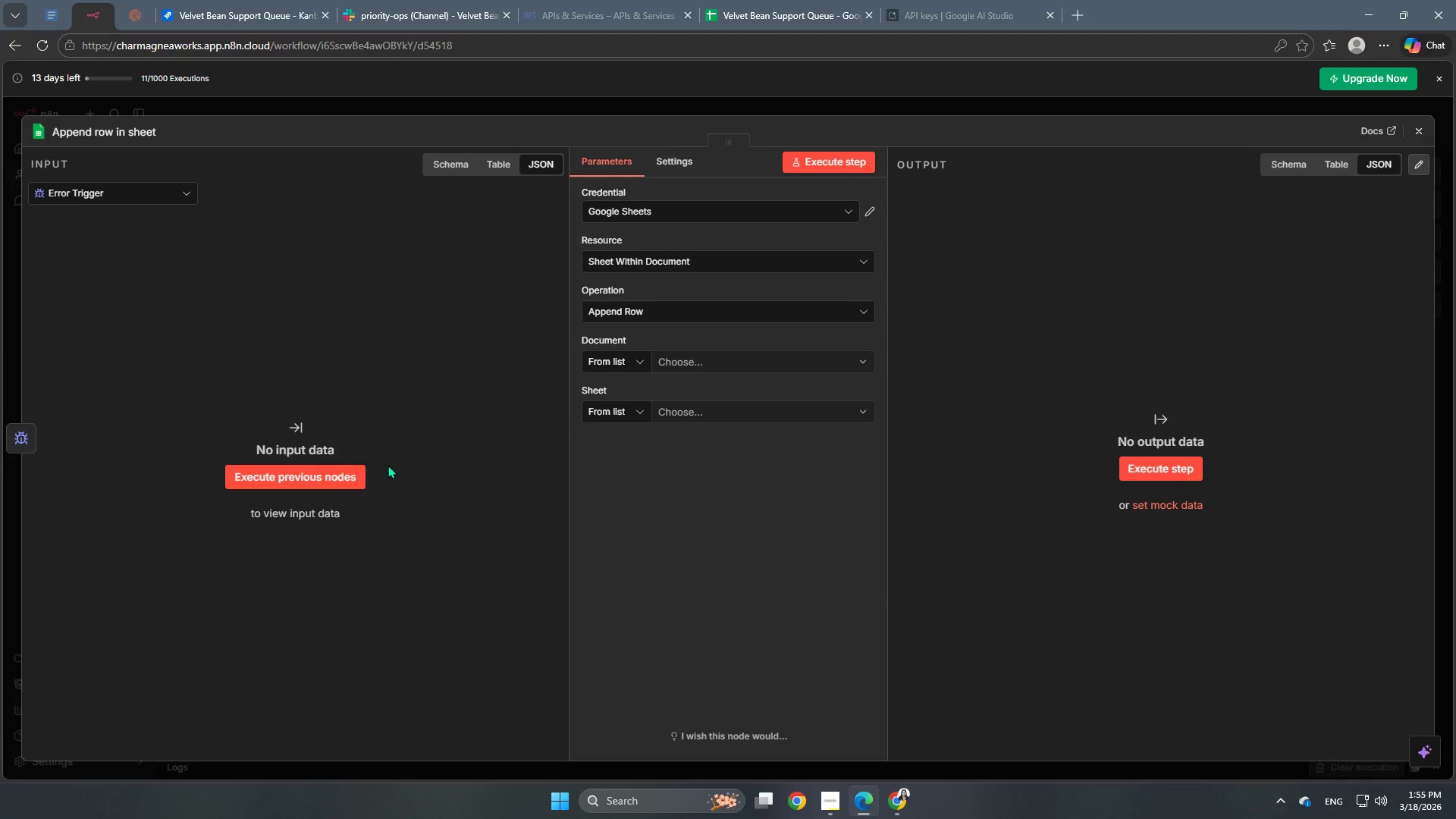 
left_click([695, 362])
 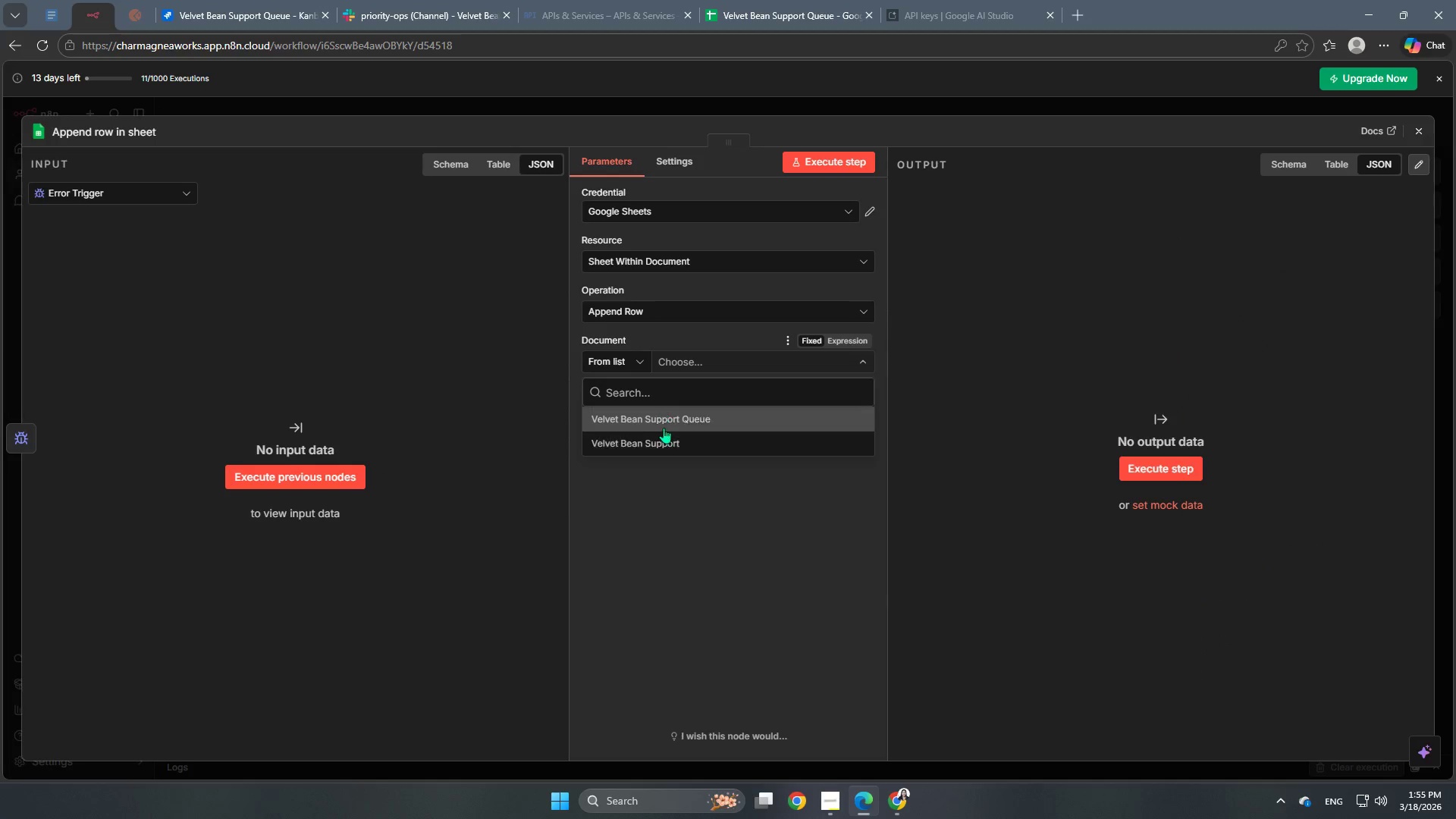 
left_click([668, 419])
 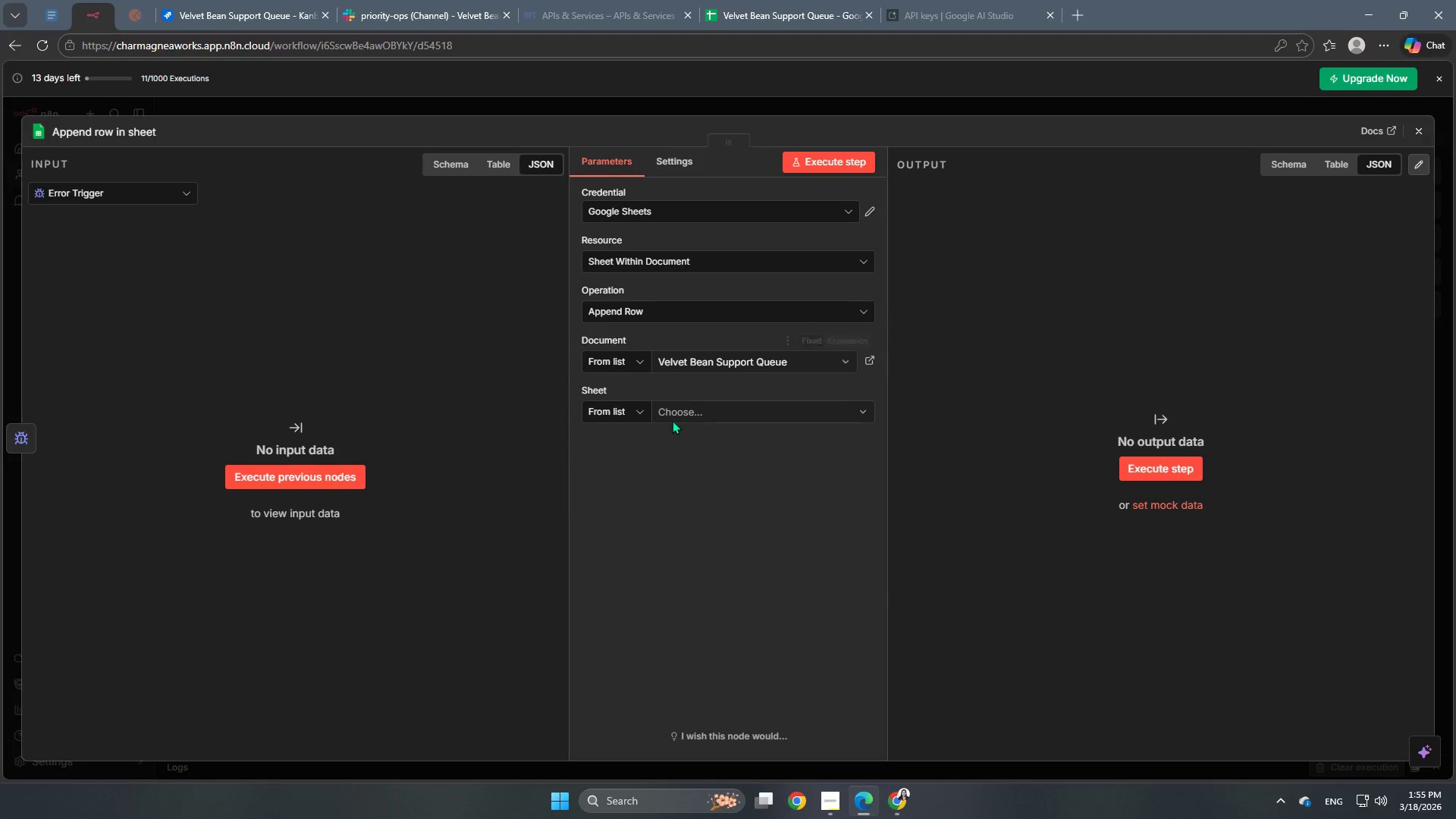 
left_click([679, 410])
 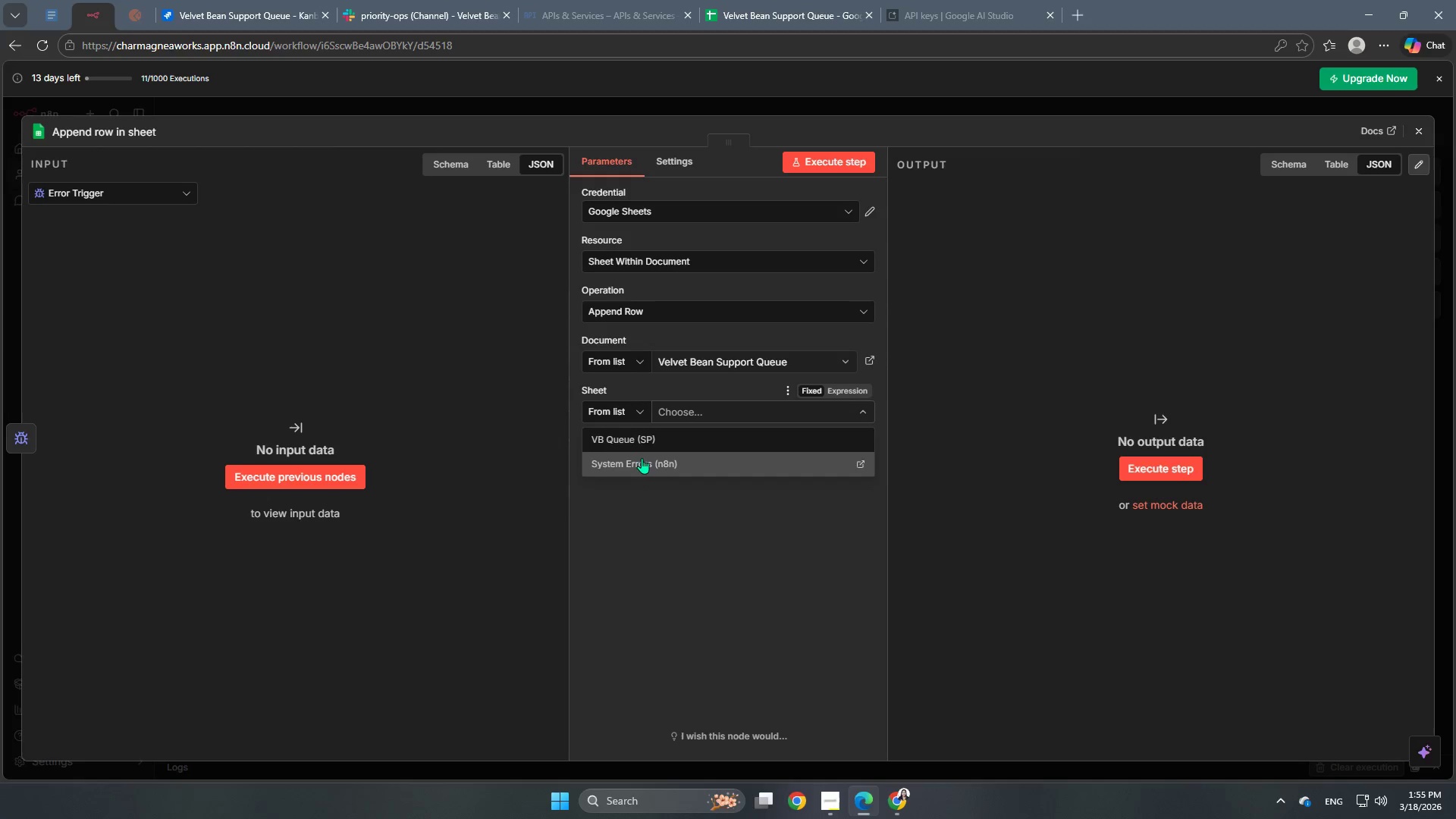 
left_click([651, 453])
 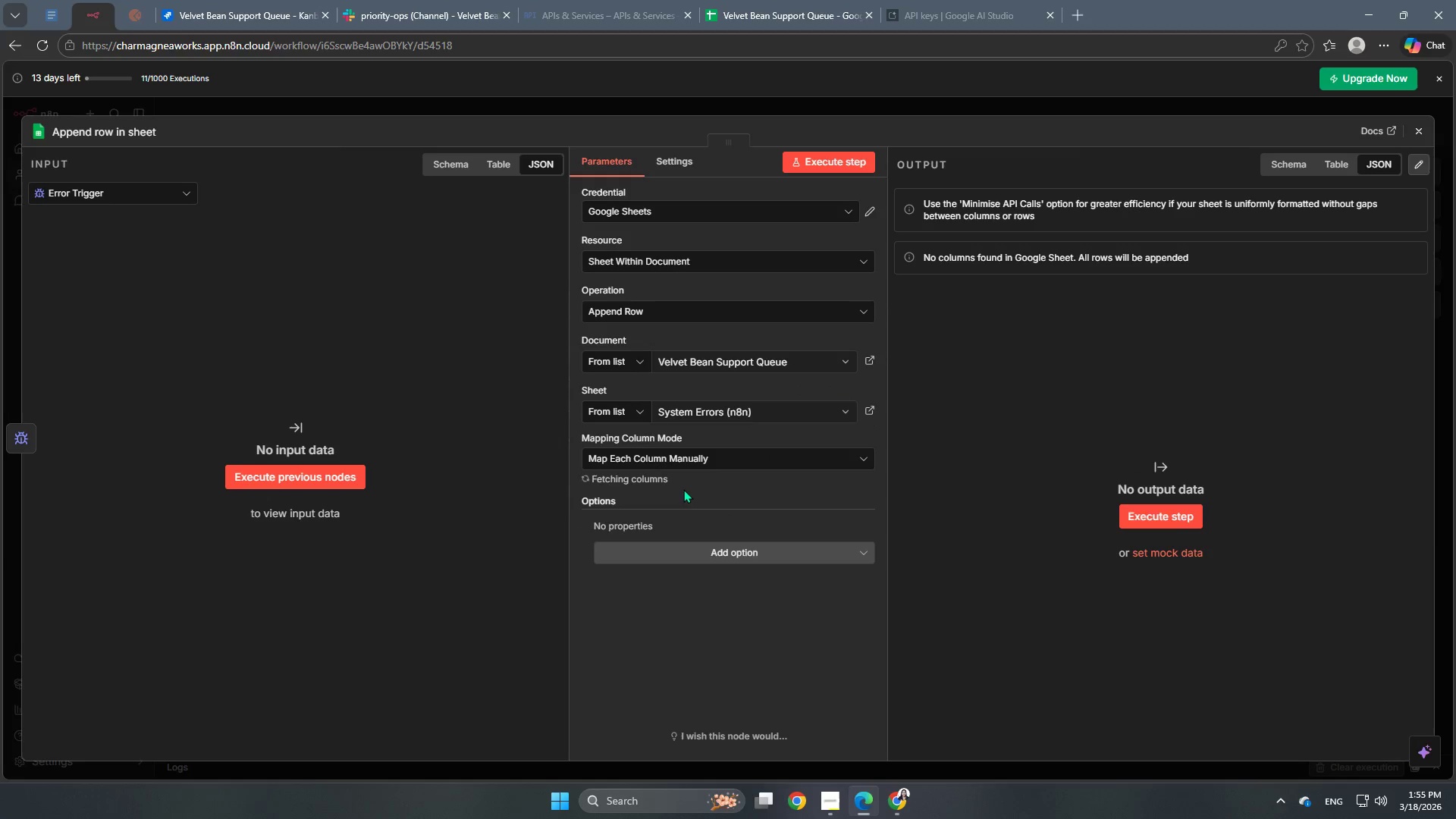 
scroll: coordinate [683, 489], scroll_direction: down, amount: 2.0
 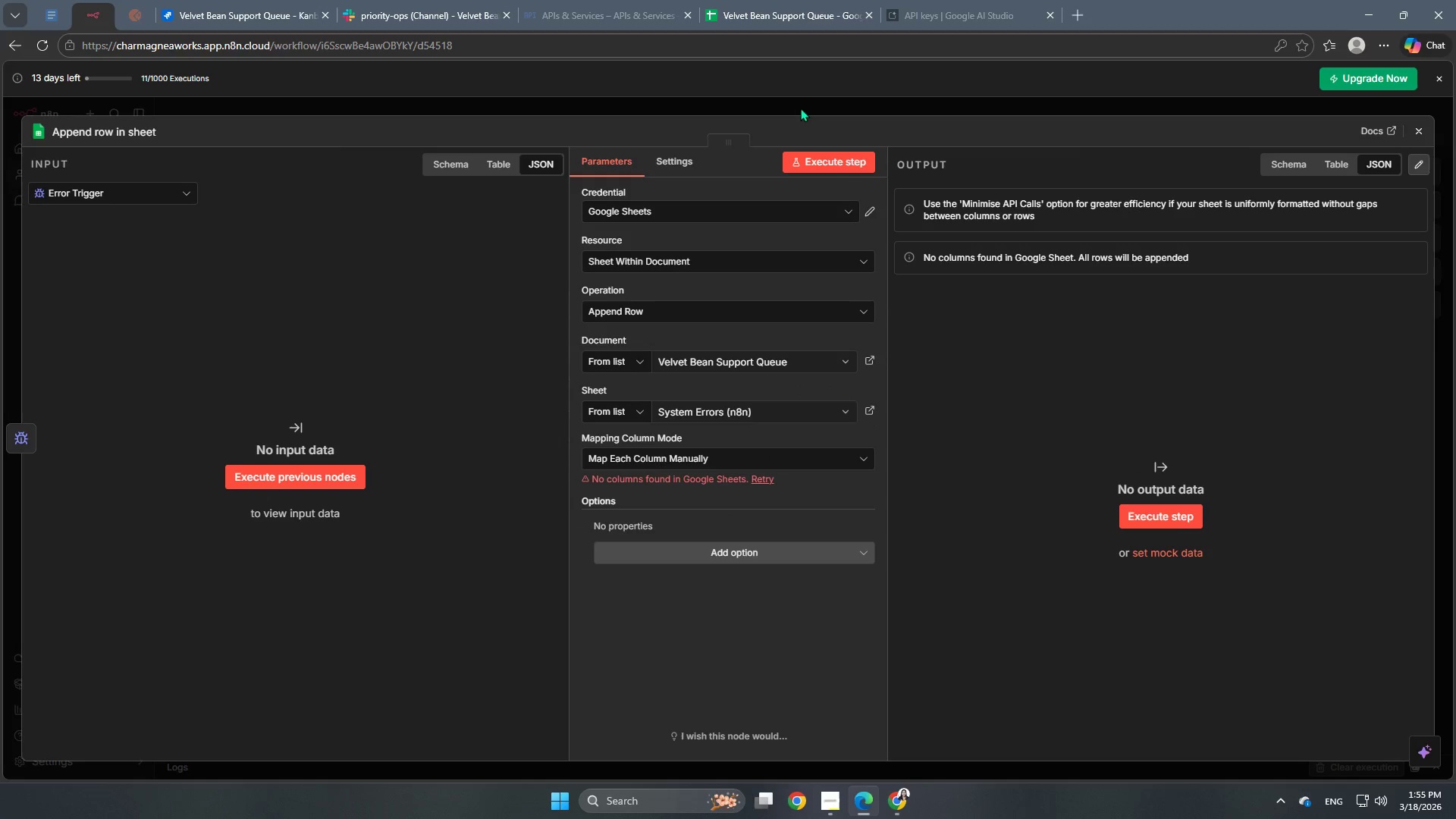 
left_click([802, 109])
 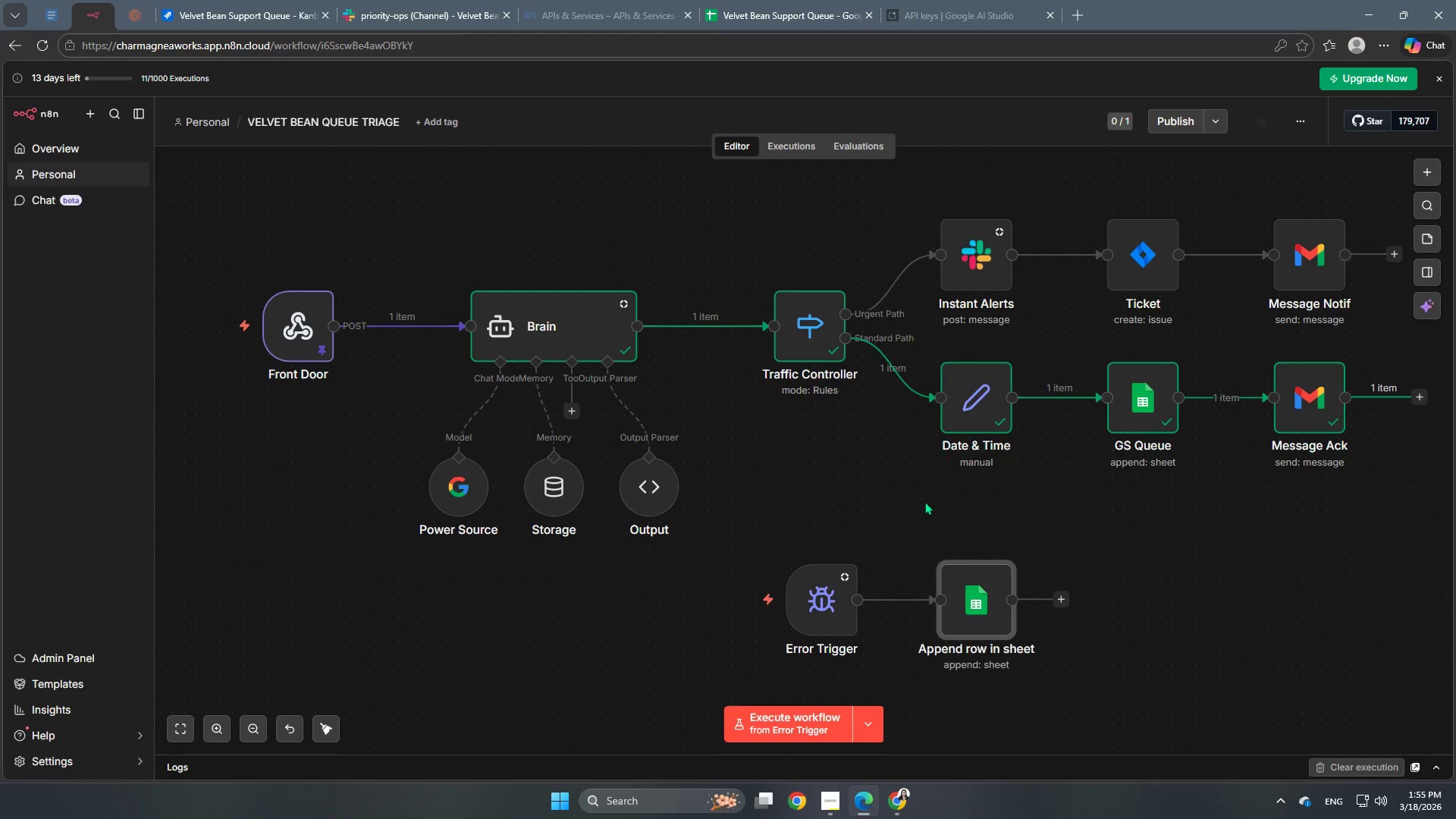 
scroll: coordinate [851, 548], scroll_direction: down, amount: 2.0
 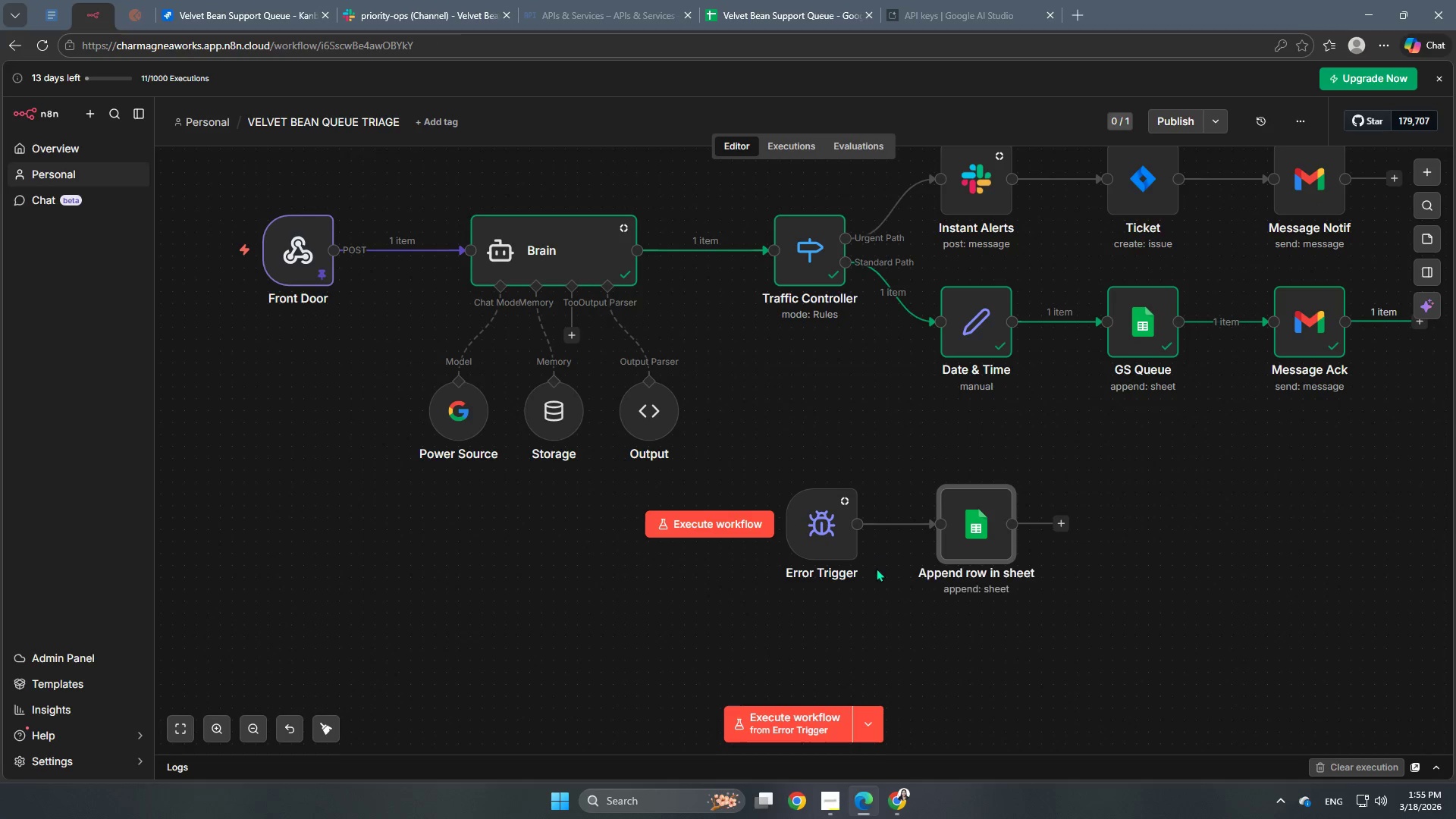 
double_click([811, 543])
 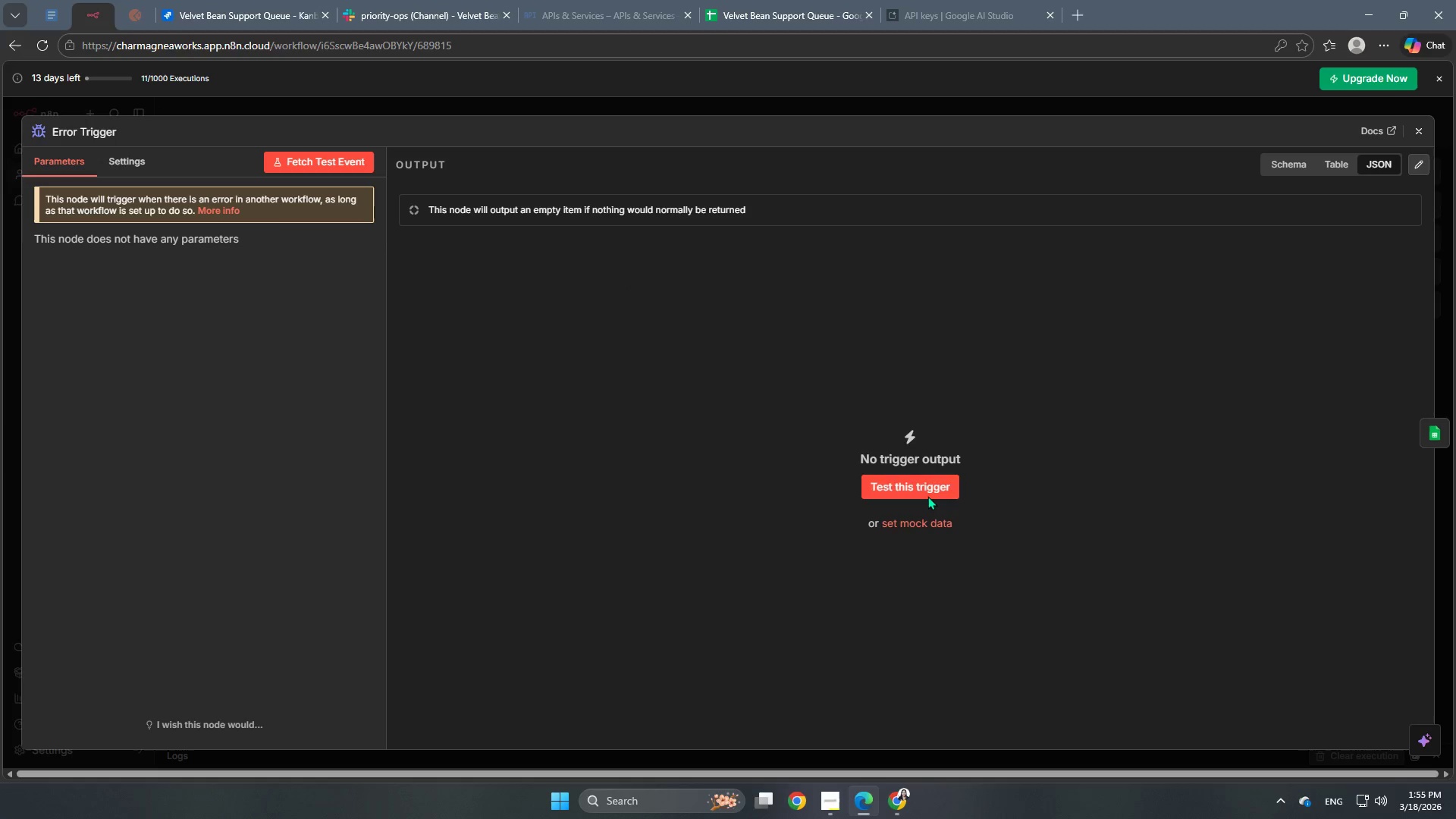 
left_click([928, 492])
 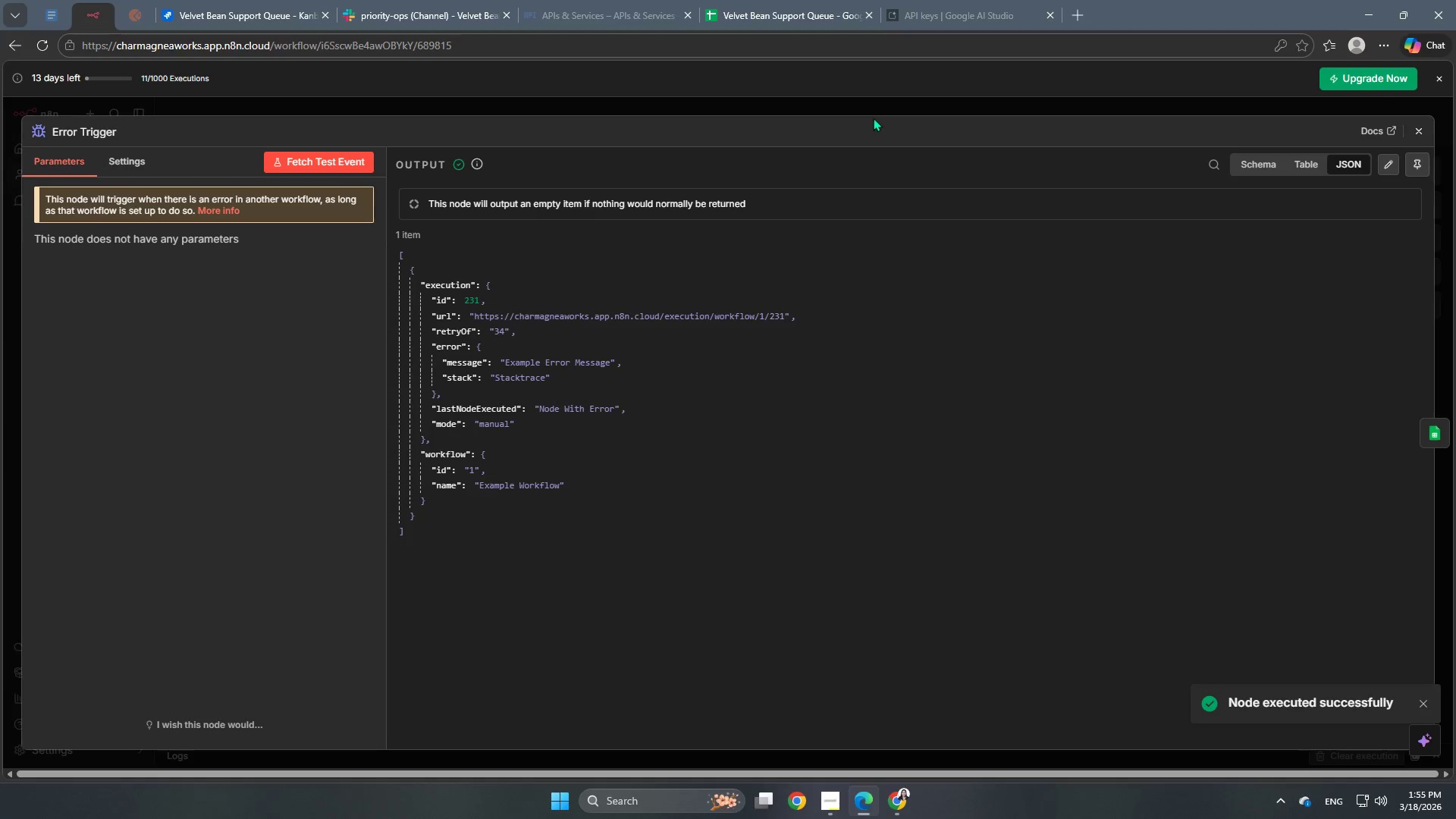 
left_click([875, 115])
 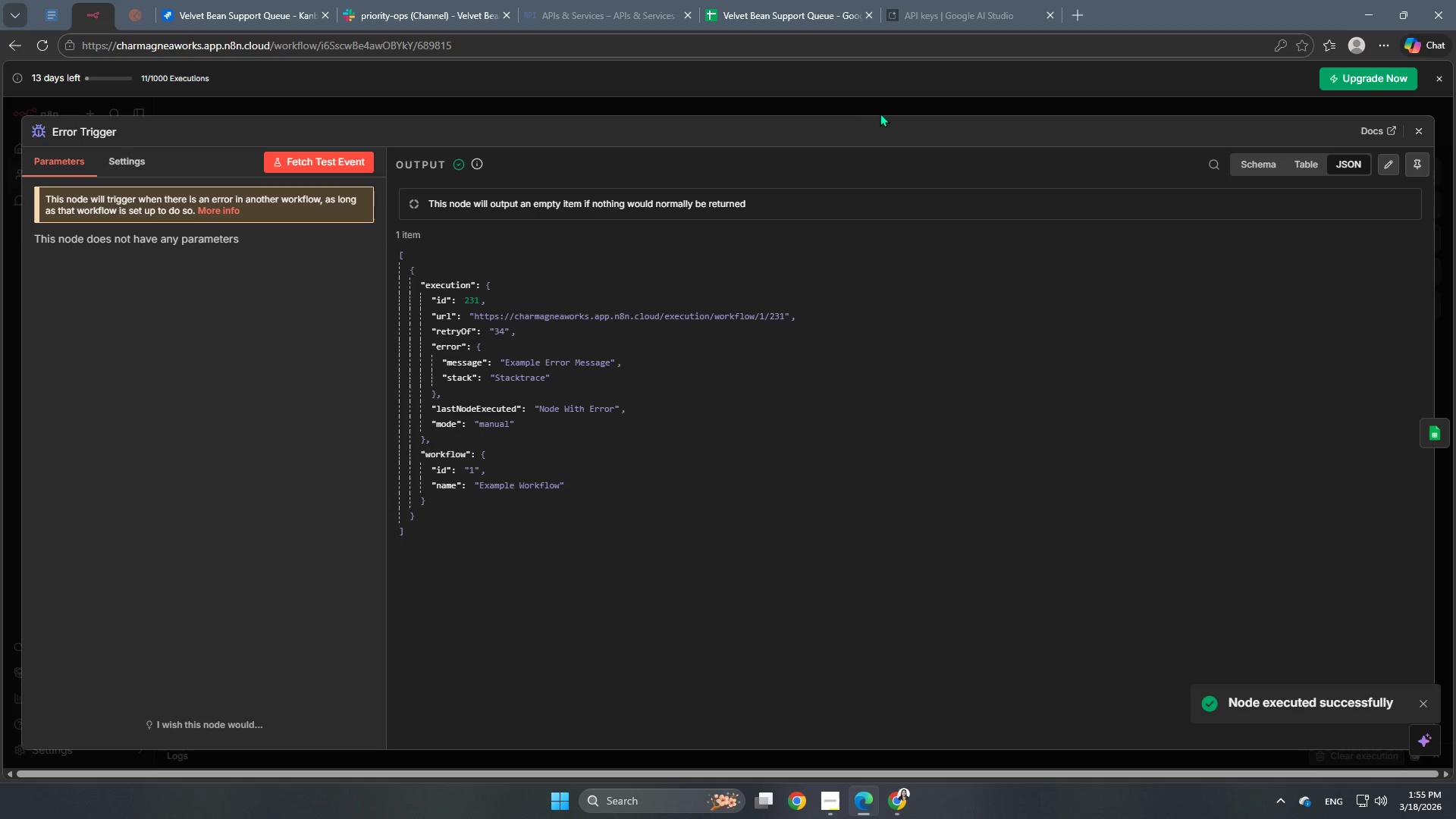 
left_click([880, 113])
 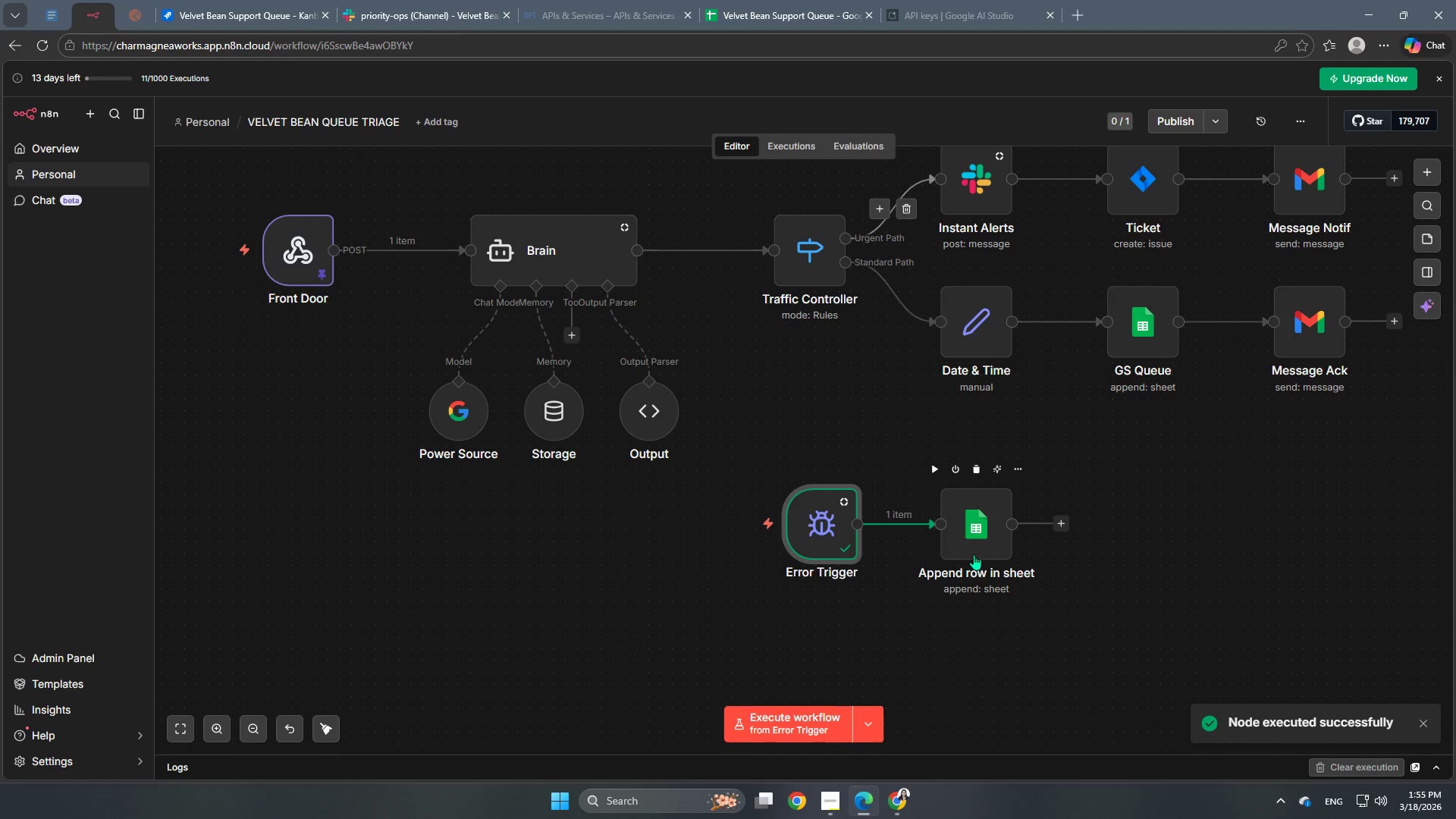 
double_click([972, 549])
 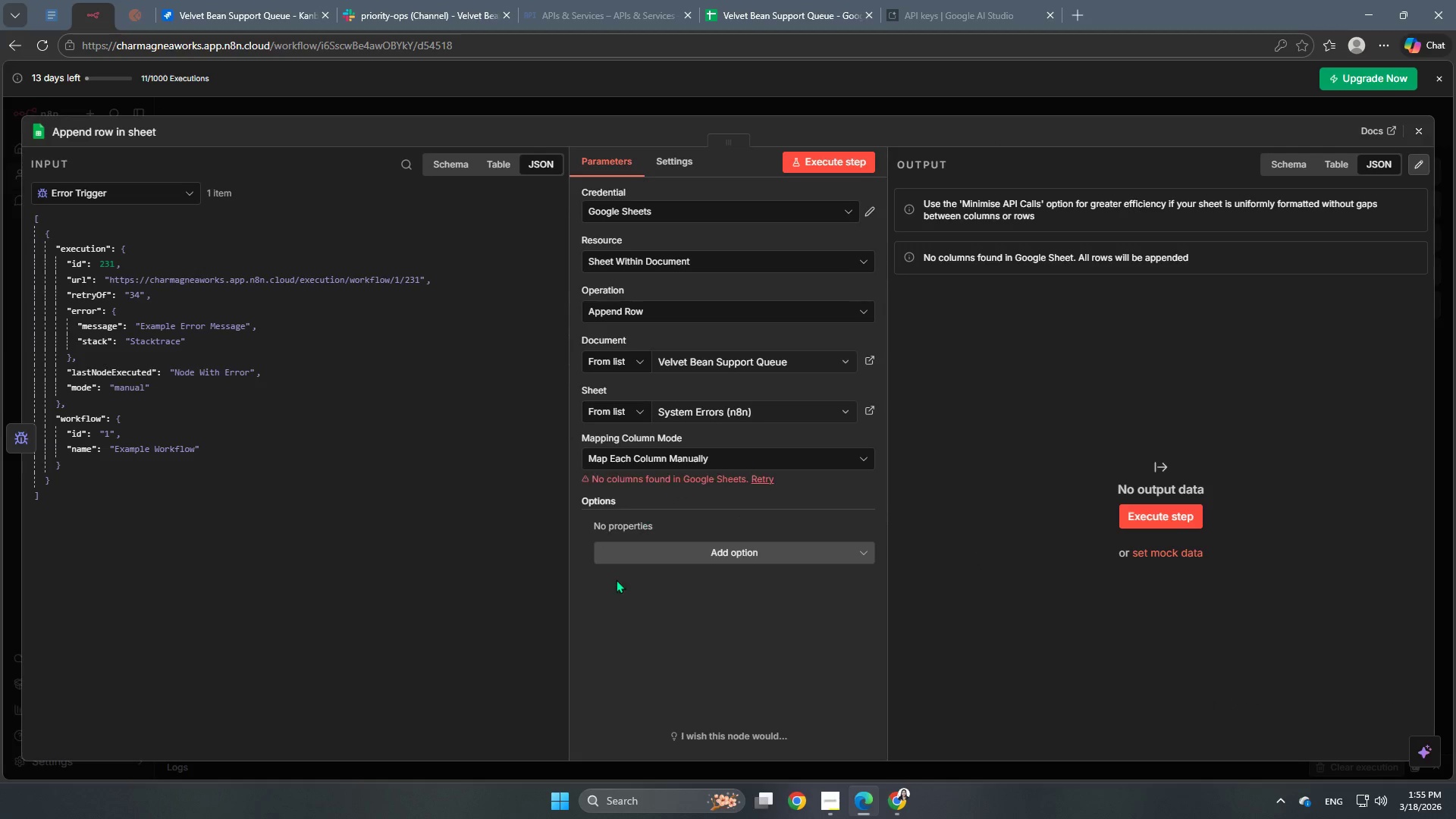 
scroll: coordinate [639, 564], scroll_direction: down, amount: 1.0
 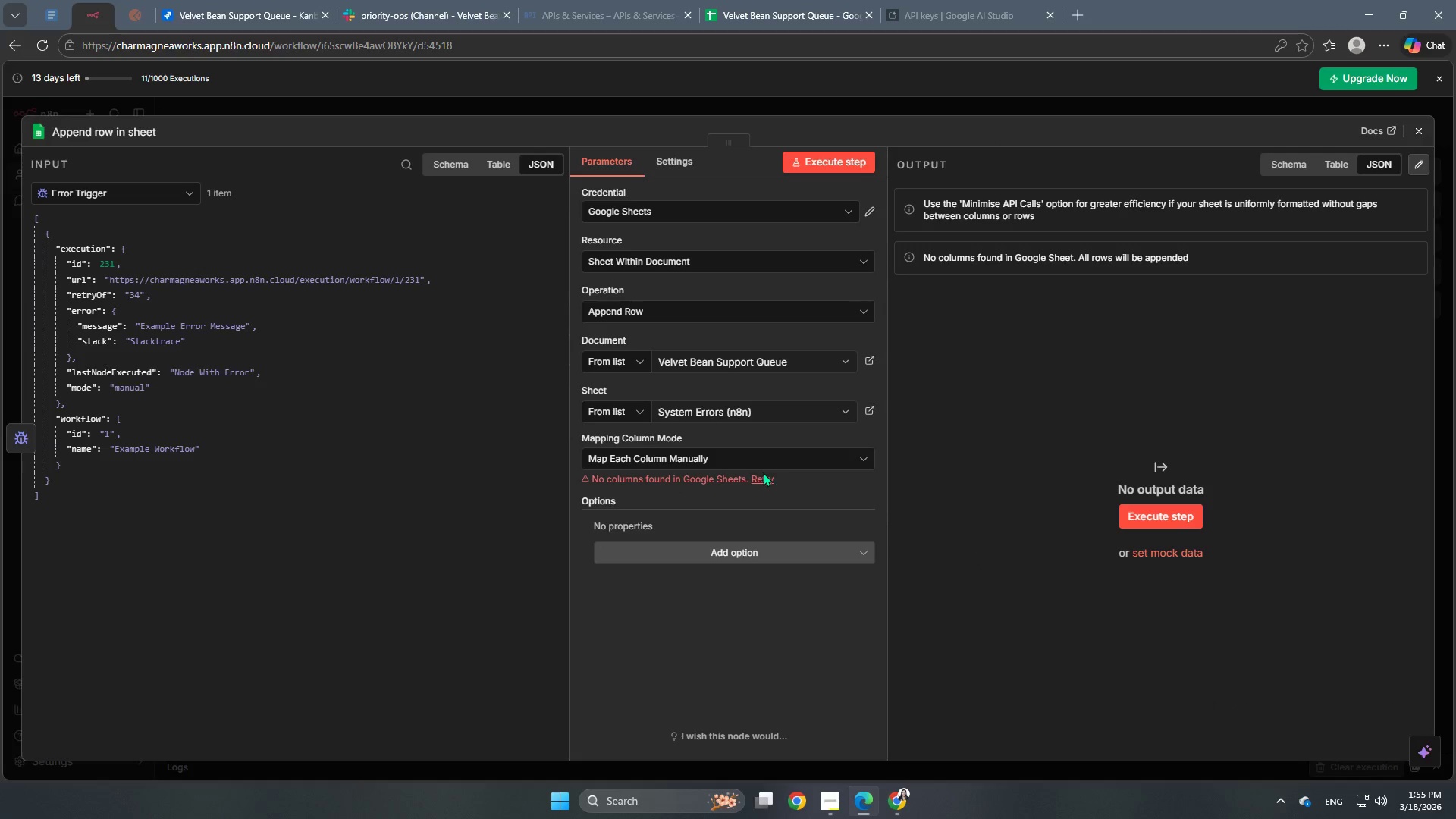 
left_click([763, 476])
 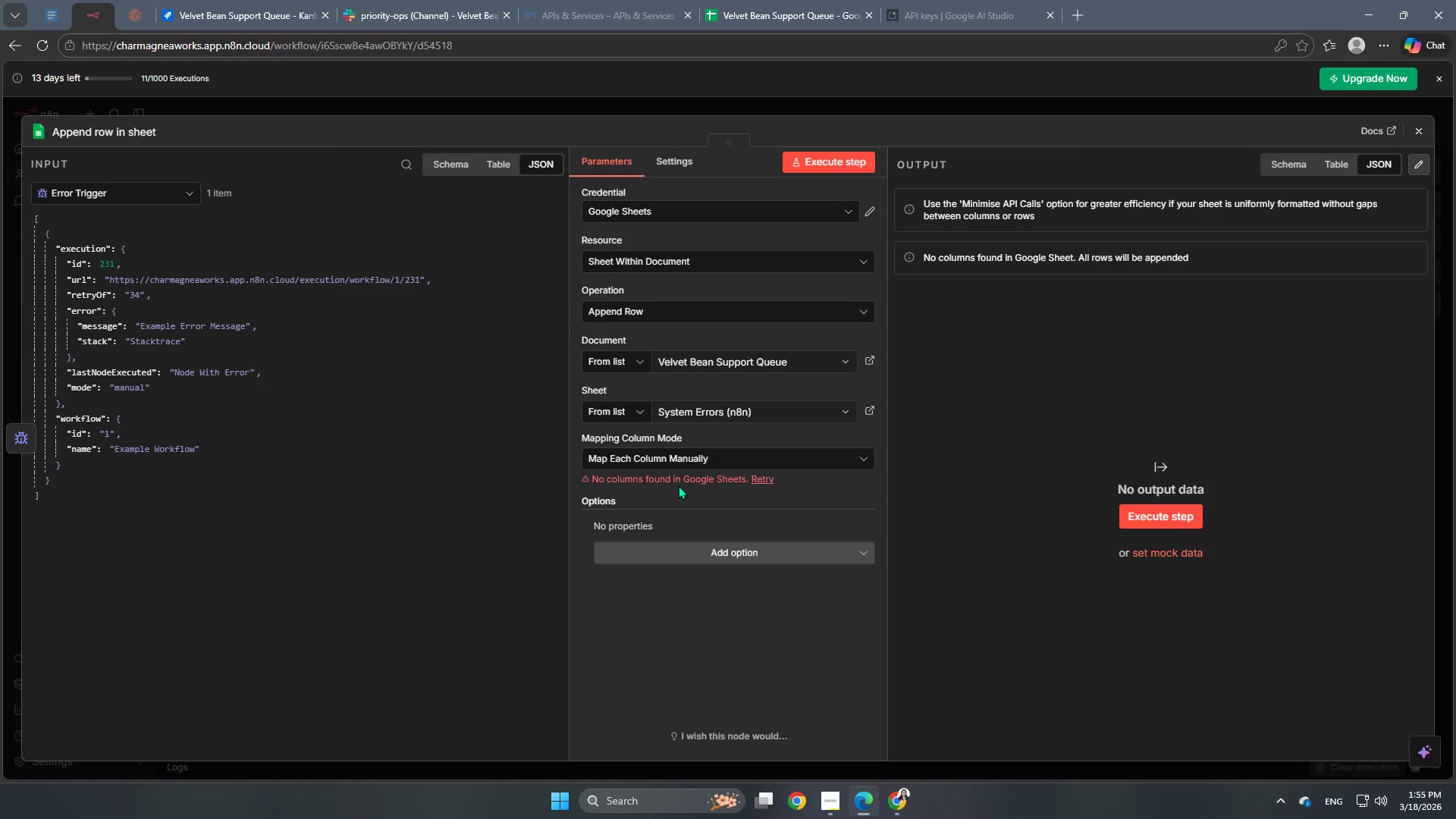 
wait(5.05)
 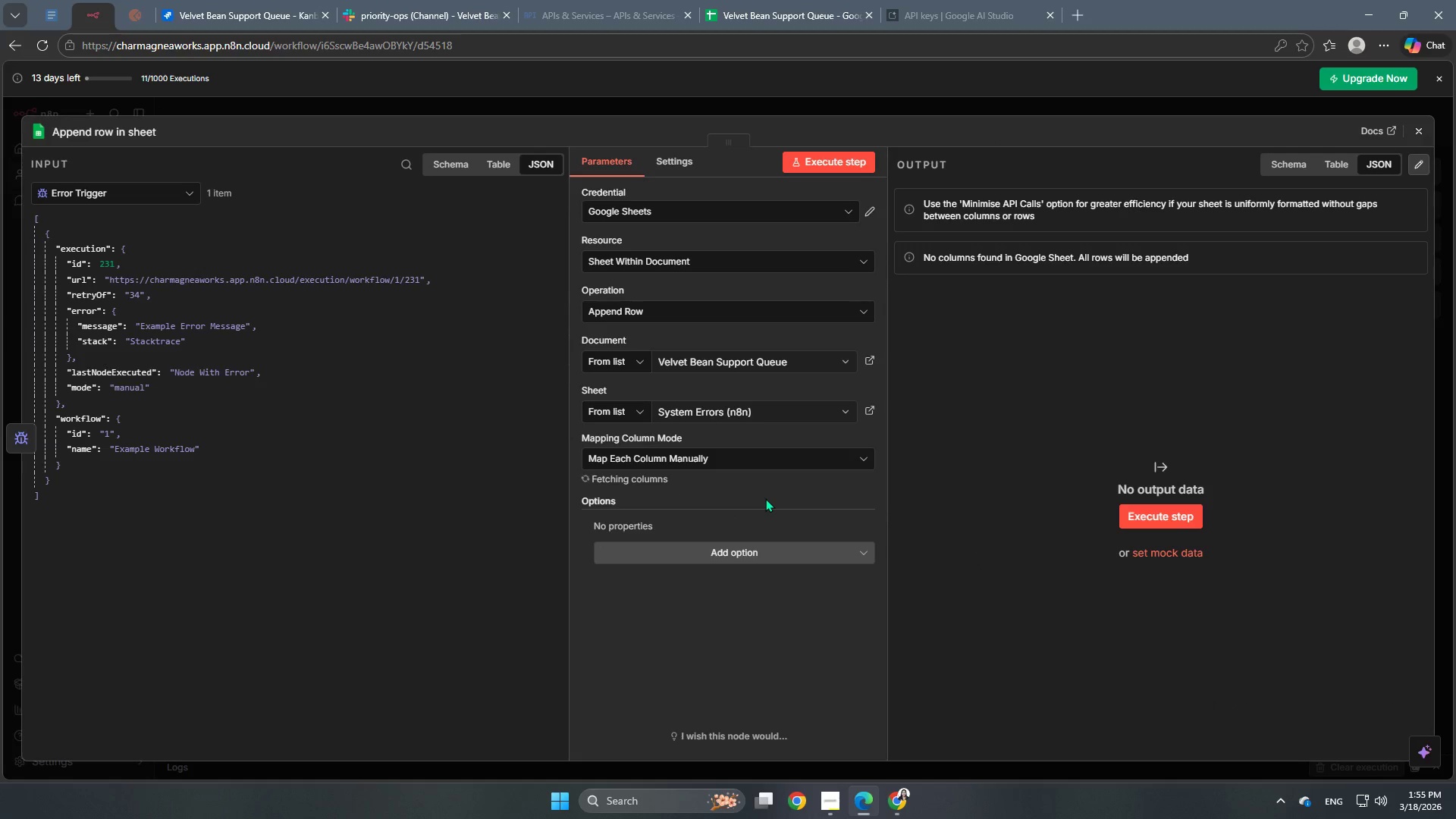 
left_click([777, 17])
 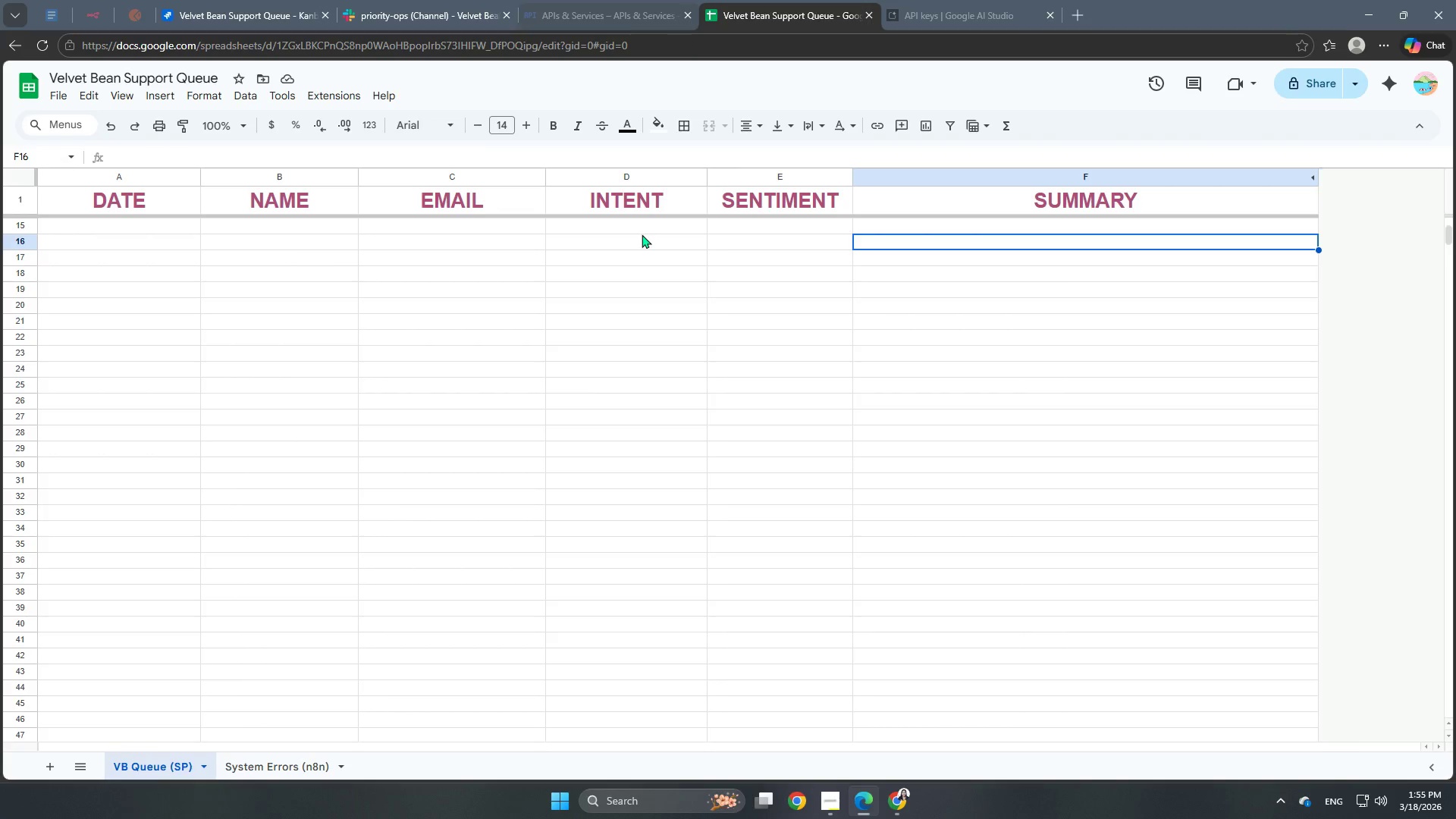 
scroll: coordinate [544, 667], scroll_direction: down, amount: 1.0
 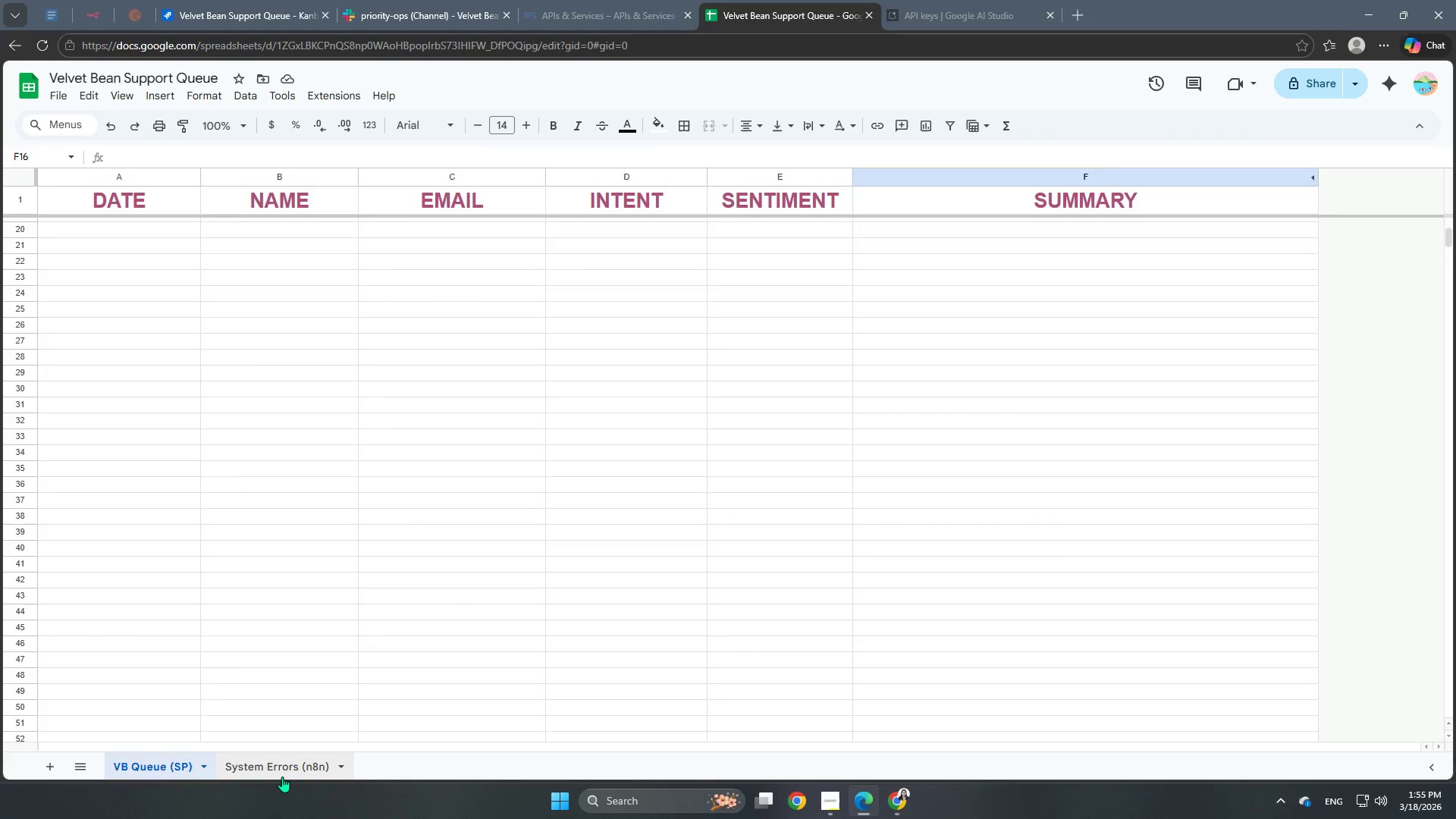 
left_click([281, 777])
 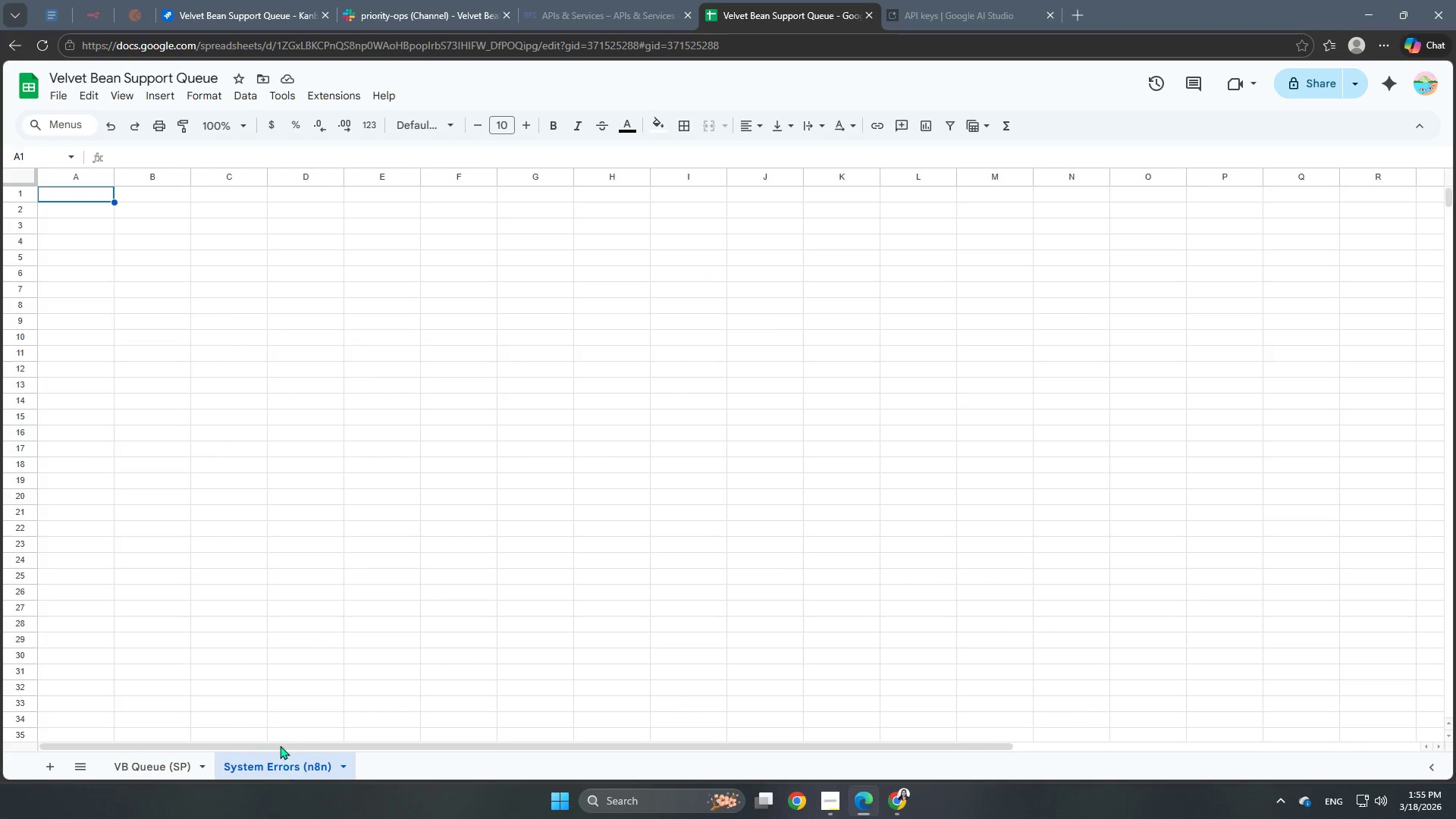 
scroll: coordinate [475, 578], scroll_direction: up, amount: 7.0
 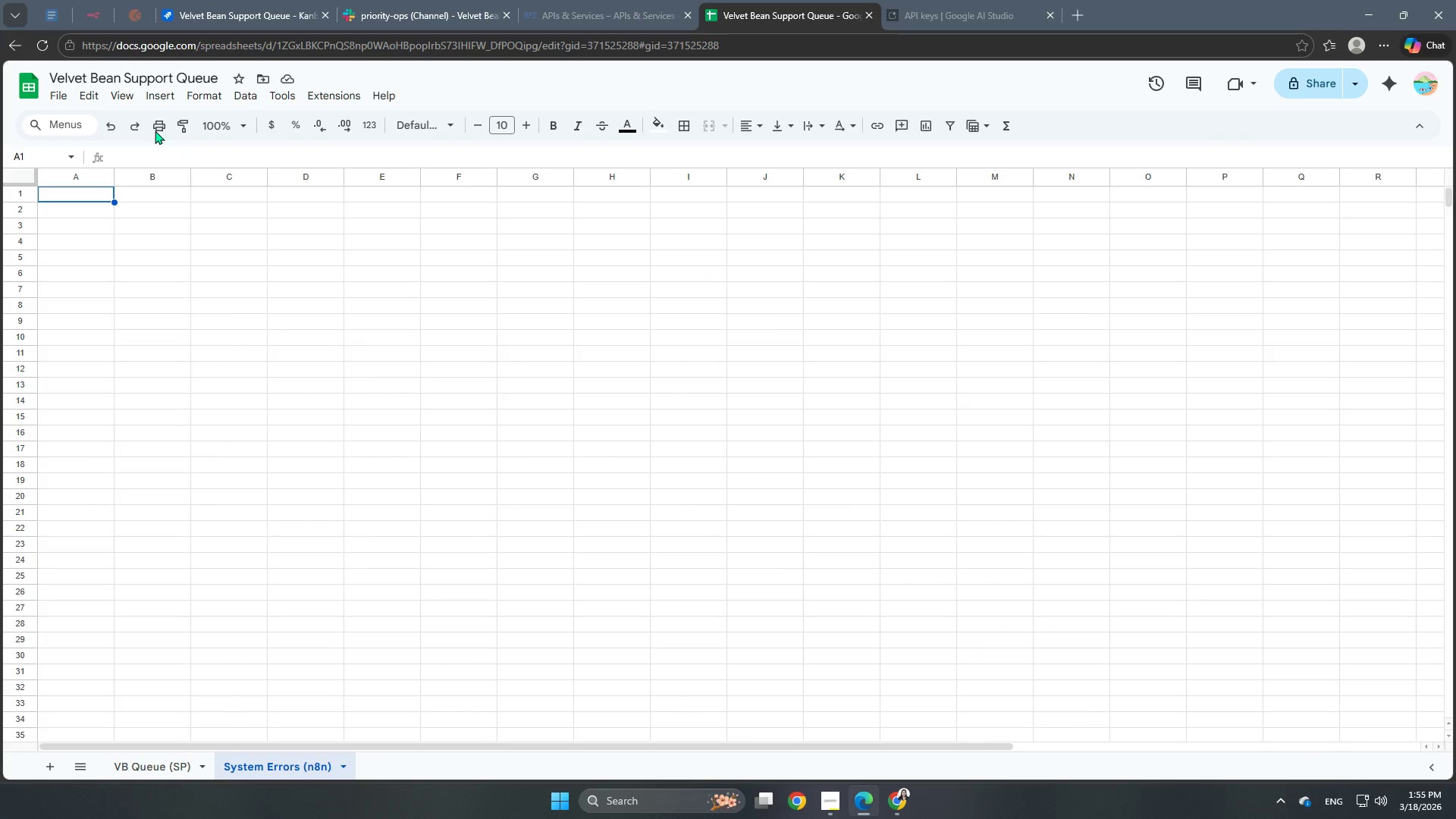 
left_click([388, 180])
 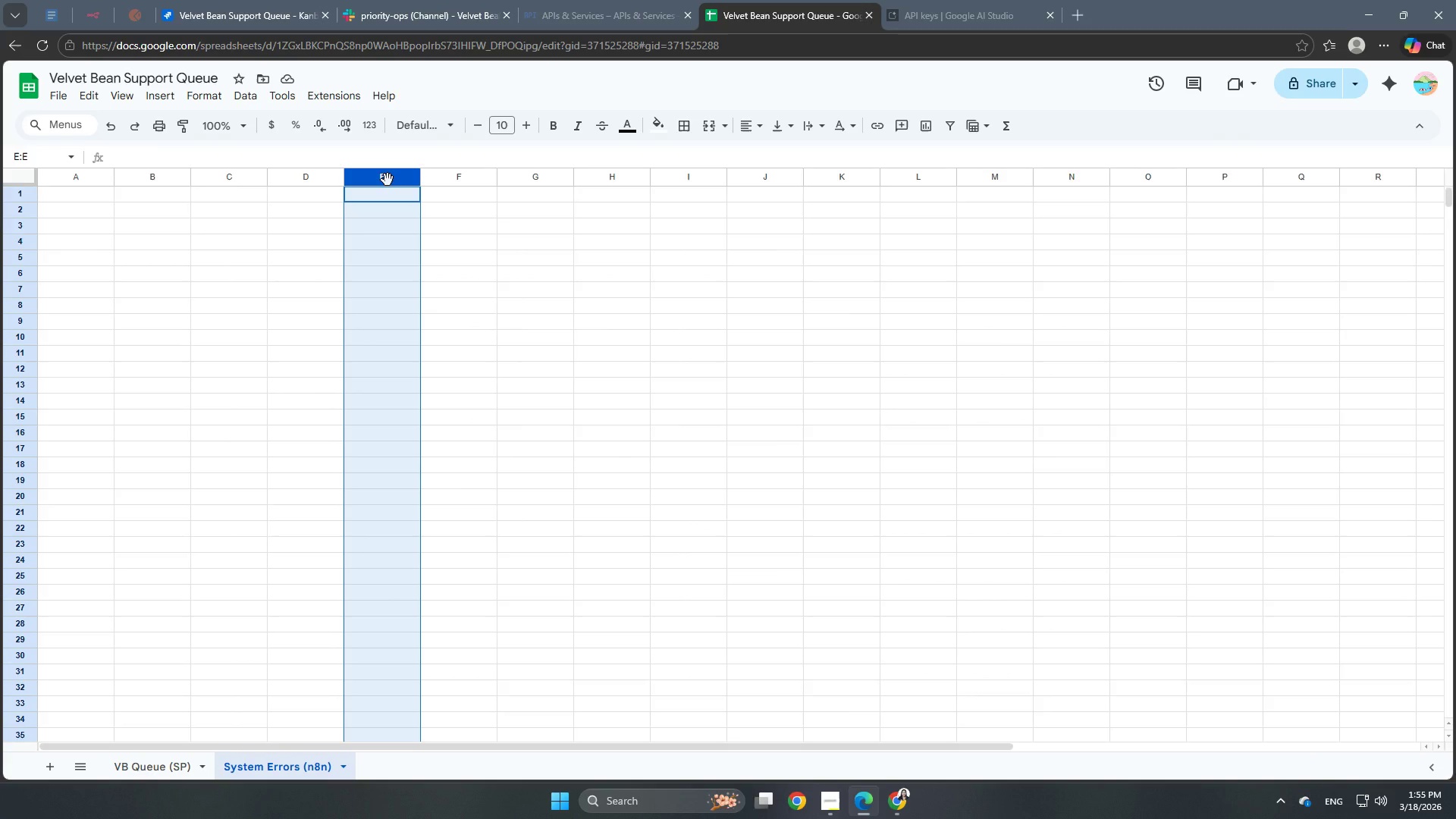 
hold_key(key=ShiftLeft, duration=3.45)
 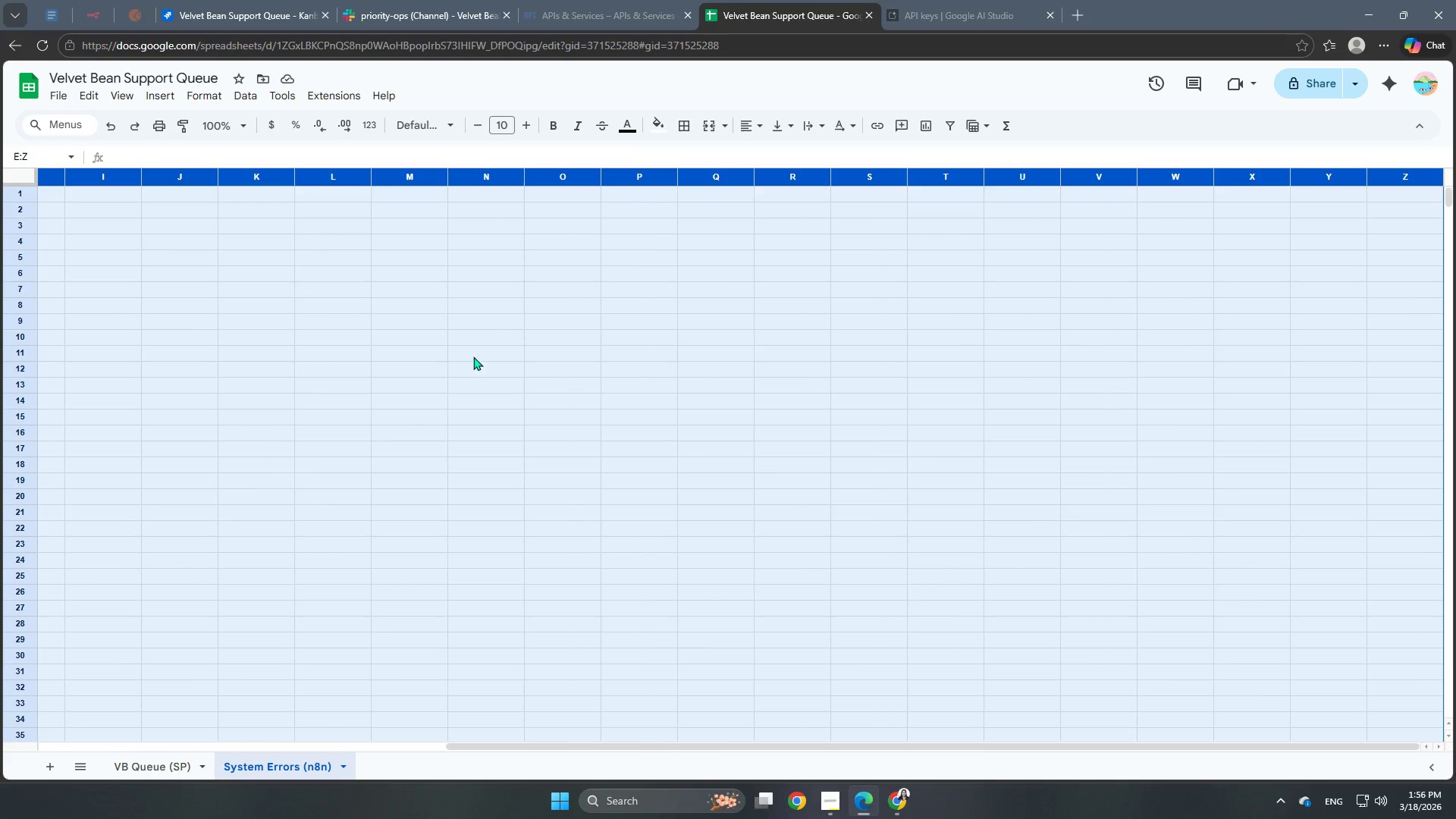 
hold_key(key=ArrowRight, duration=1.5)
 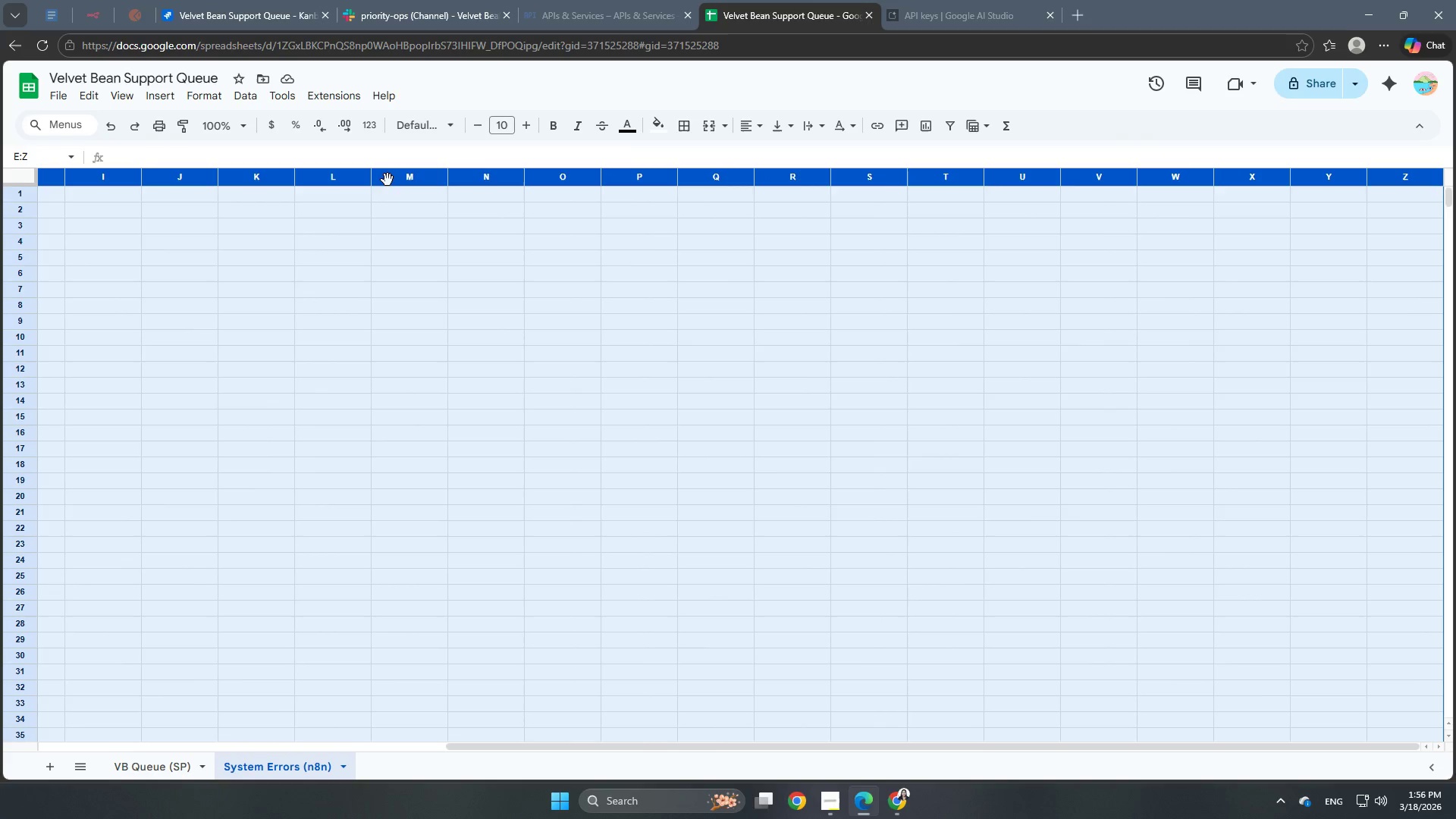 
hold_key(key=ArrowRight, duration=0.66)
 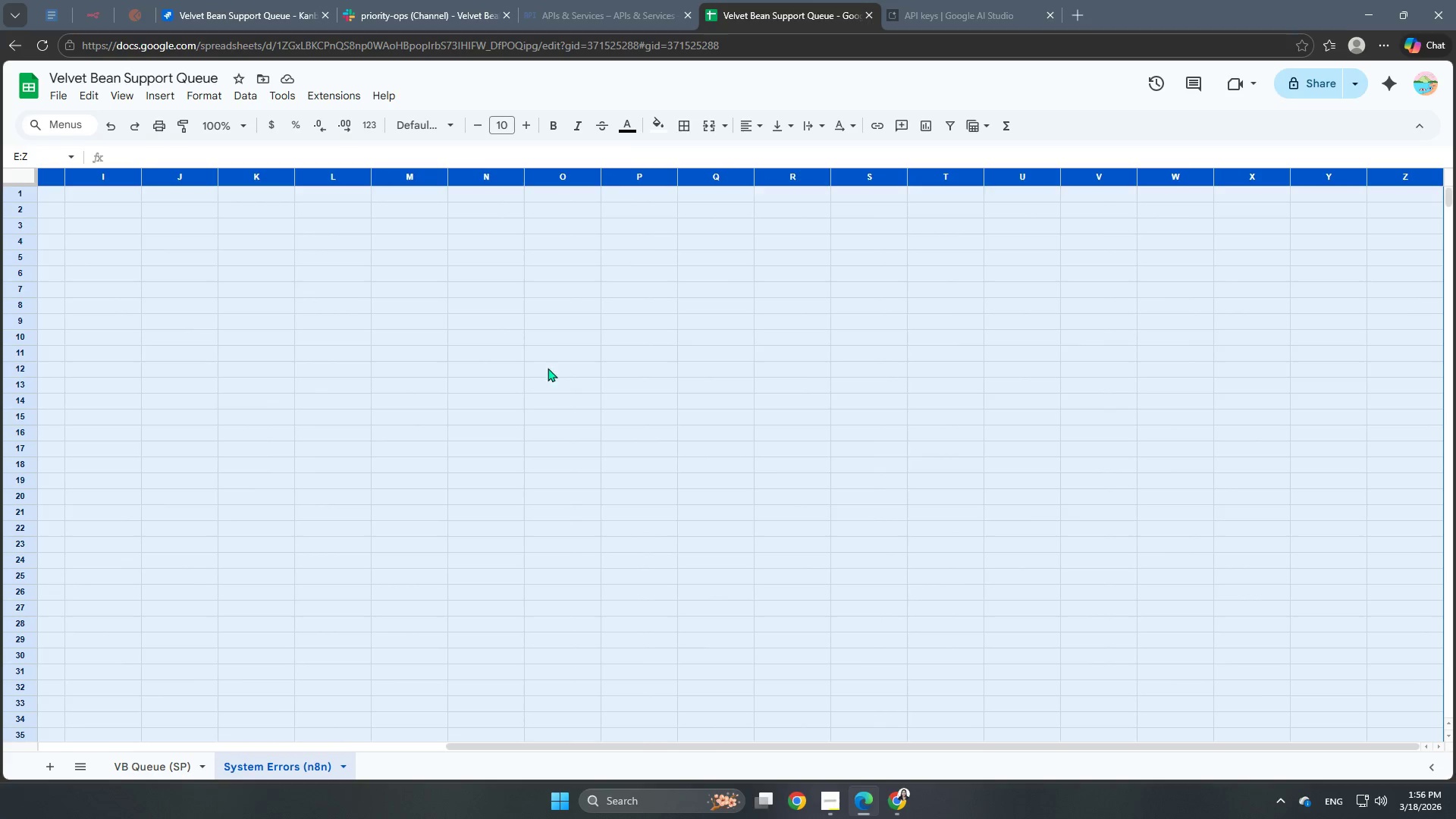 
right_click([645, 377])
 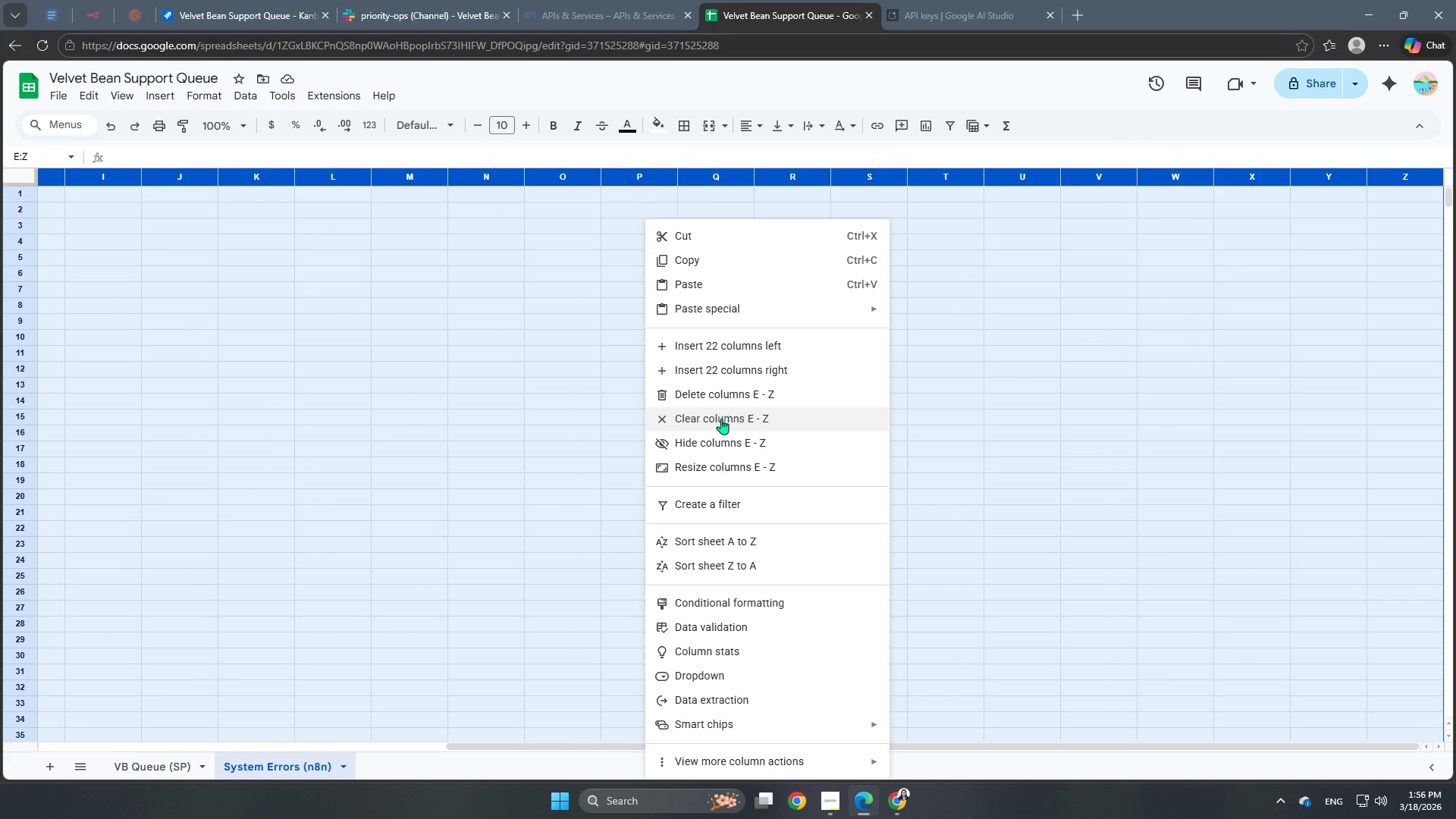 
left_click([714, 439])
 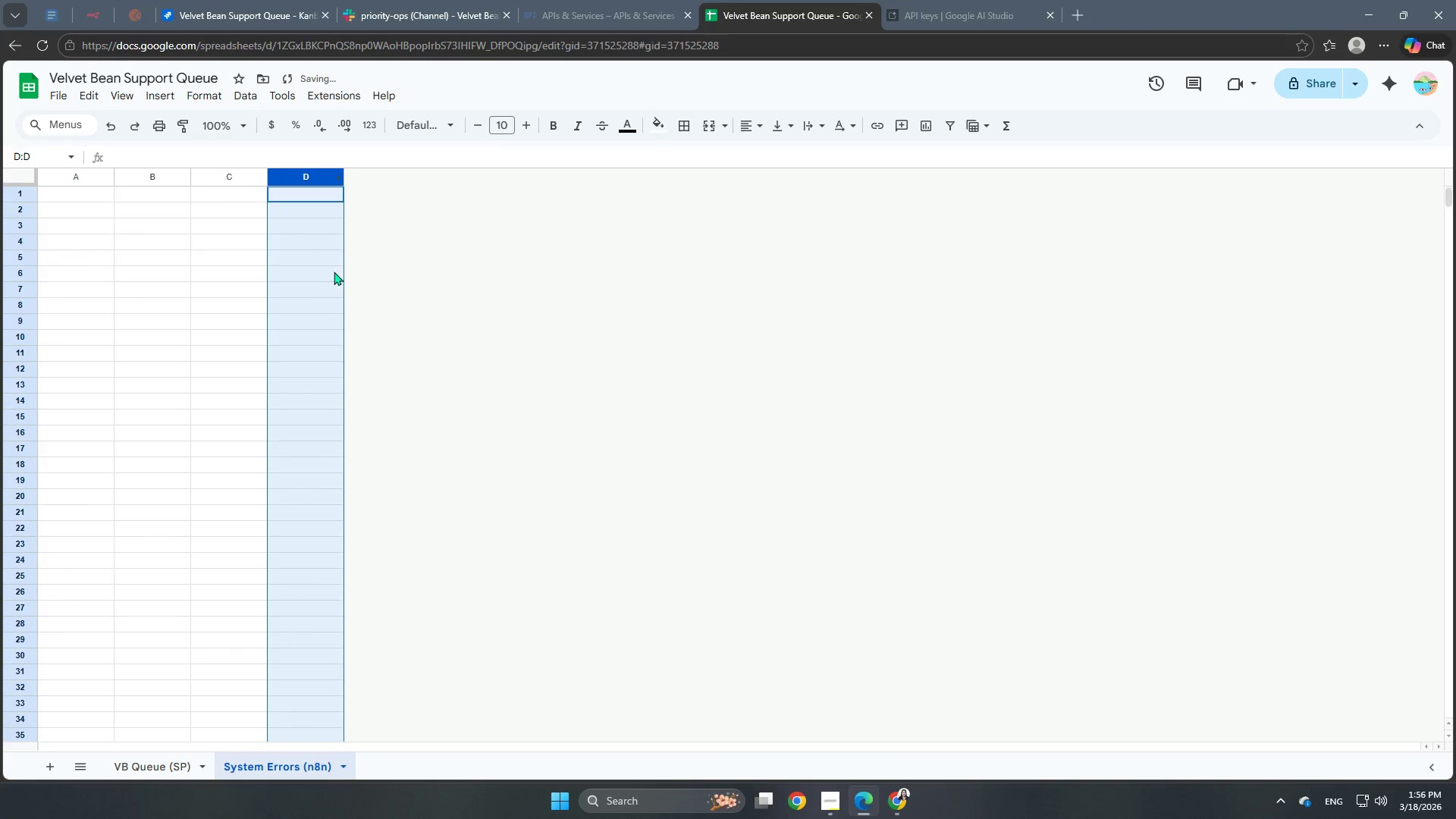 
left_click([560, 346])
 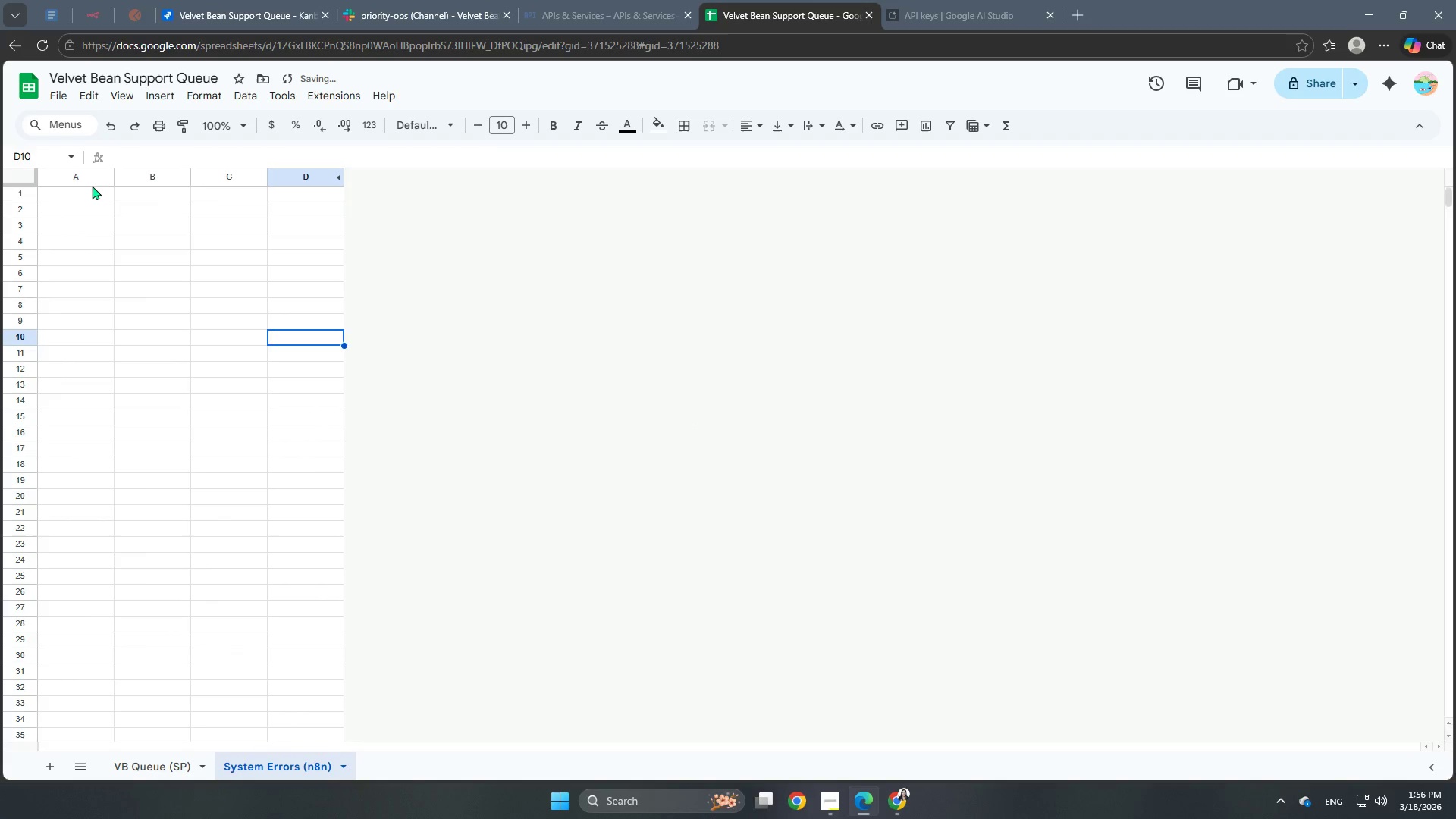 
left_click([77, 179])
 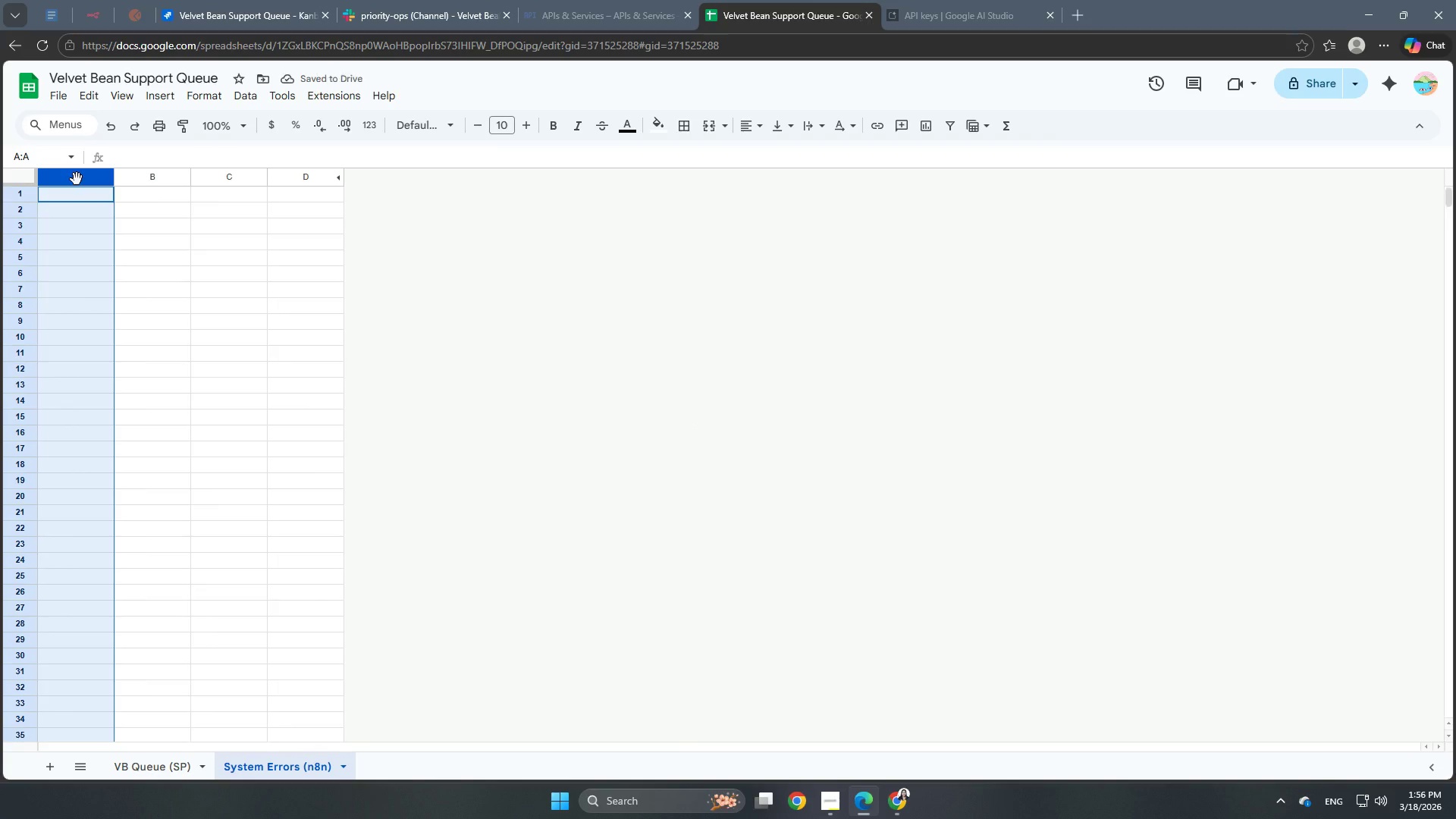 
hold_key(key=ShiftLeft, duration=1.12)
left_click([312, 176])
 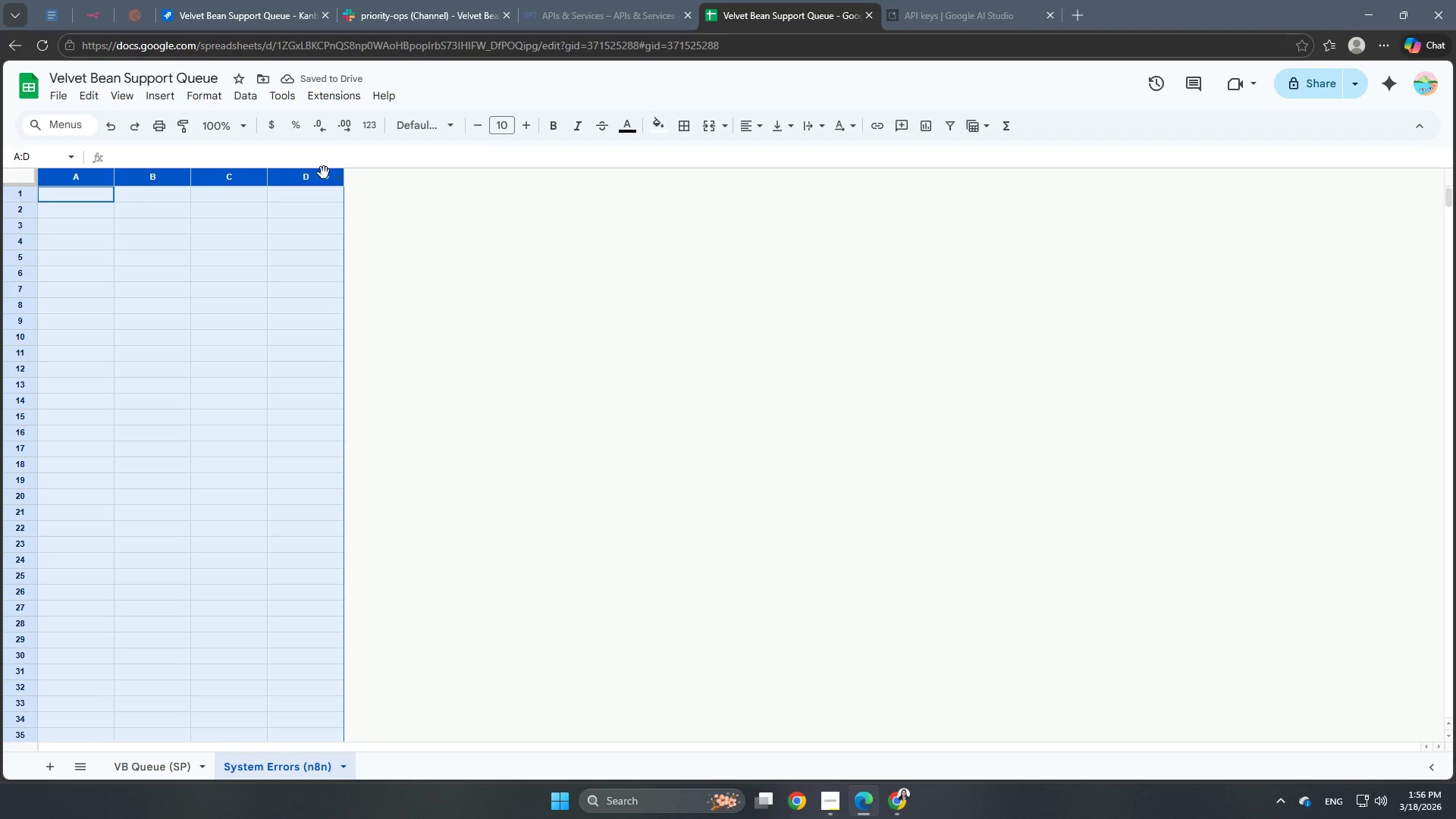 
double_click([532, 121])
 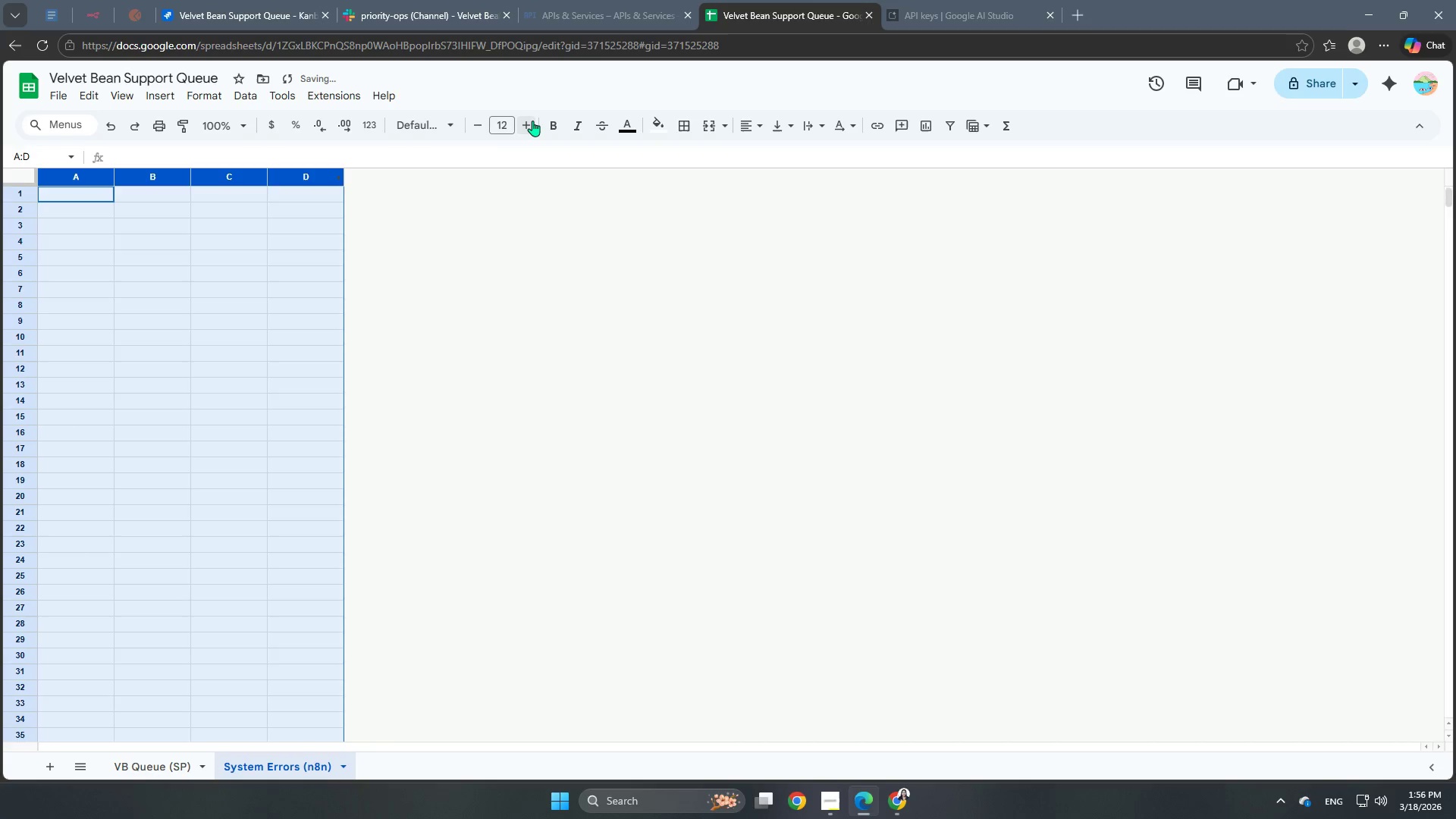 
triple_click([532, 121])
 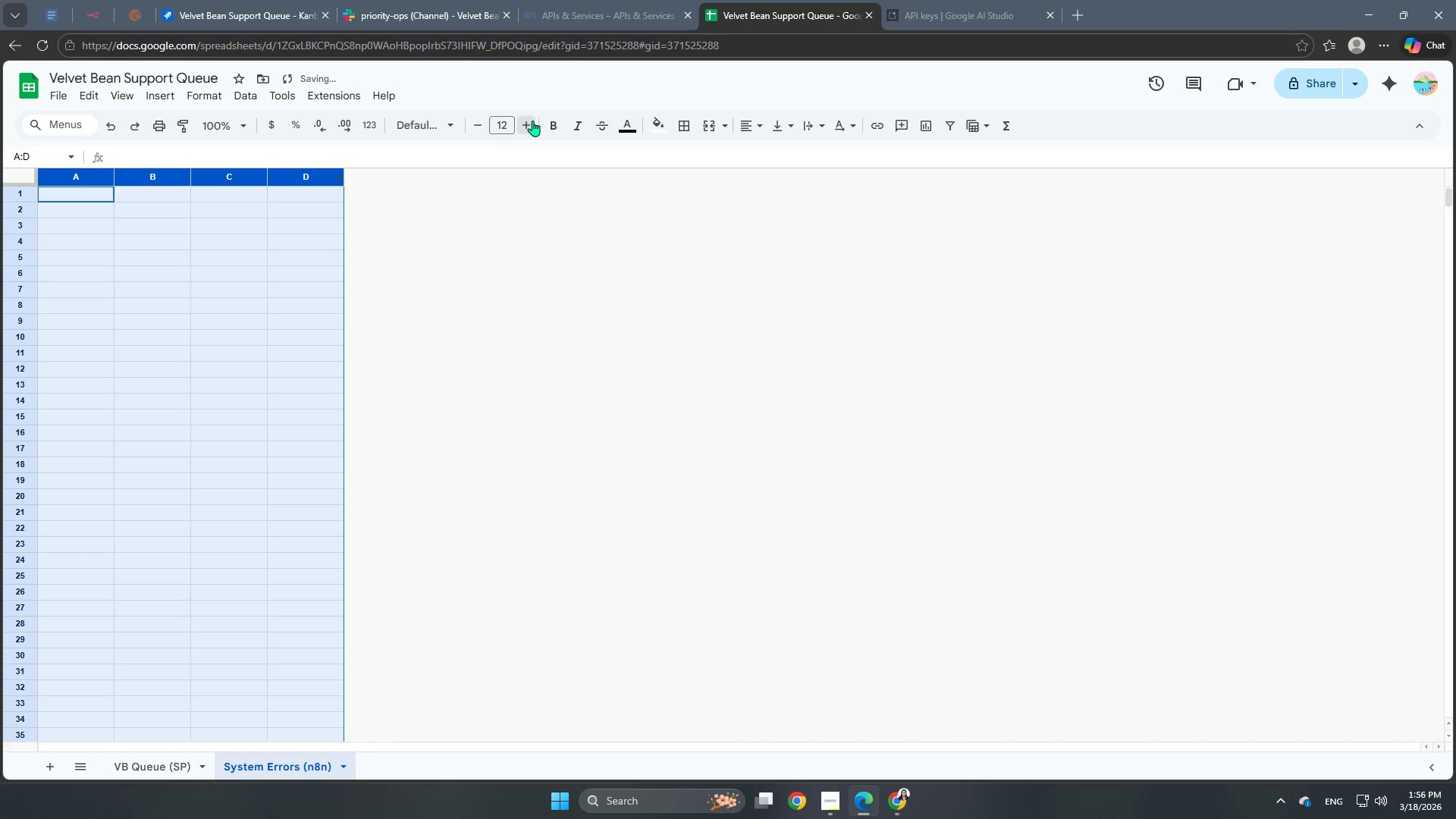 
triple_click([532, 121])
 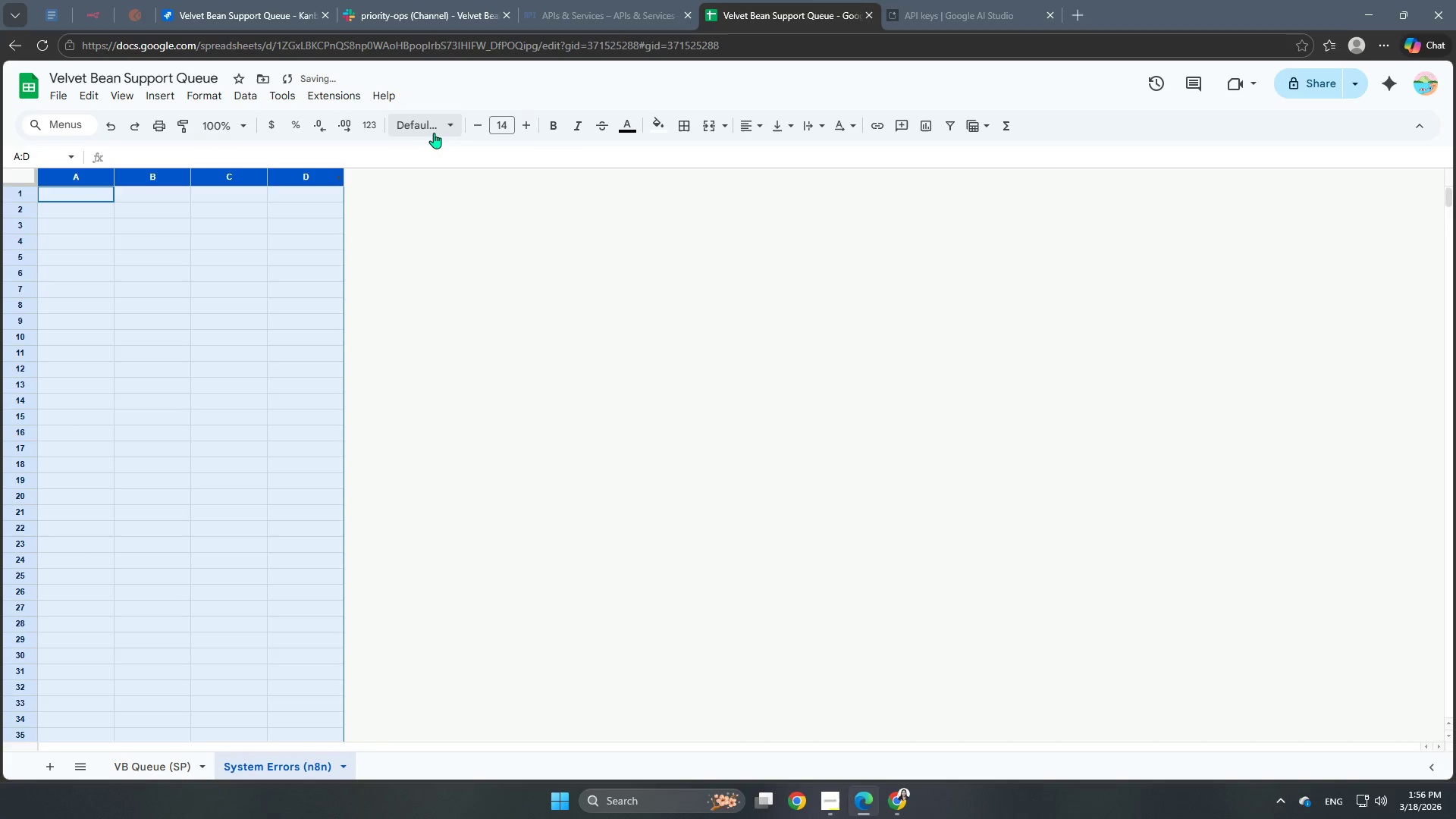 
left_click([428, 133])
 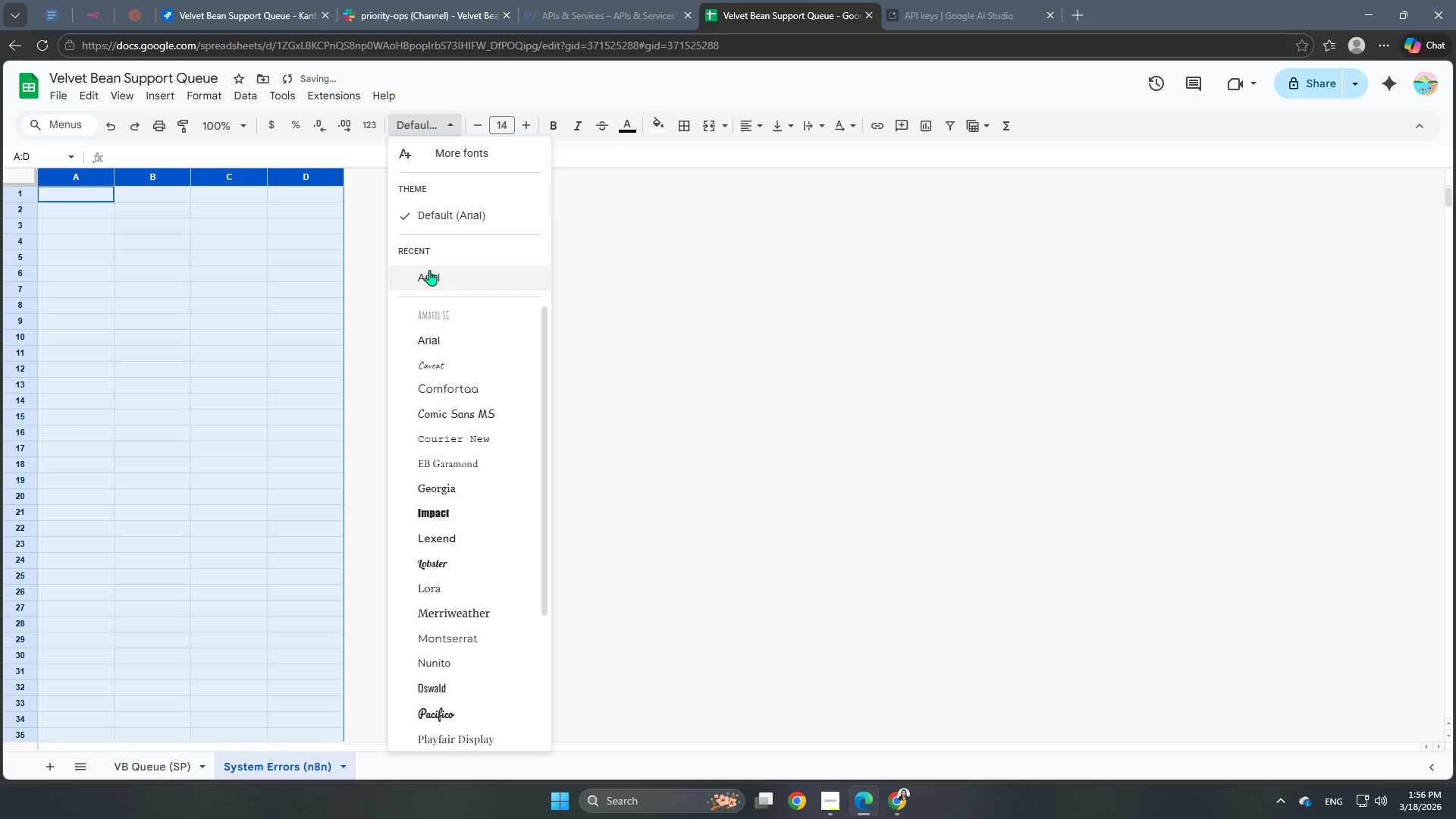 
left_click([428, 271])
 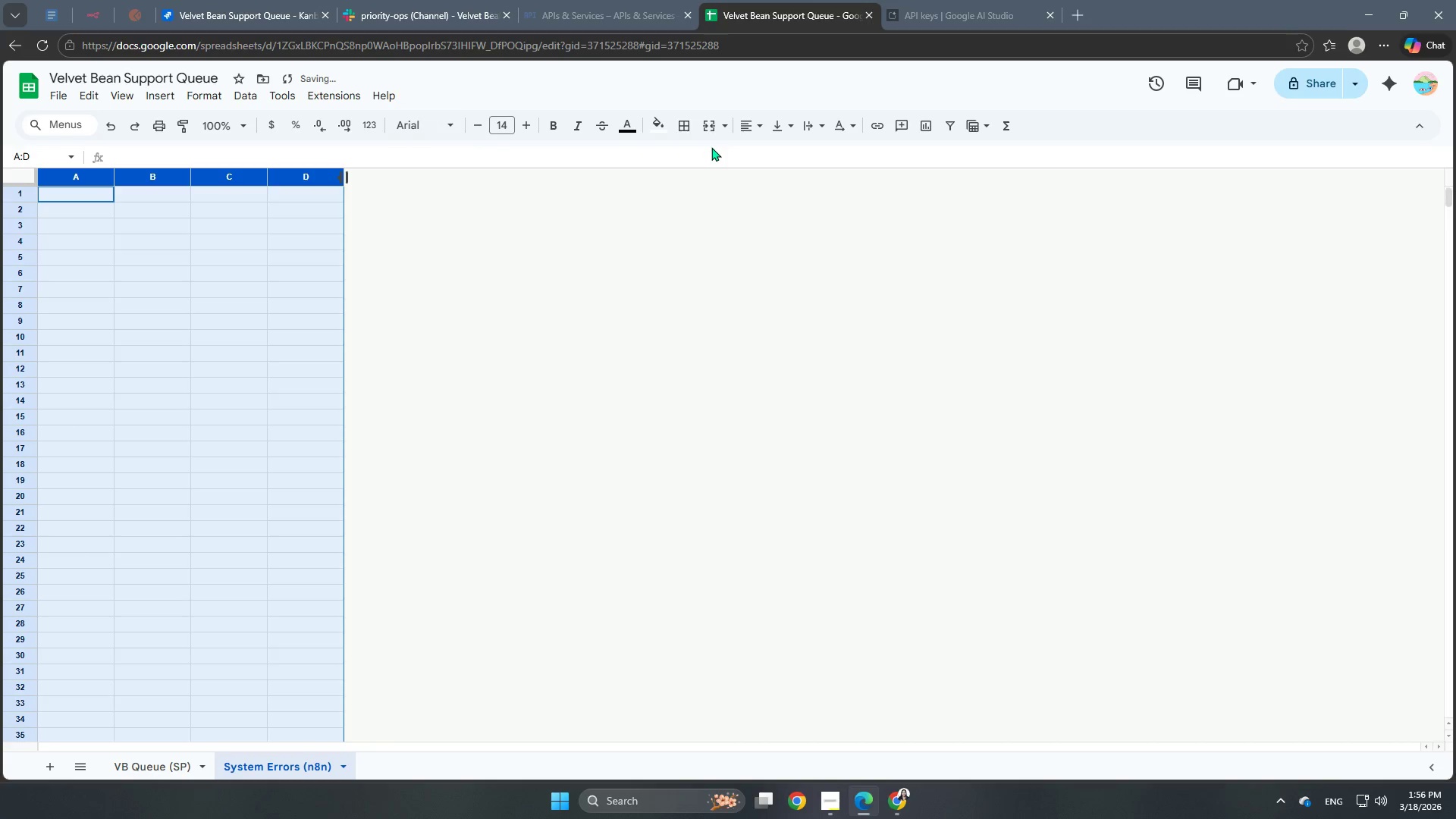 
left_click([741, 124])
 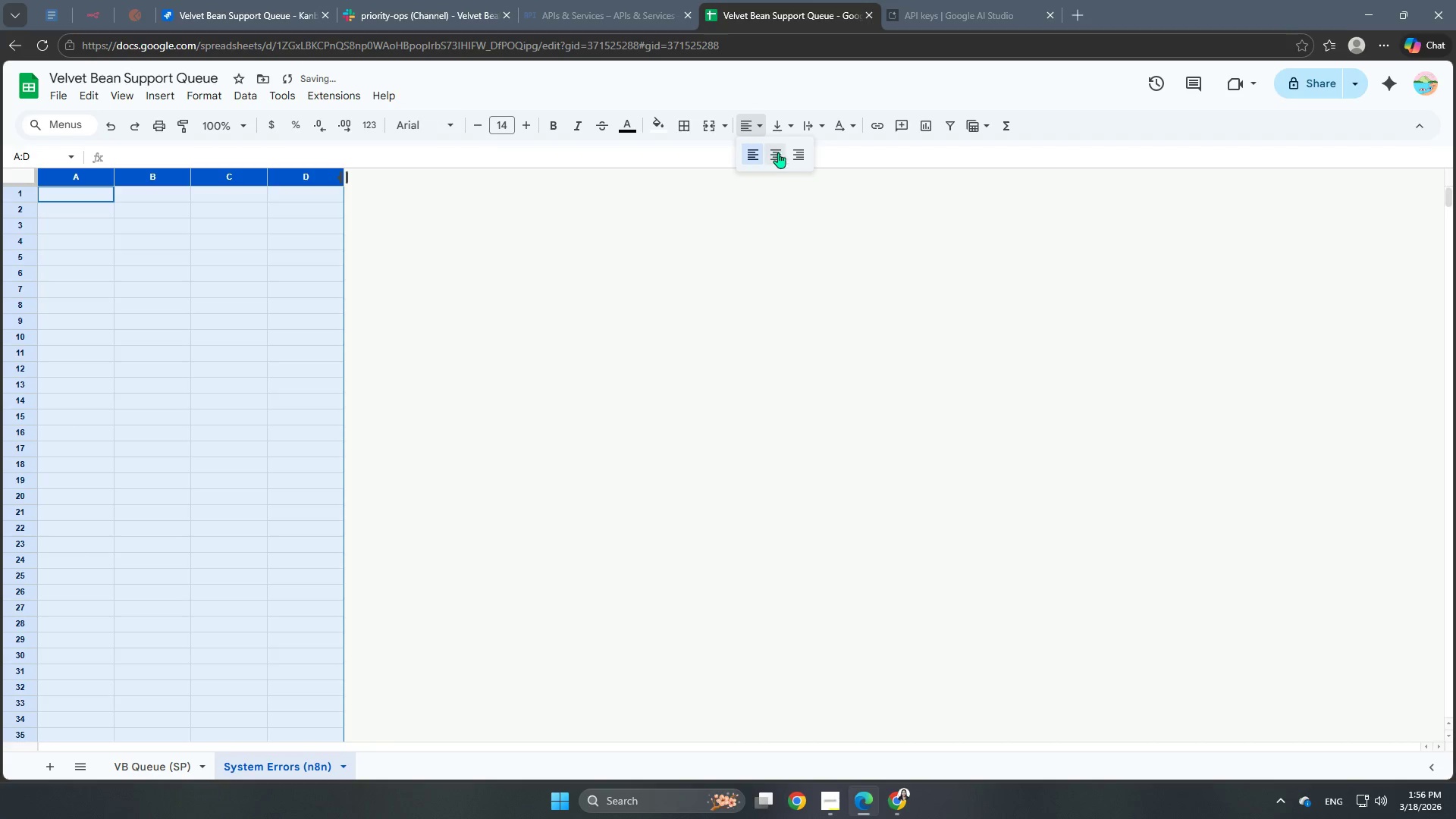 
left_click([780, 155])
 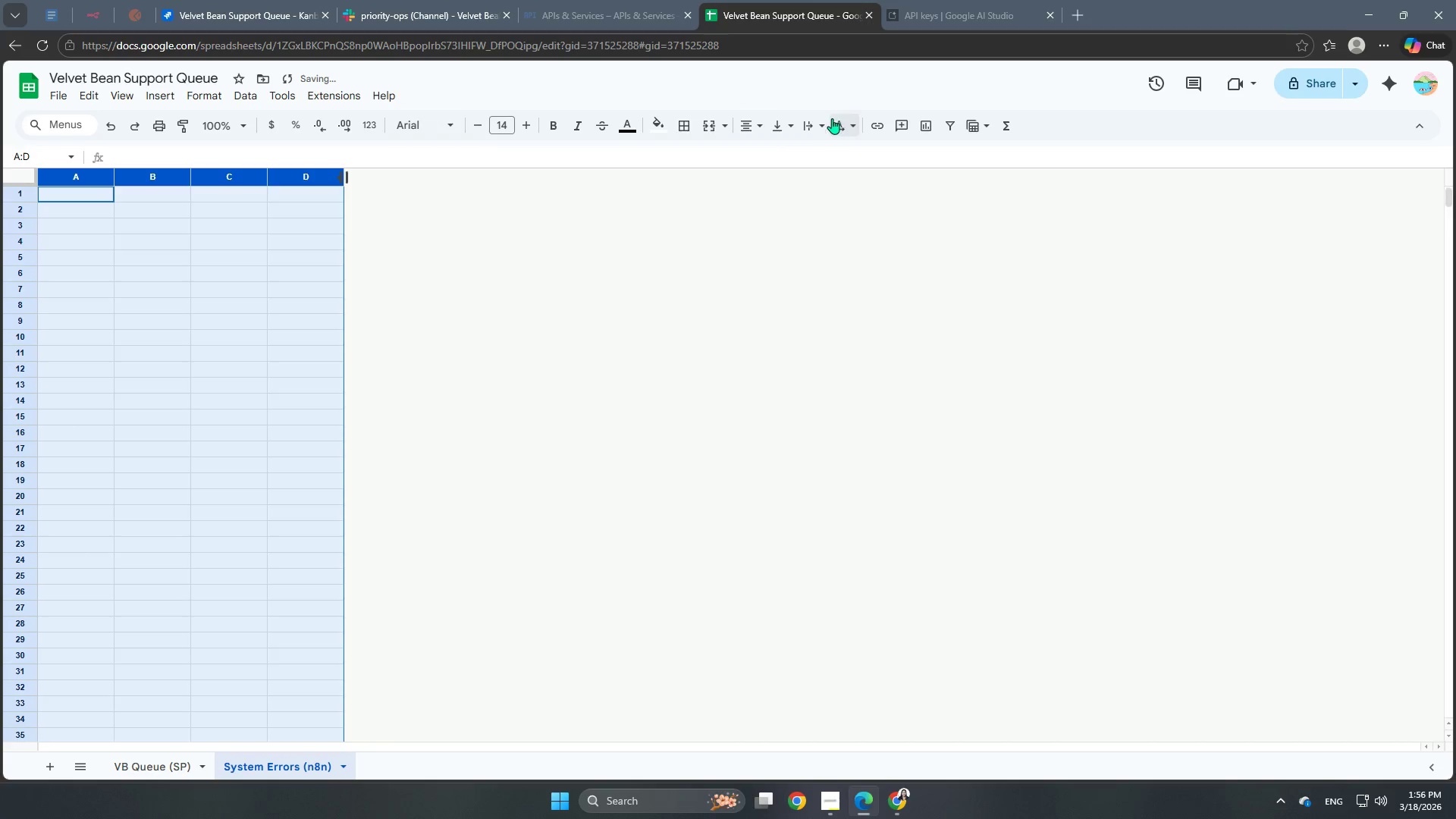 
left_click([801, 122])
 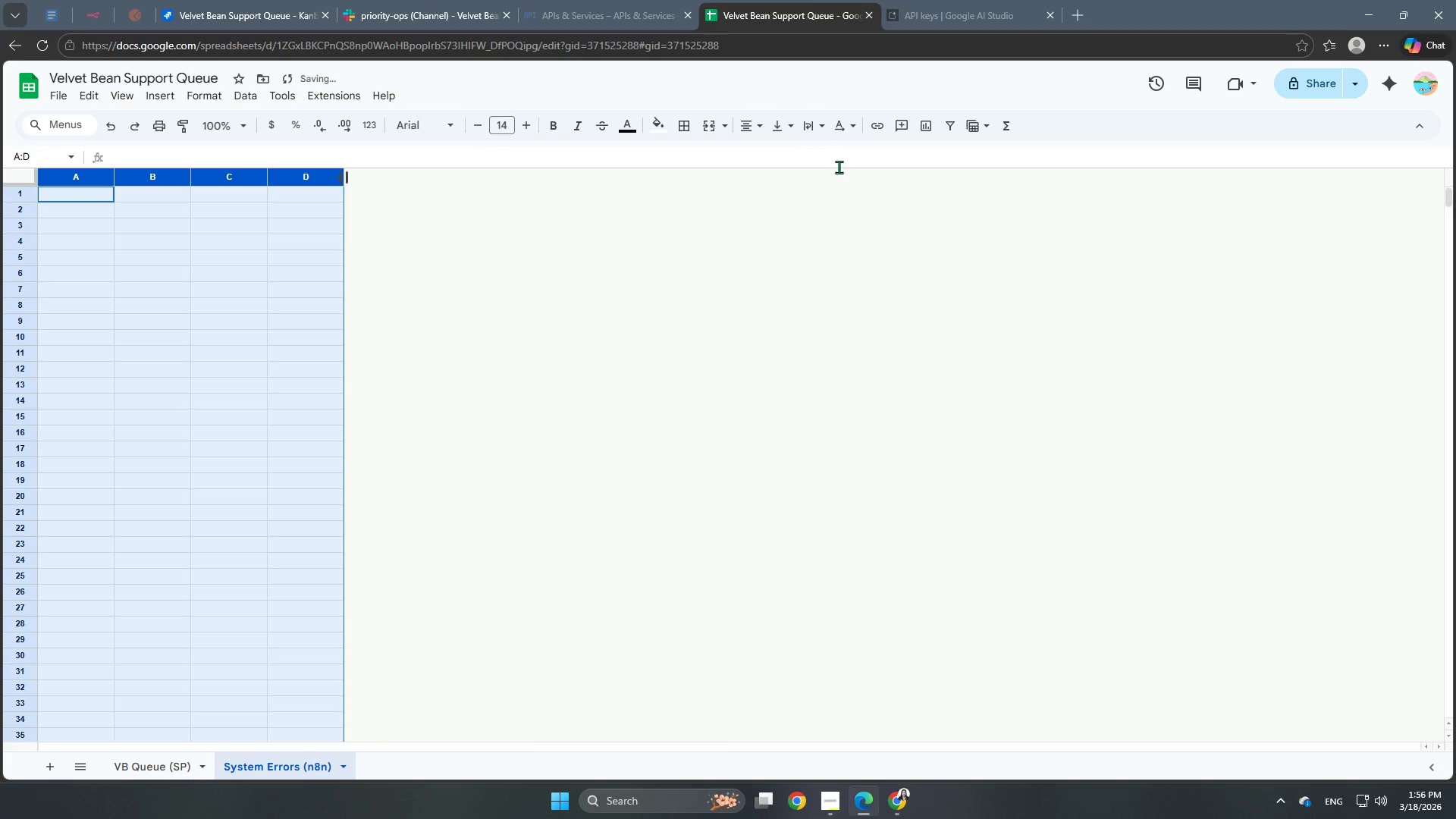 
double_click([835, 283])
 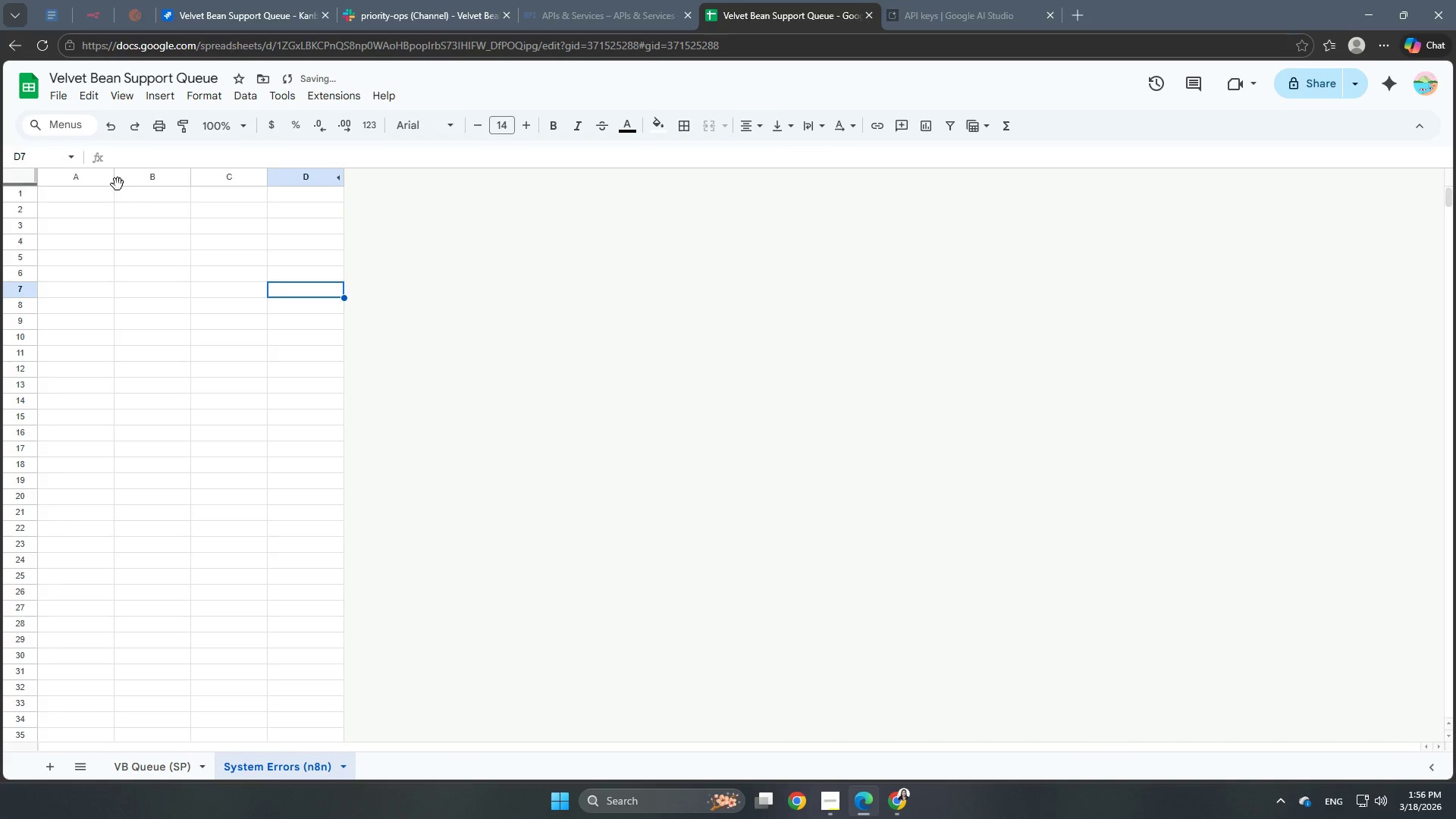 
left_click_drag(start_coordinate=[112, 182], to_coordinate=[231, 184])
 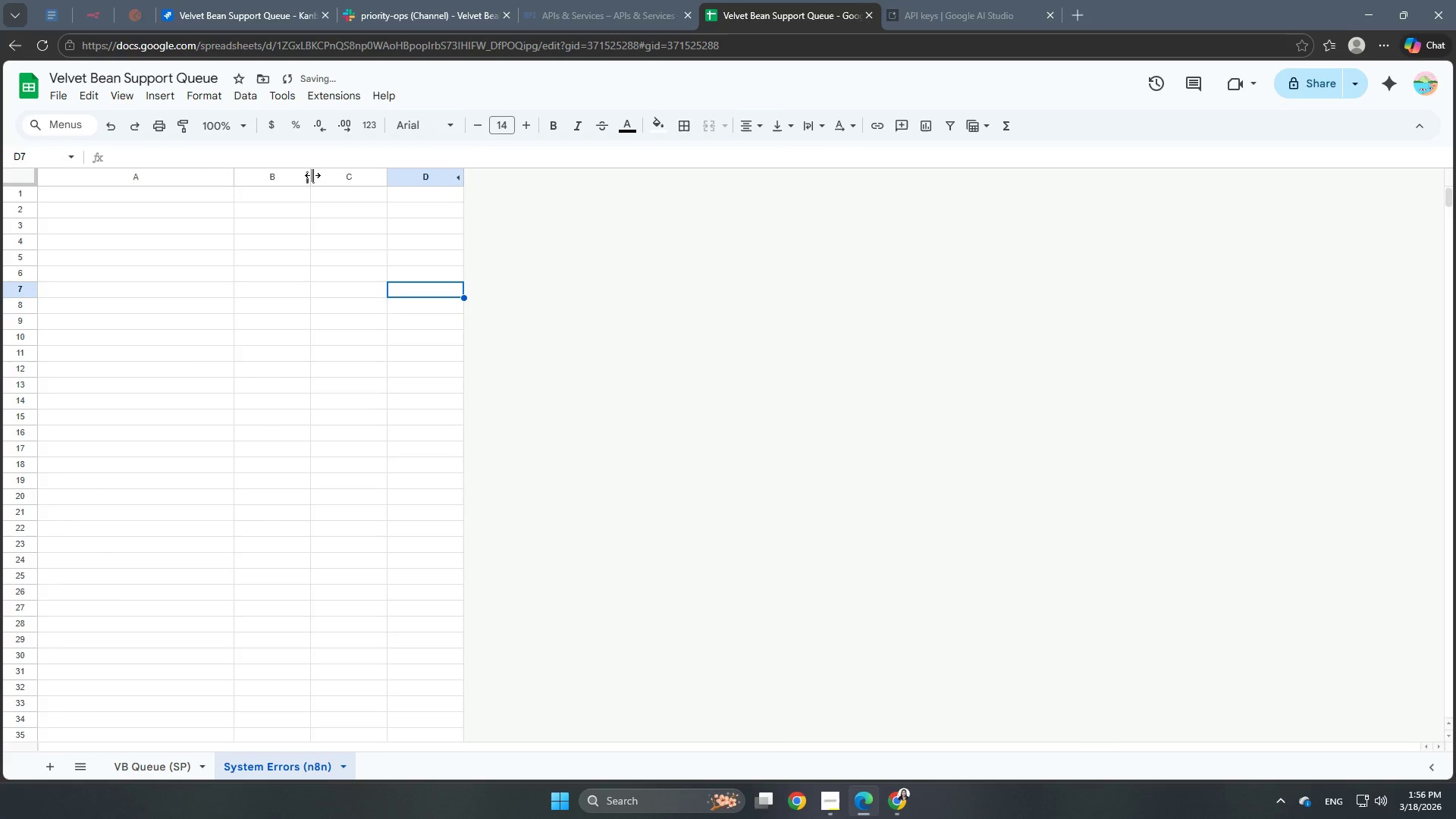 
left_click_drag(start_coordinate=[312, 176], to_coordinate=[400, 179])
 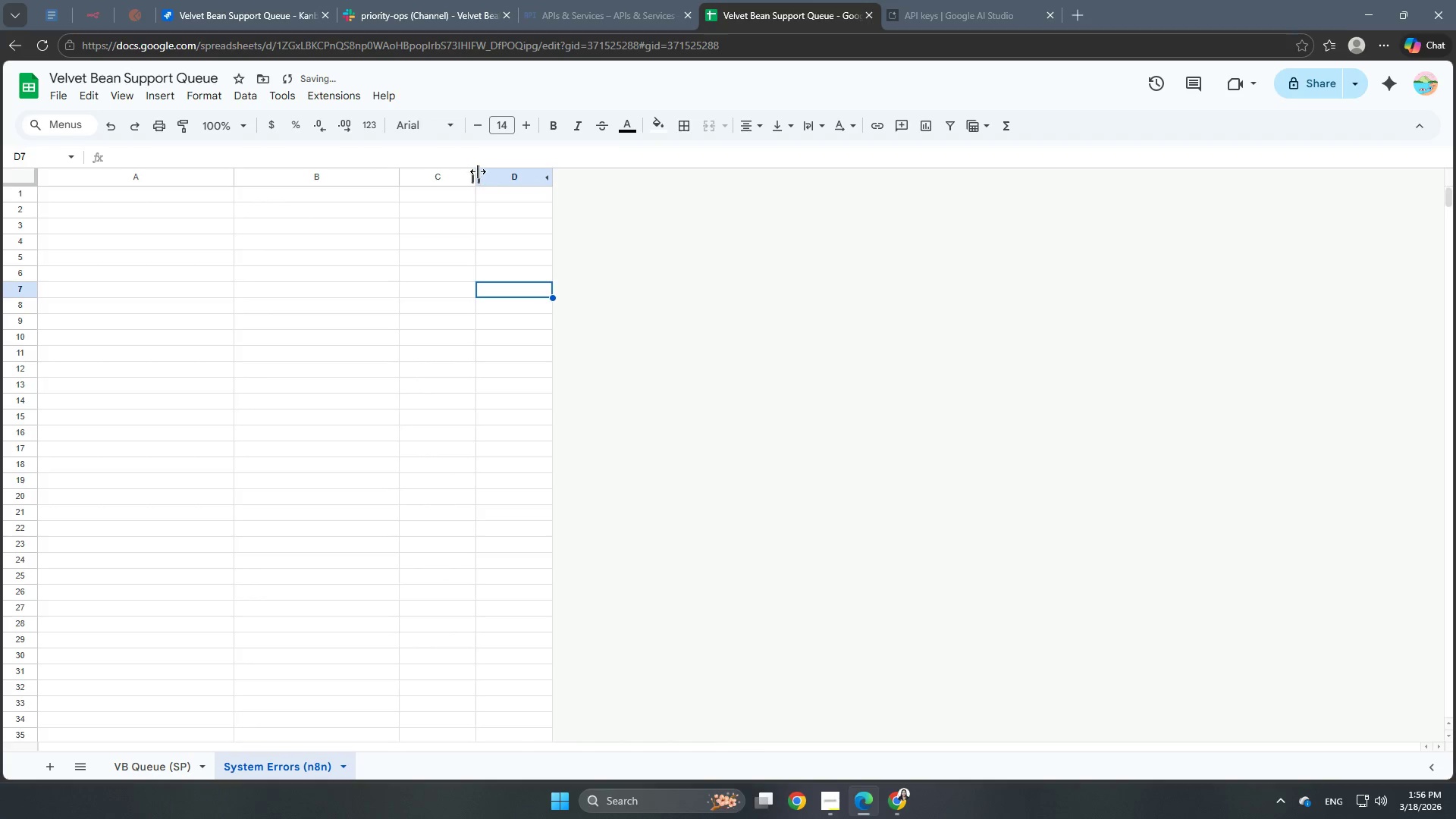 
left_click_drag(start_coordinate=[476, 174], to_coordinate=[544, 178])
 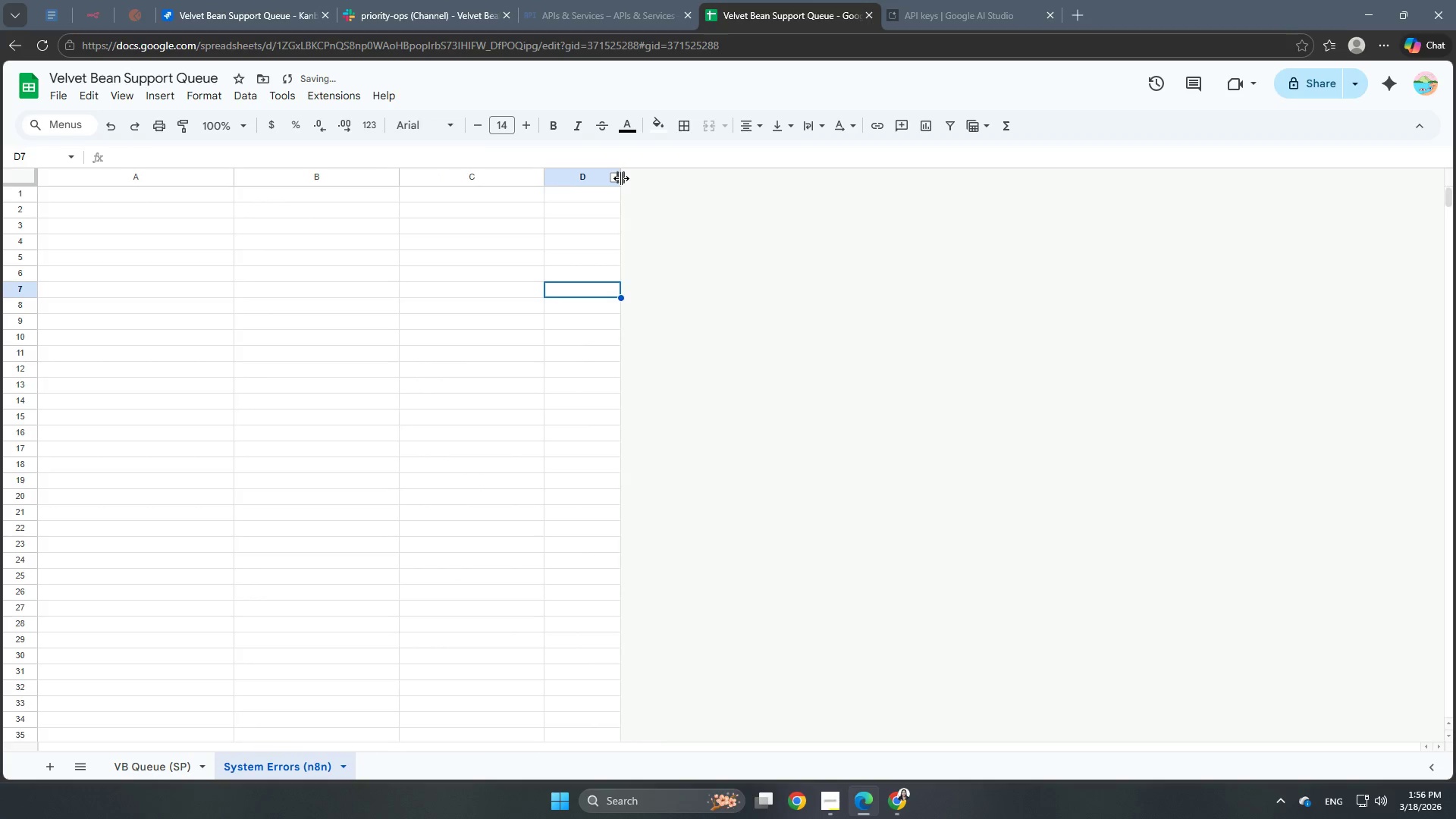 
left_click_drag(start_coordinate=[621, 178], to_coordinate=[804, 221])
 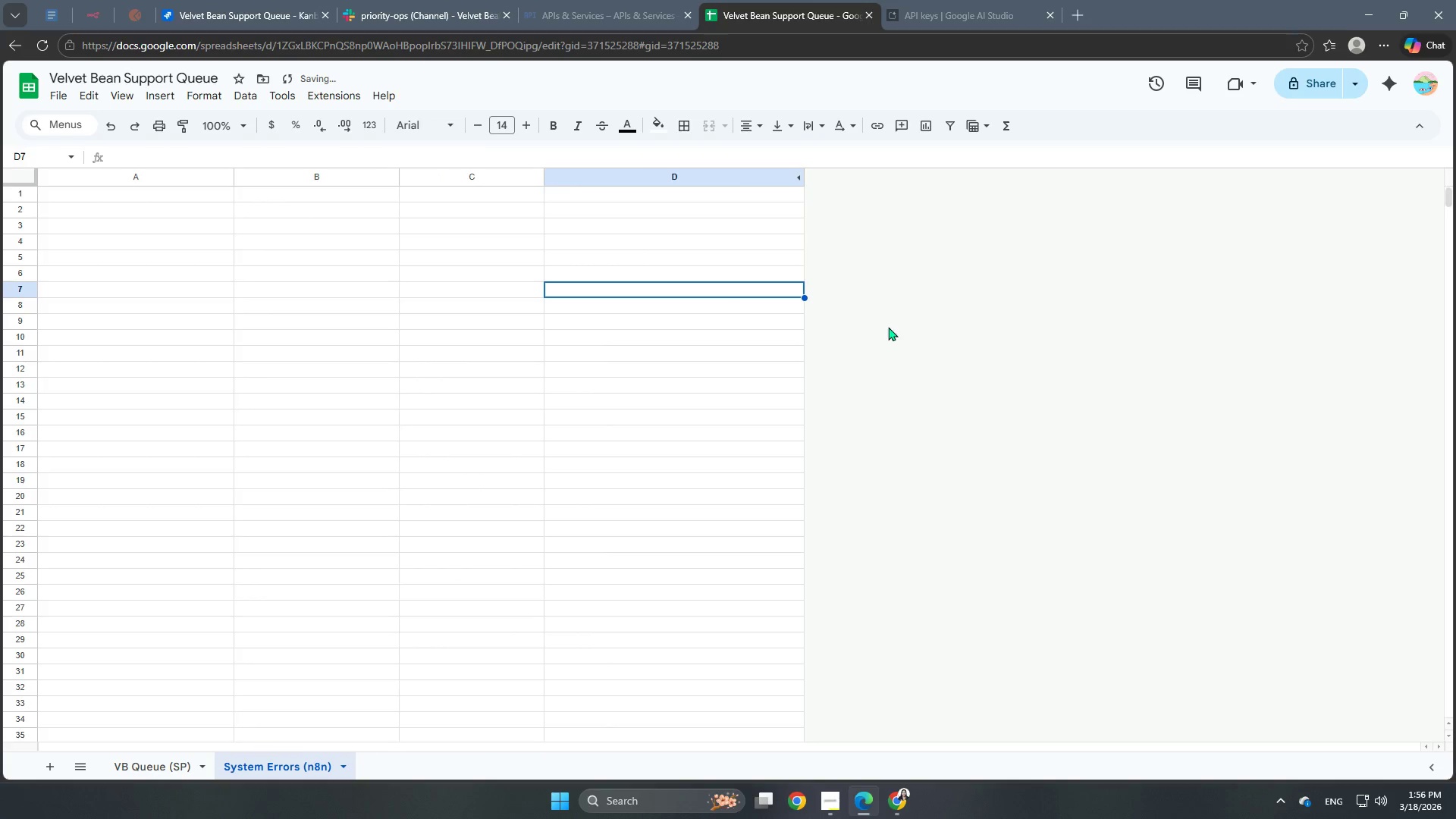 
left_click([890, 329])
 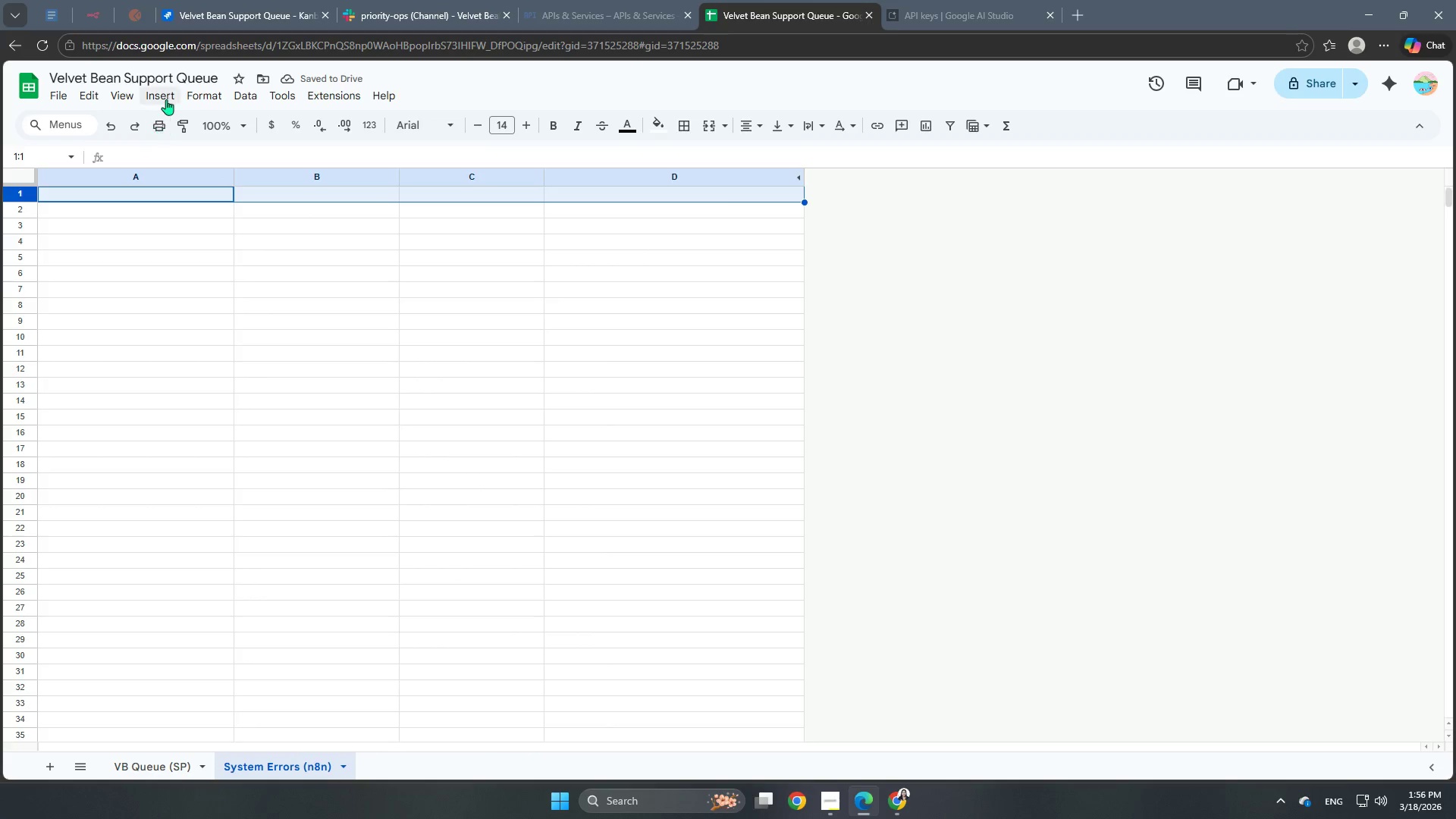 
left_click([128, 99])
 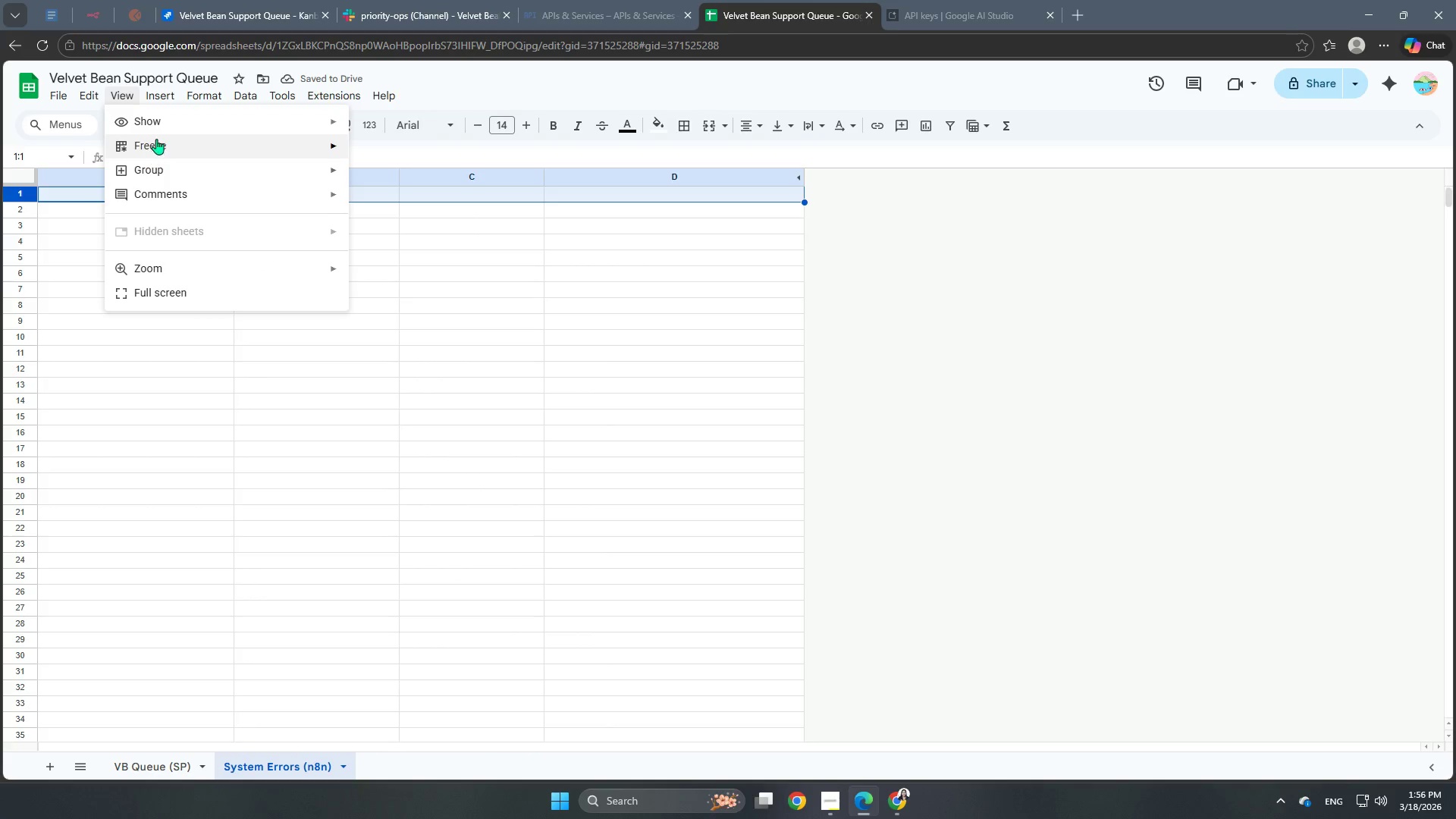 
left_click([156, 139])
 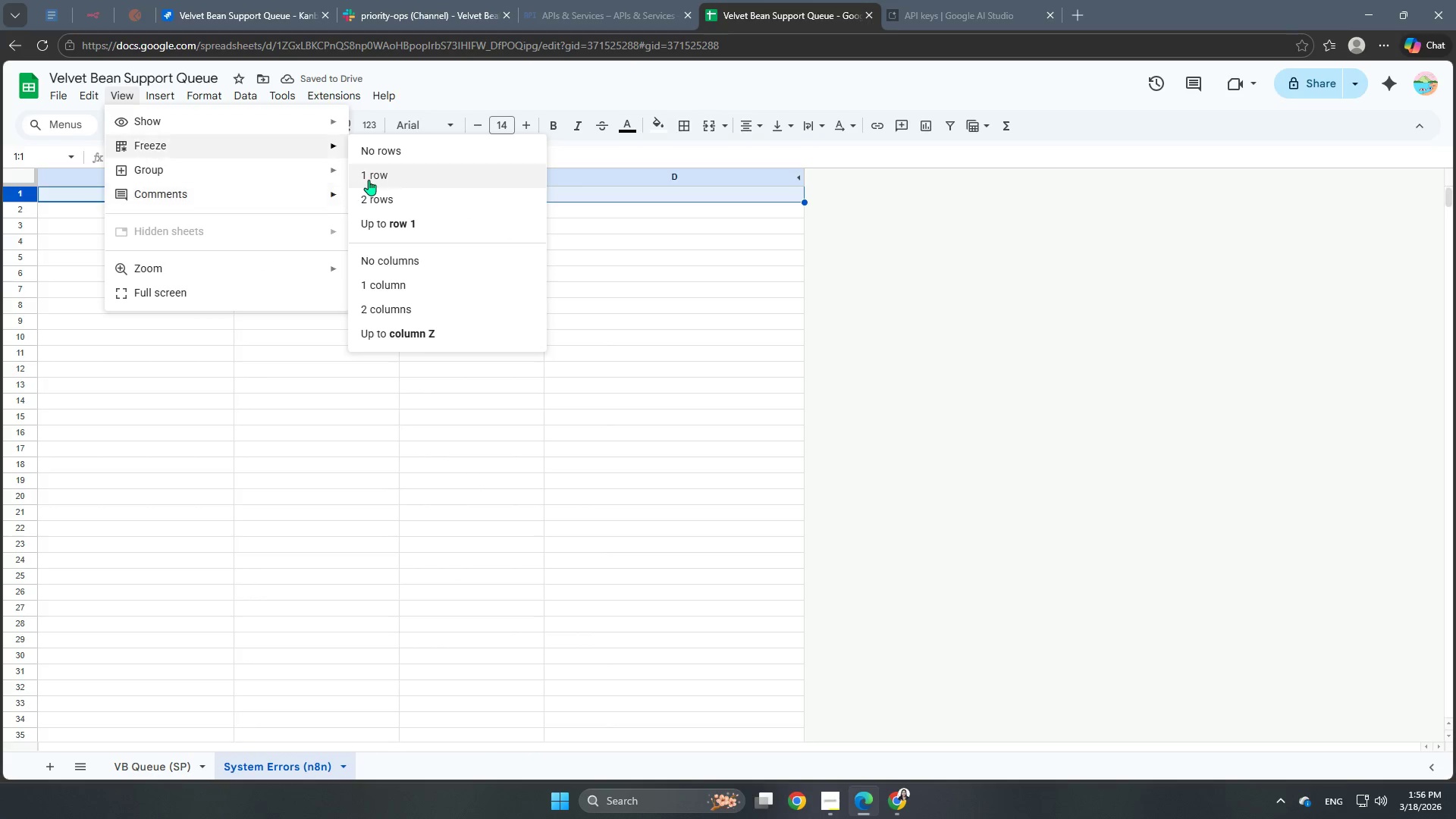 
left_click([376, 176])
 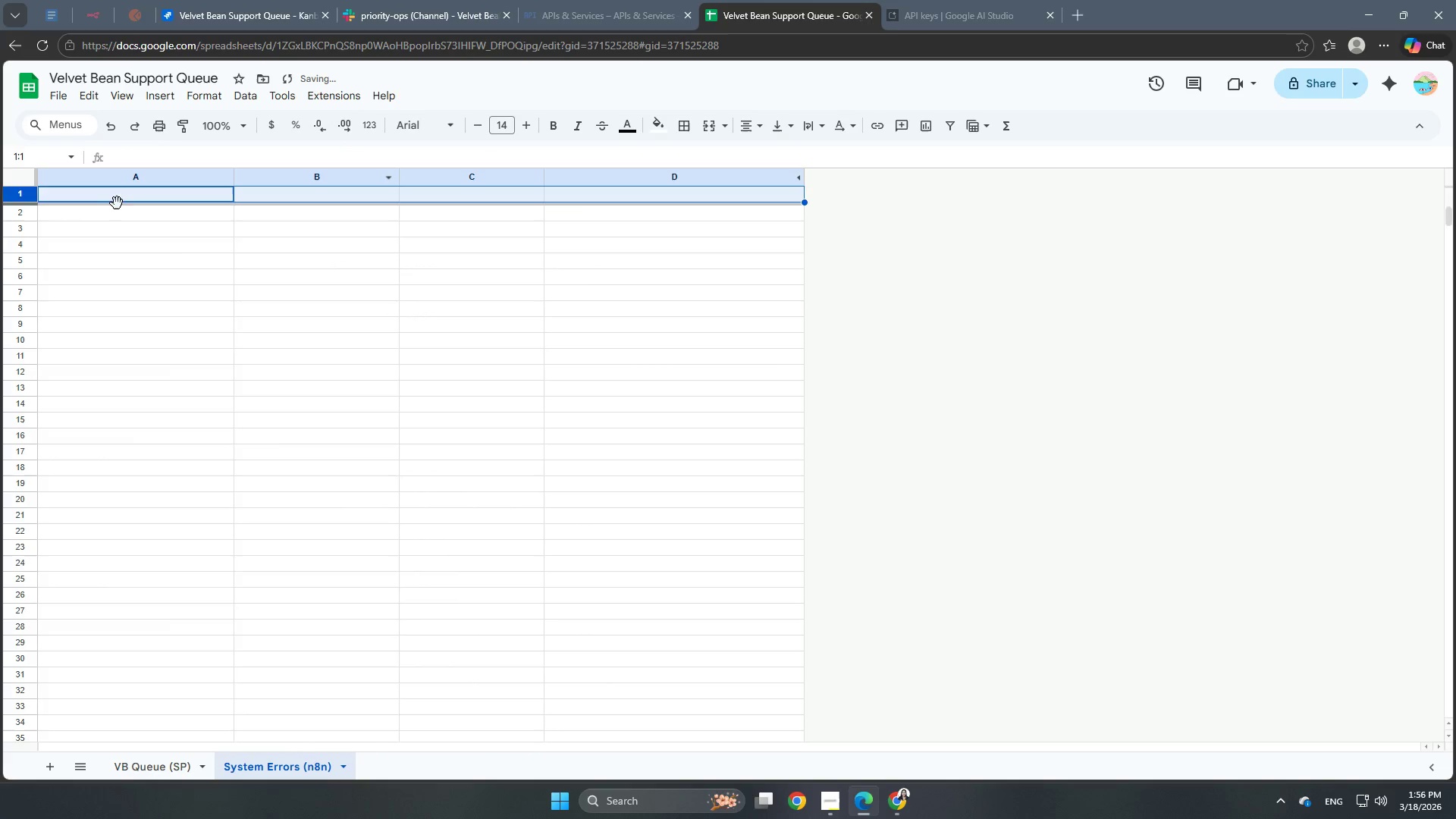 
double_click([125, 196])
 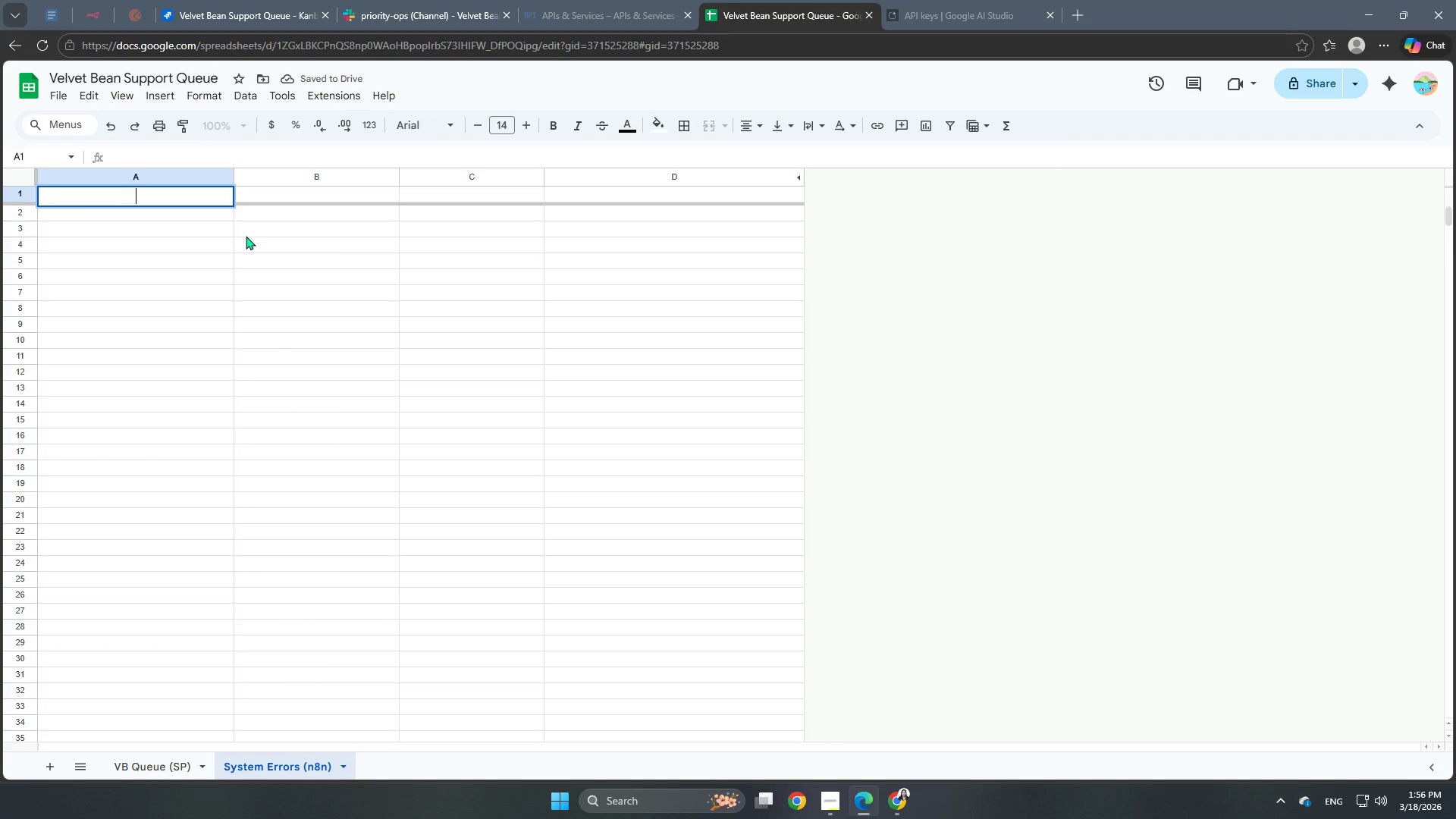 
type(Timestamp)
 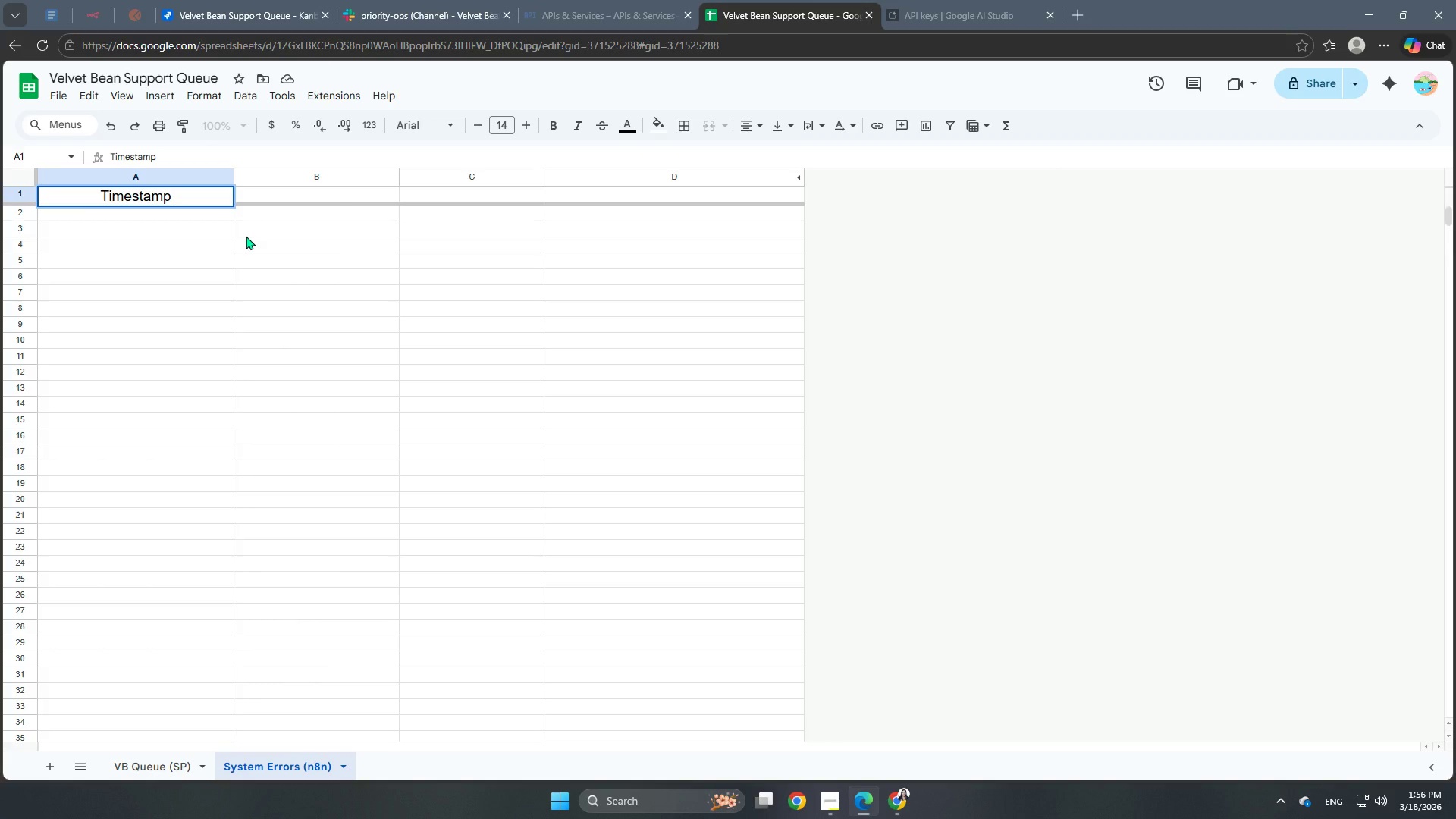 
key(Enter)
 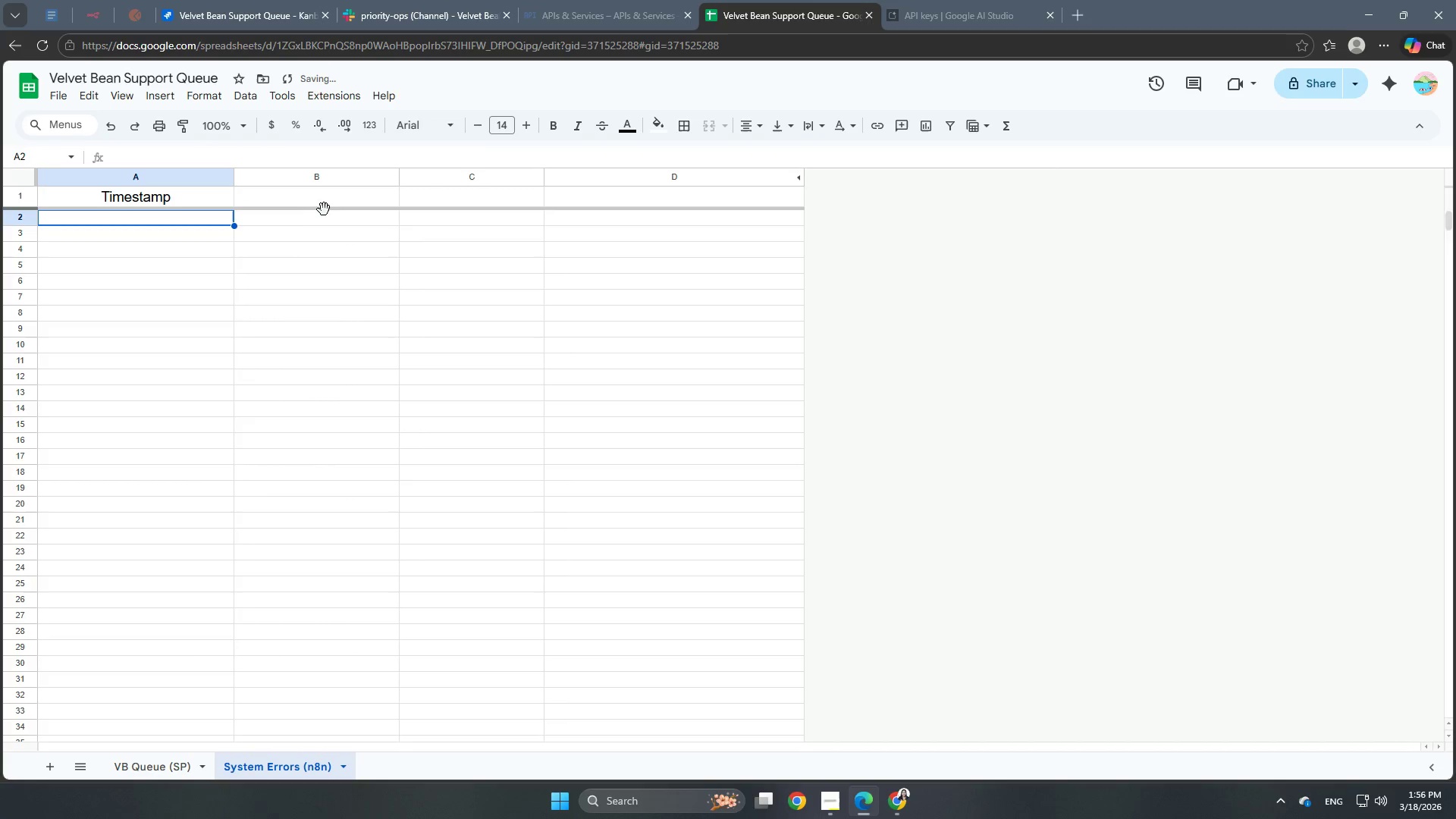 
double_click([329, 207])
 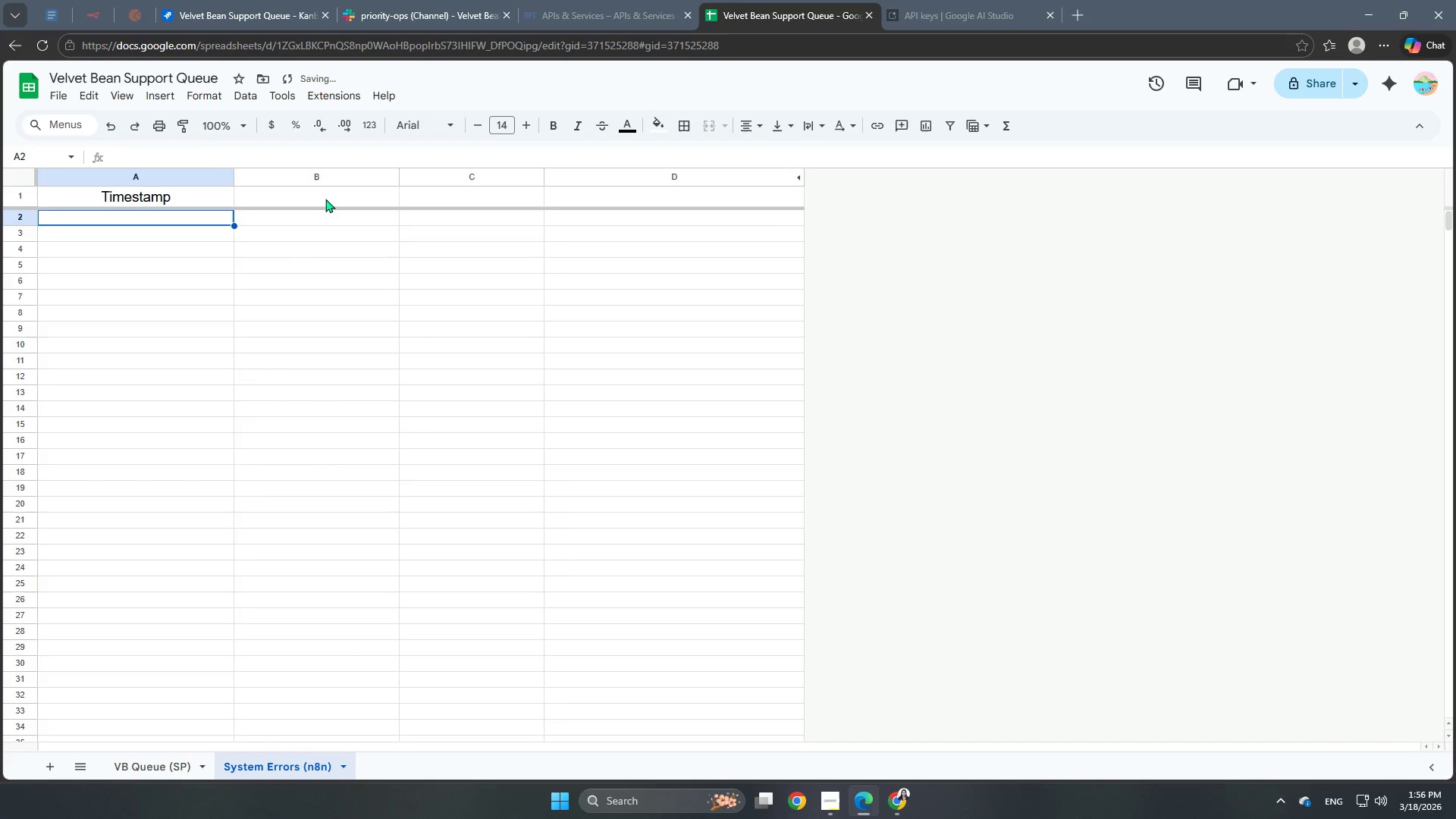 
double_click([325, 197])
 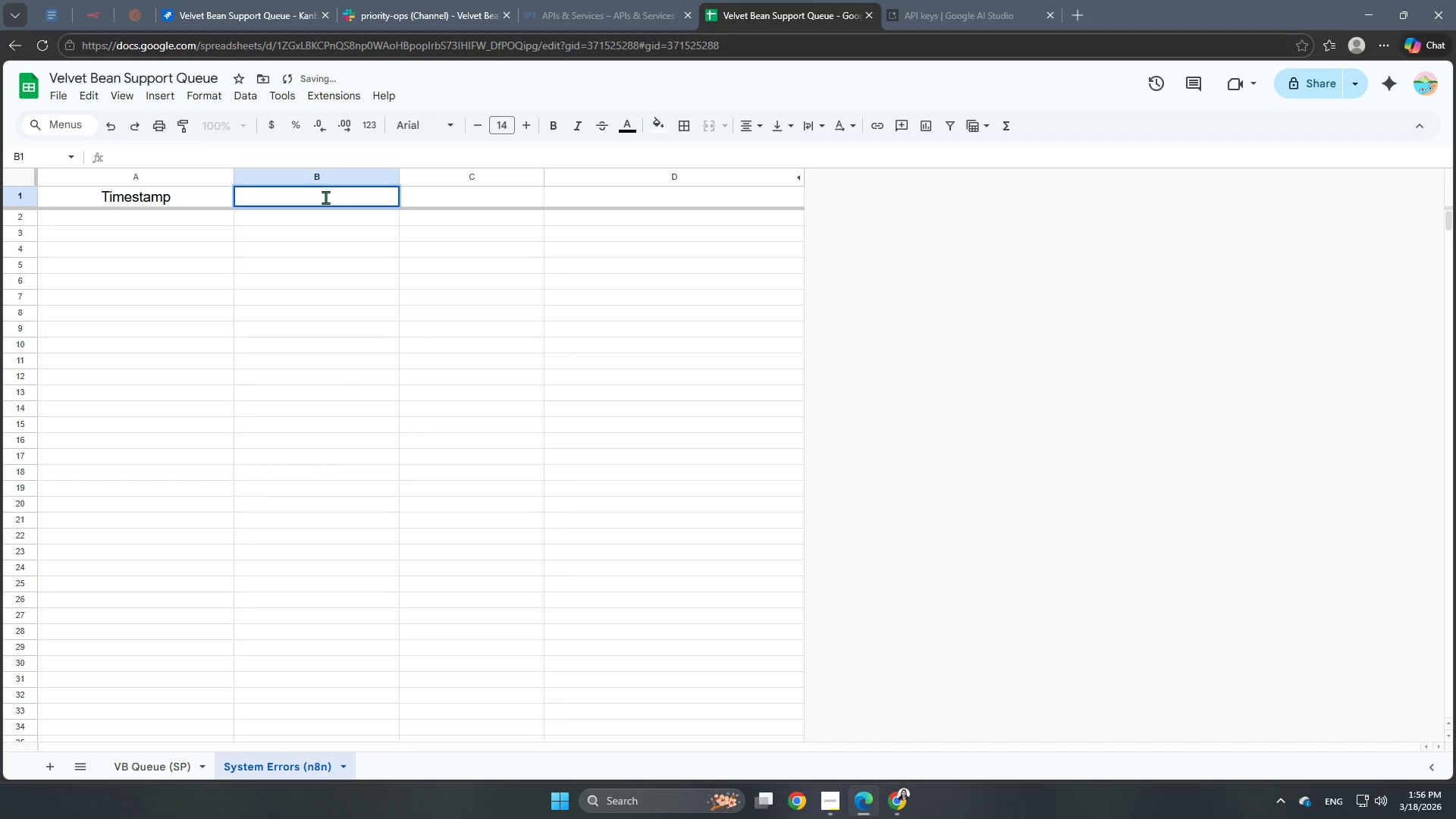 
type(Failed Node)
 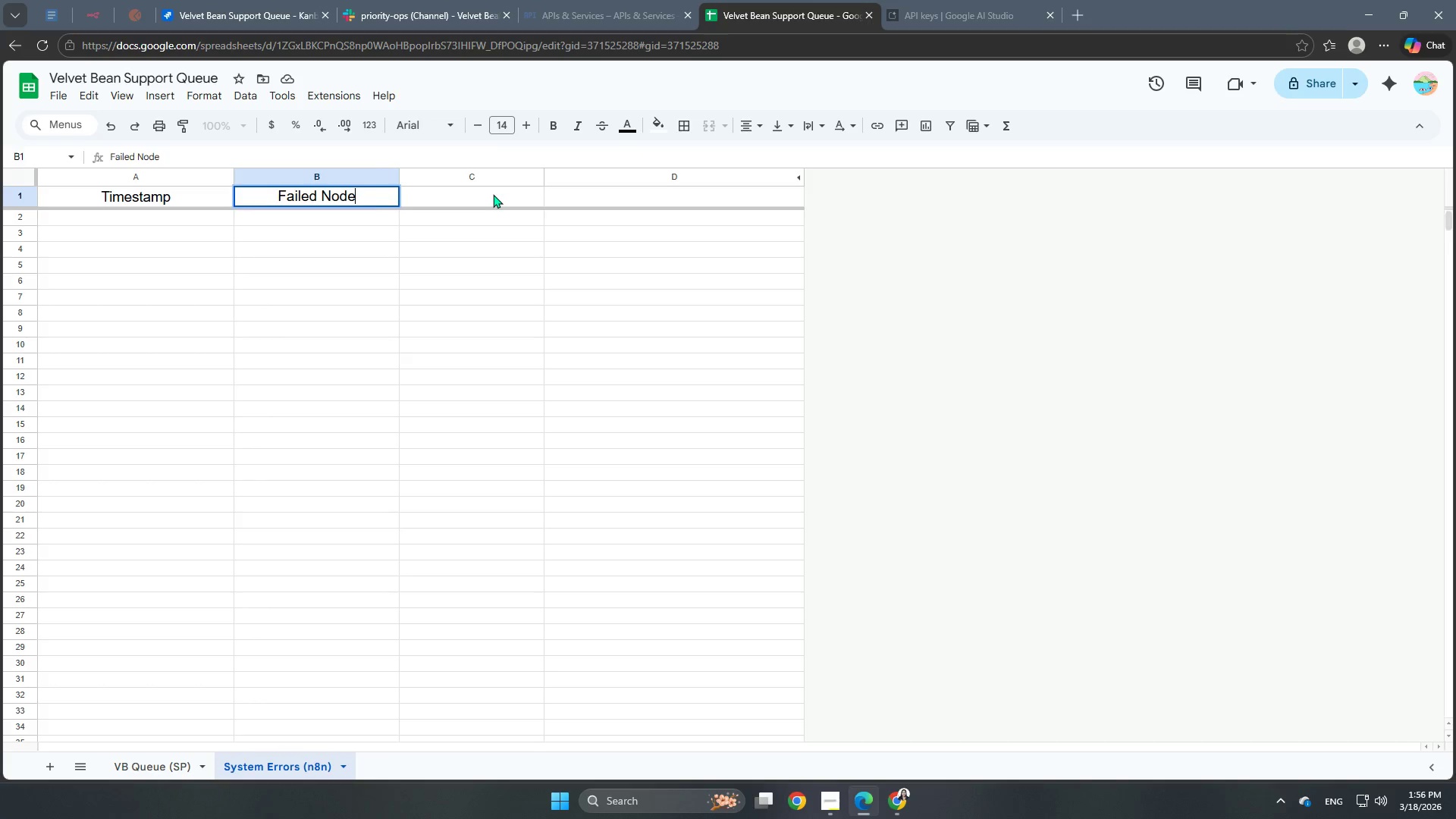 
double_click([492, 194])
 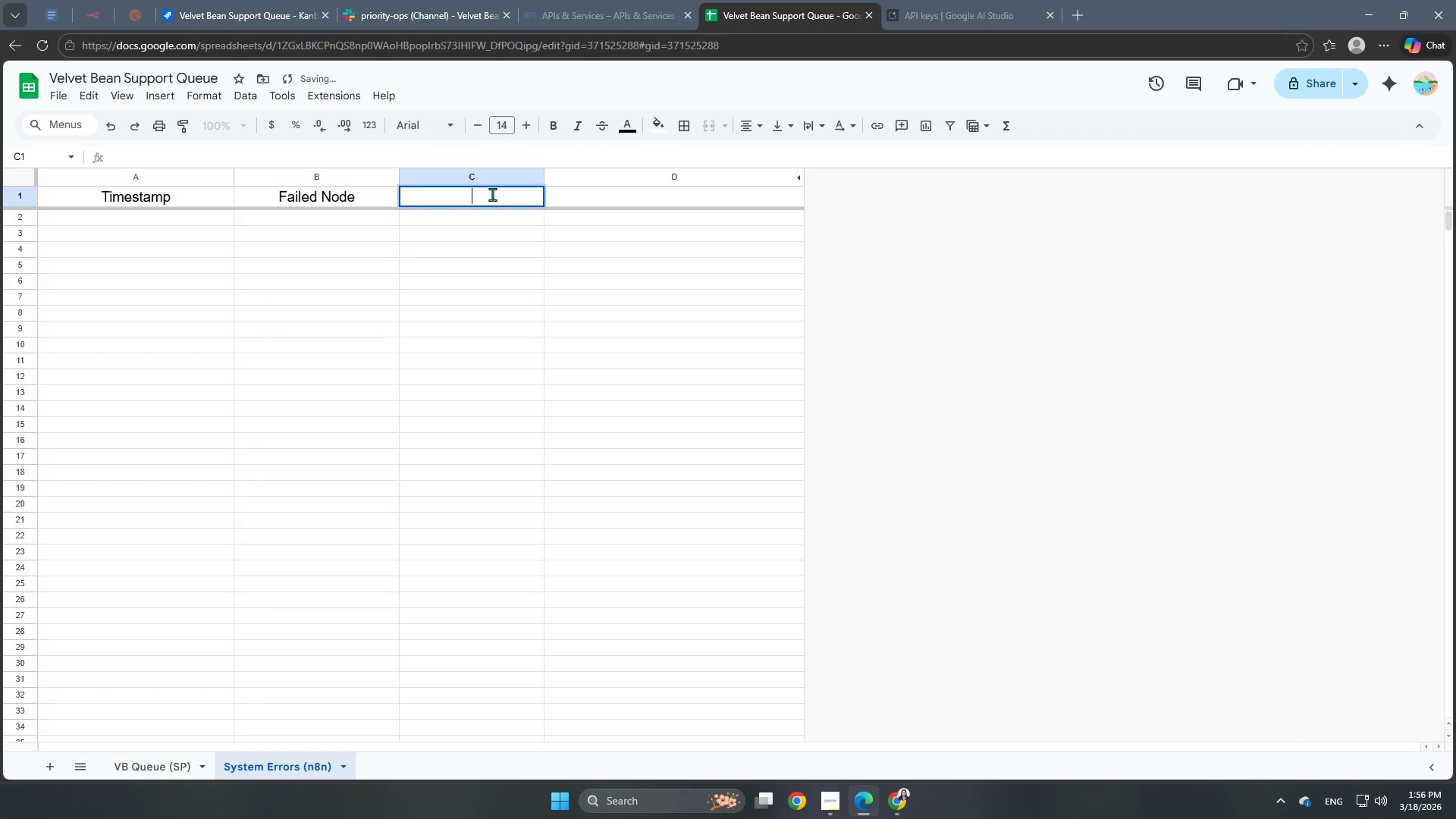 
triple_click([492, 194])
 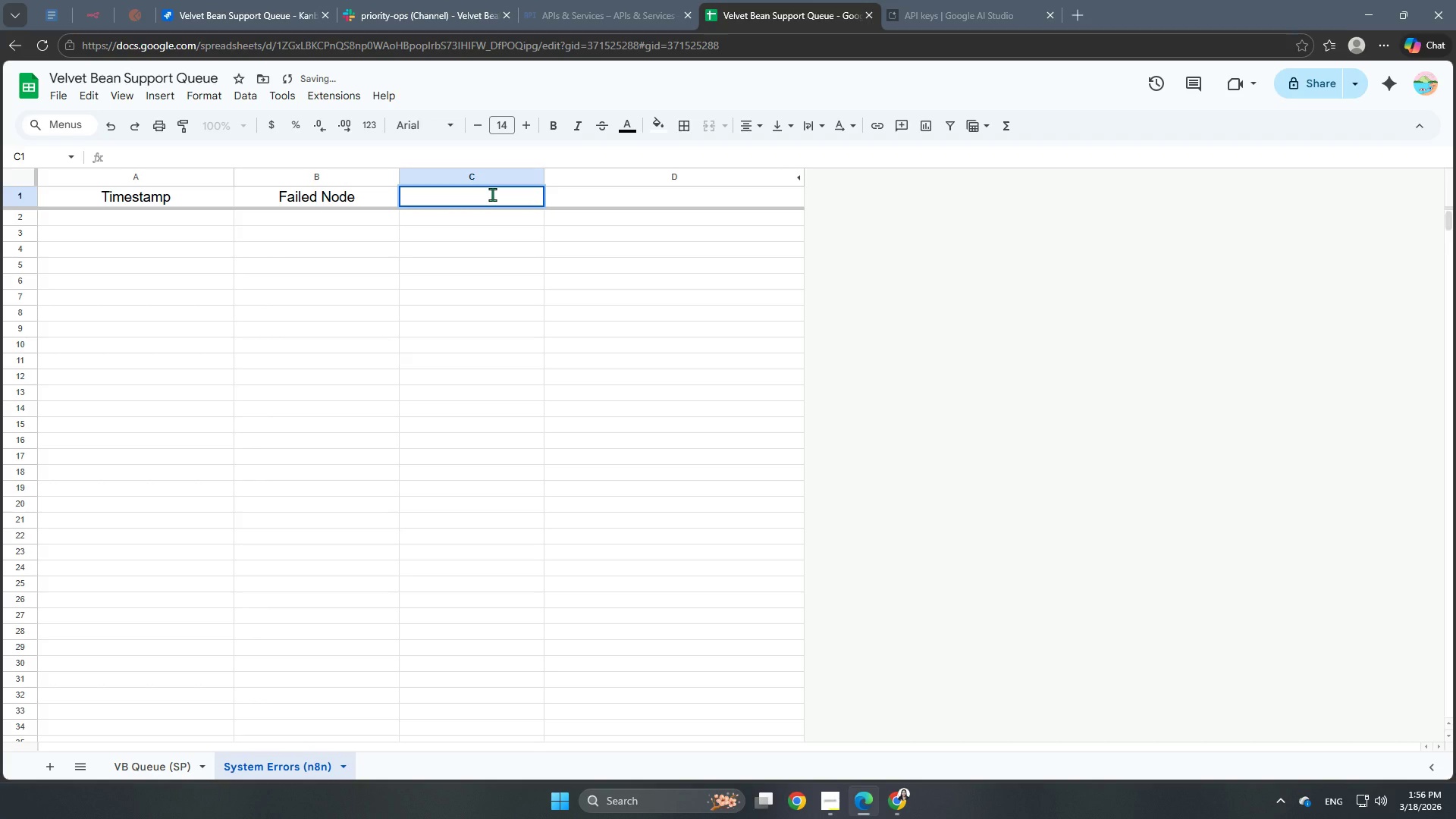 
type(Error Messagfe)
key(Backspace)
key(Backspace)
type(e)
 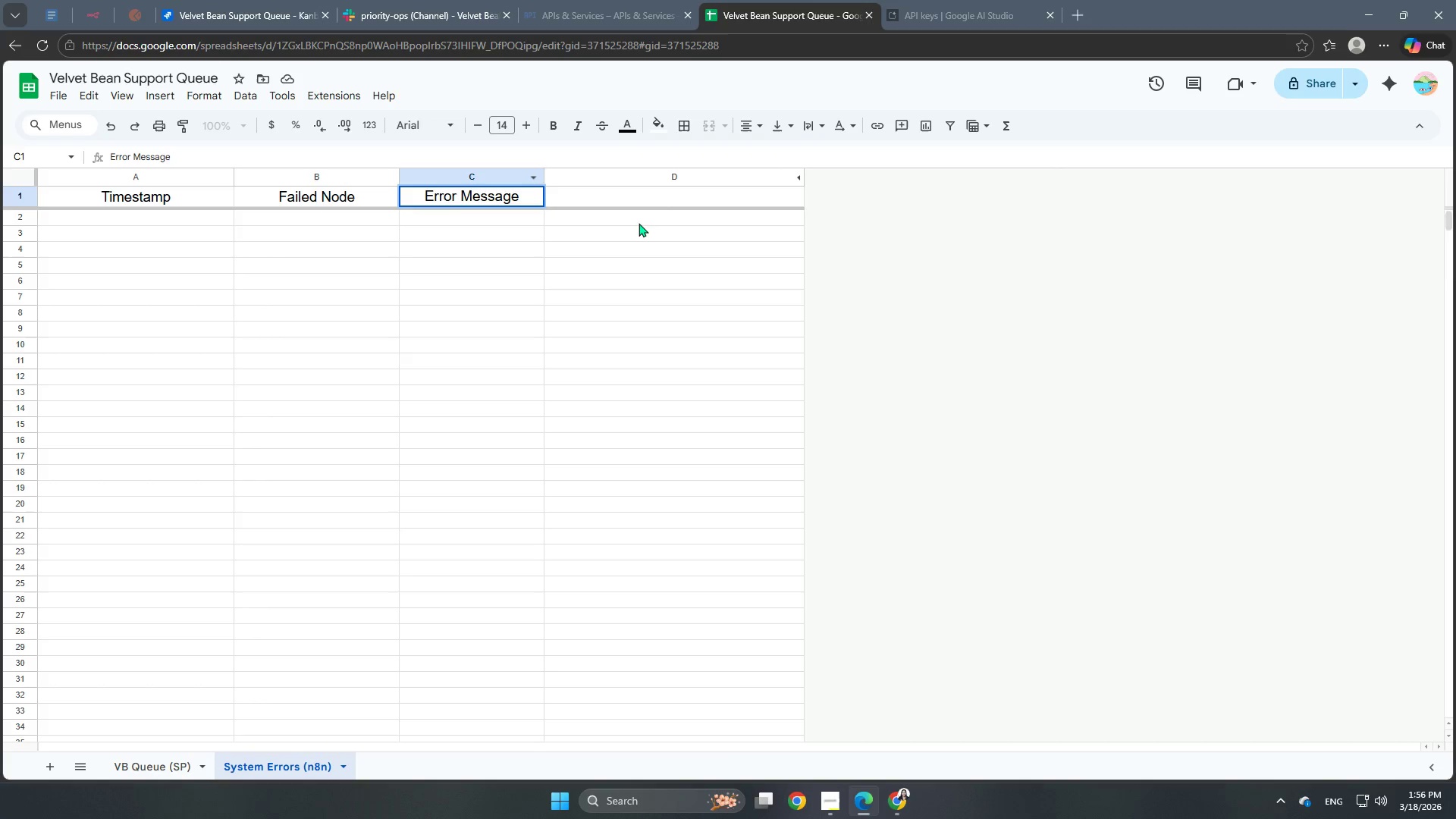 
left_click([673, 200])
 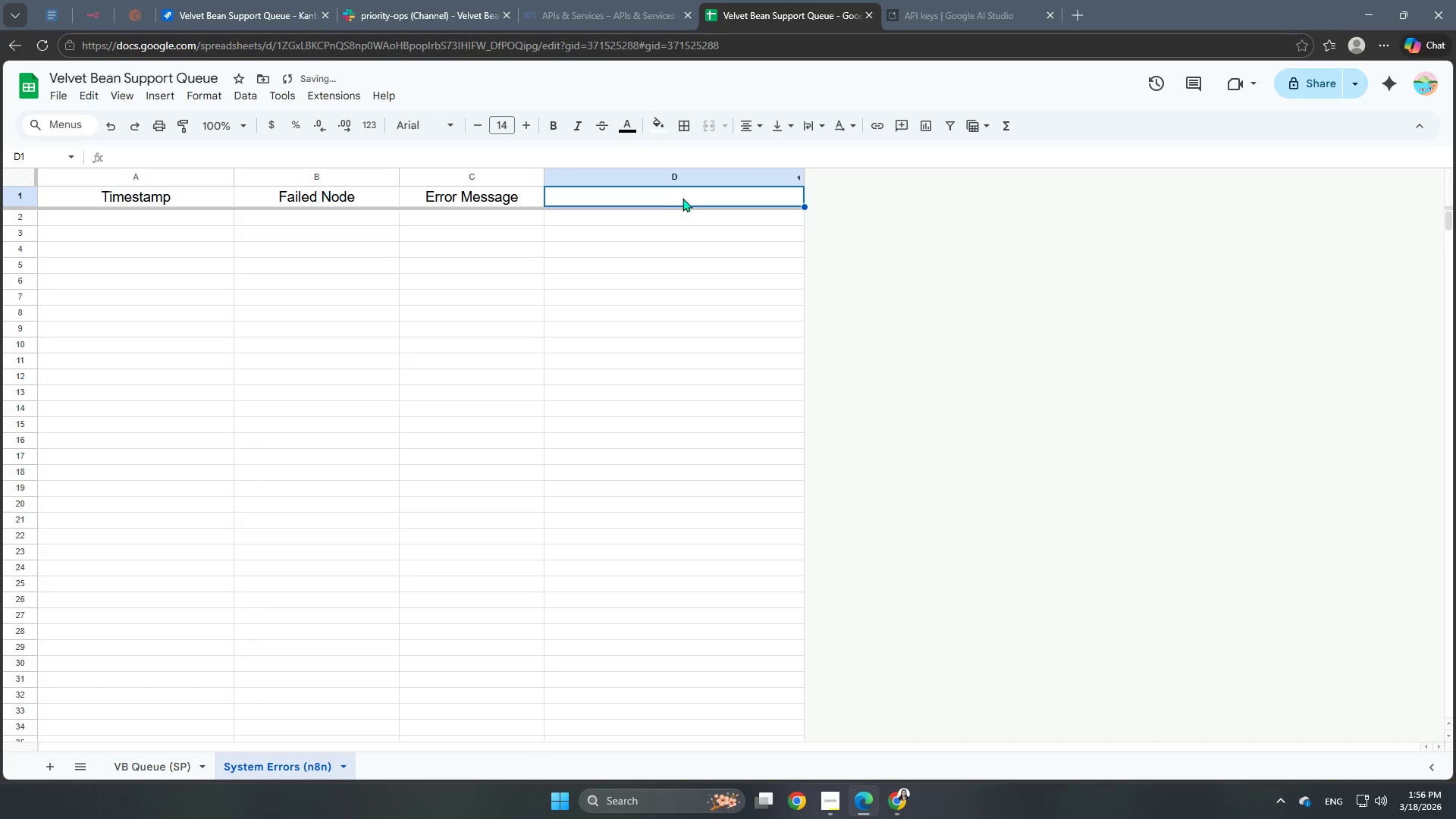 
triple_click([682, 198])
 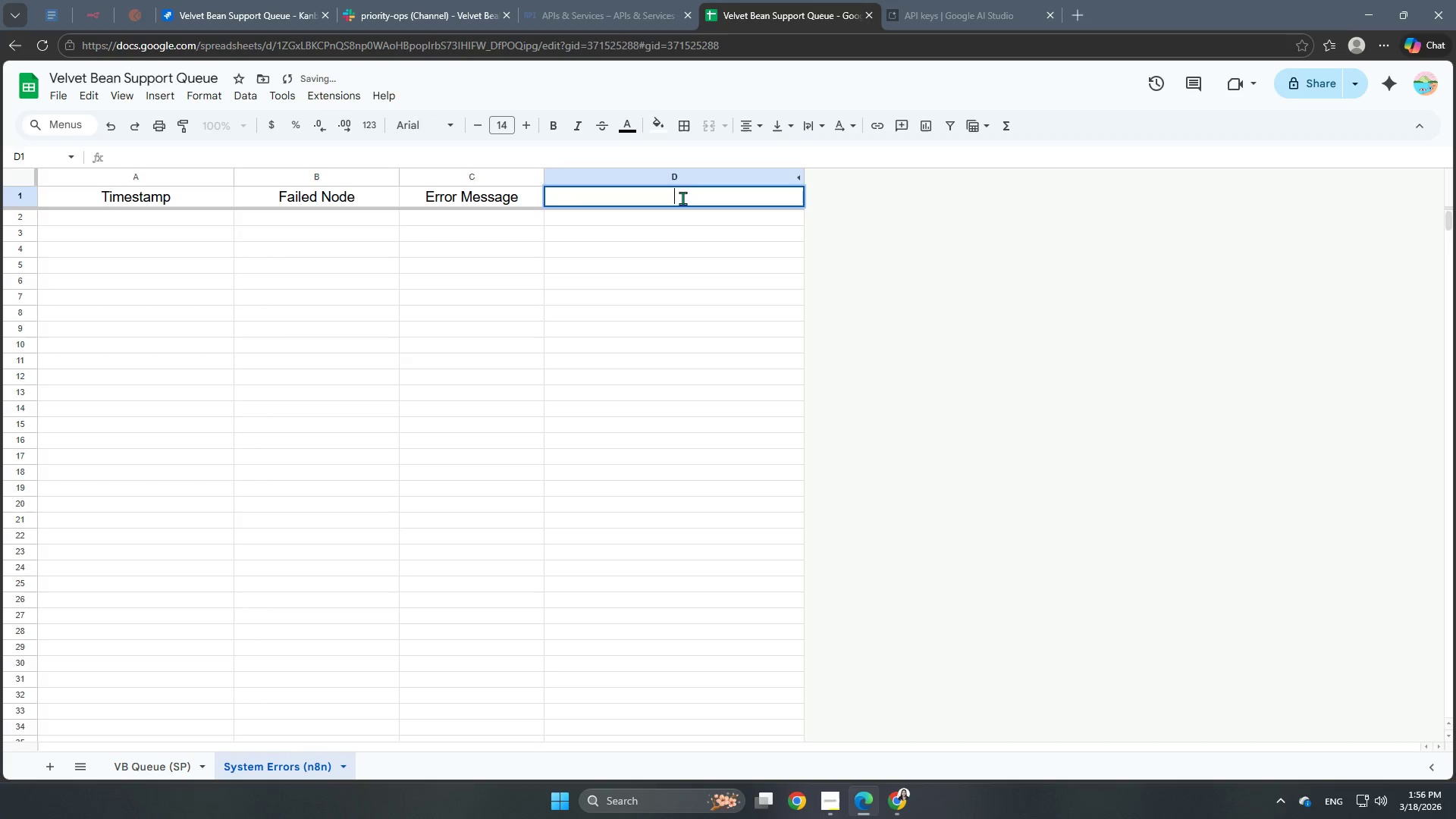 
type(Execution ID)
 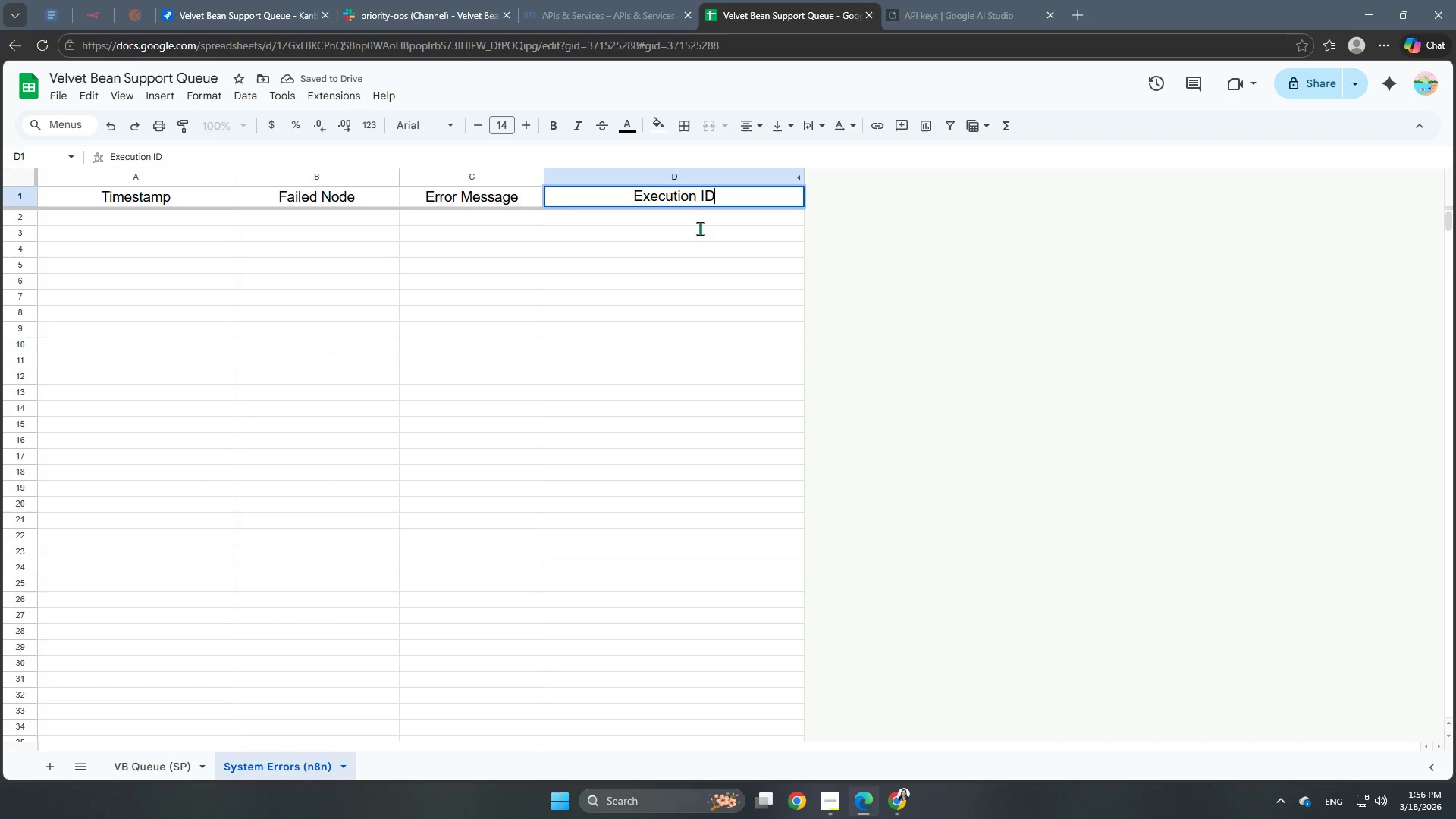 
left_click([933, 336])
 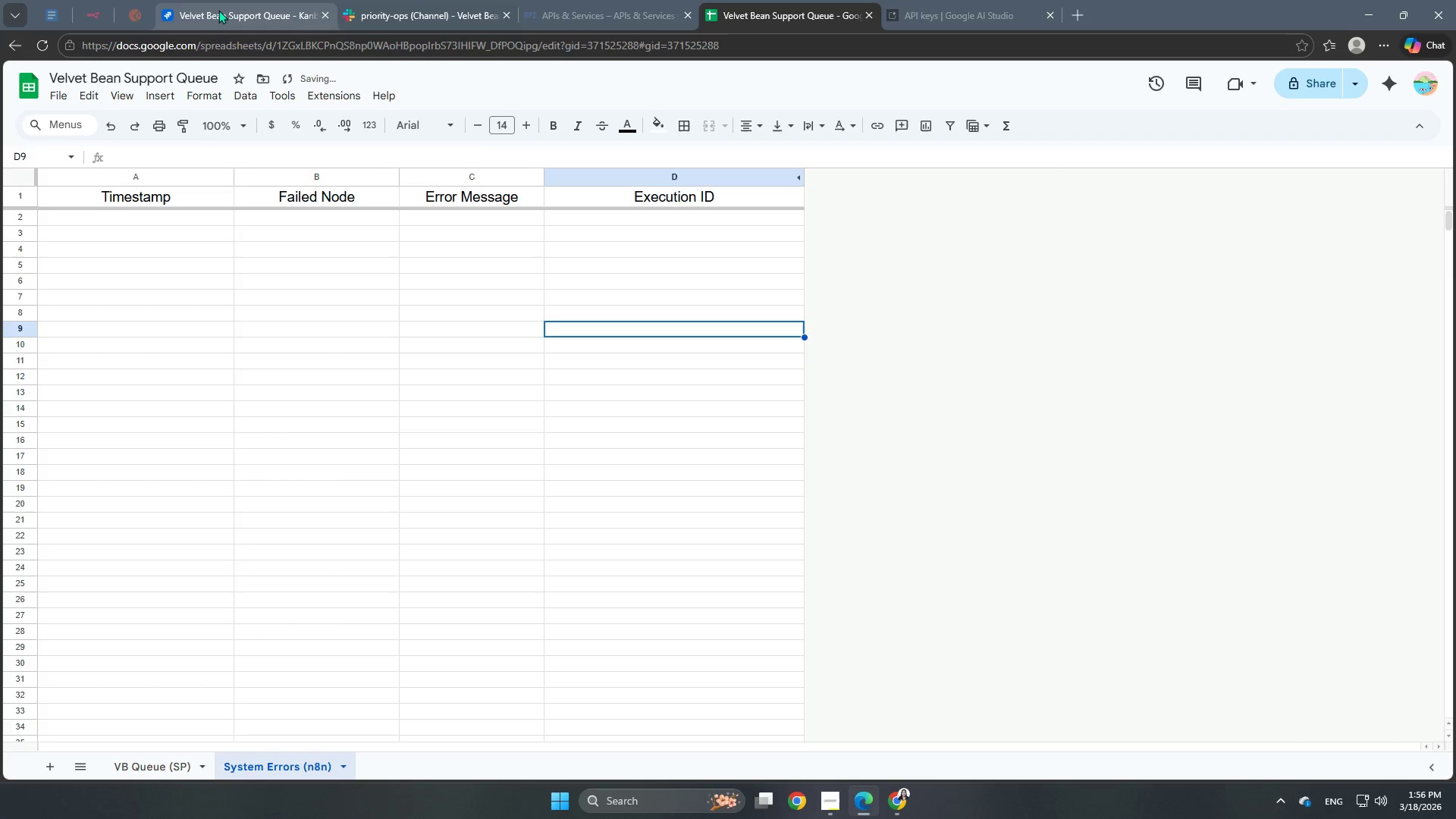 
left_click([102, 15])
 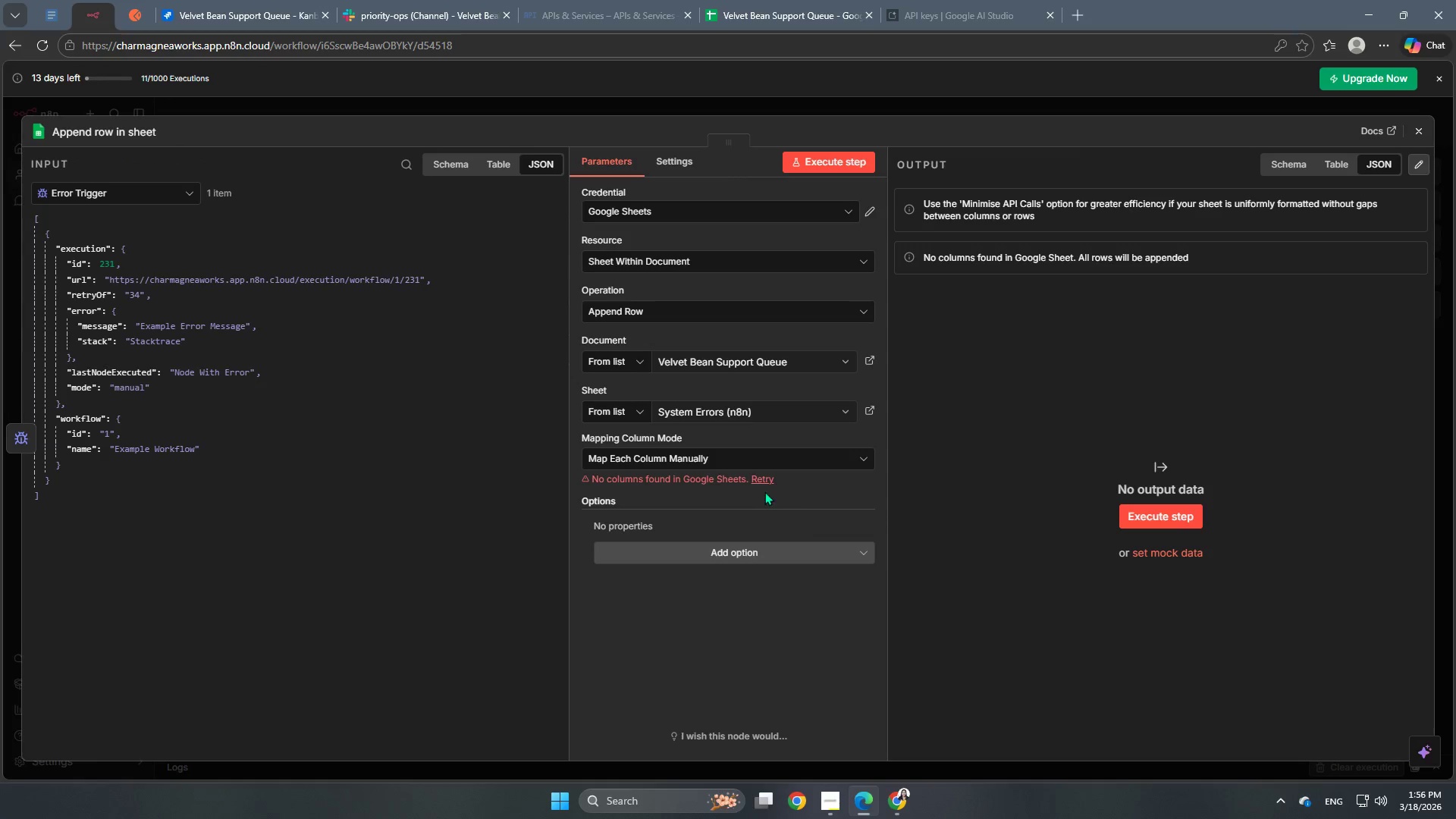 
left_click([752, 480])
 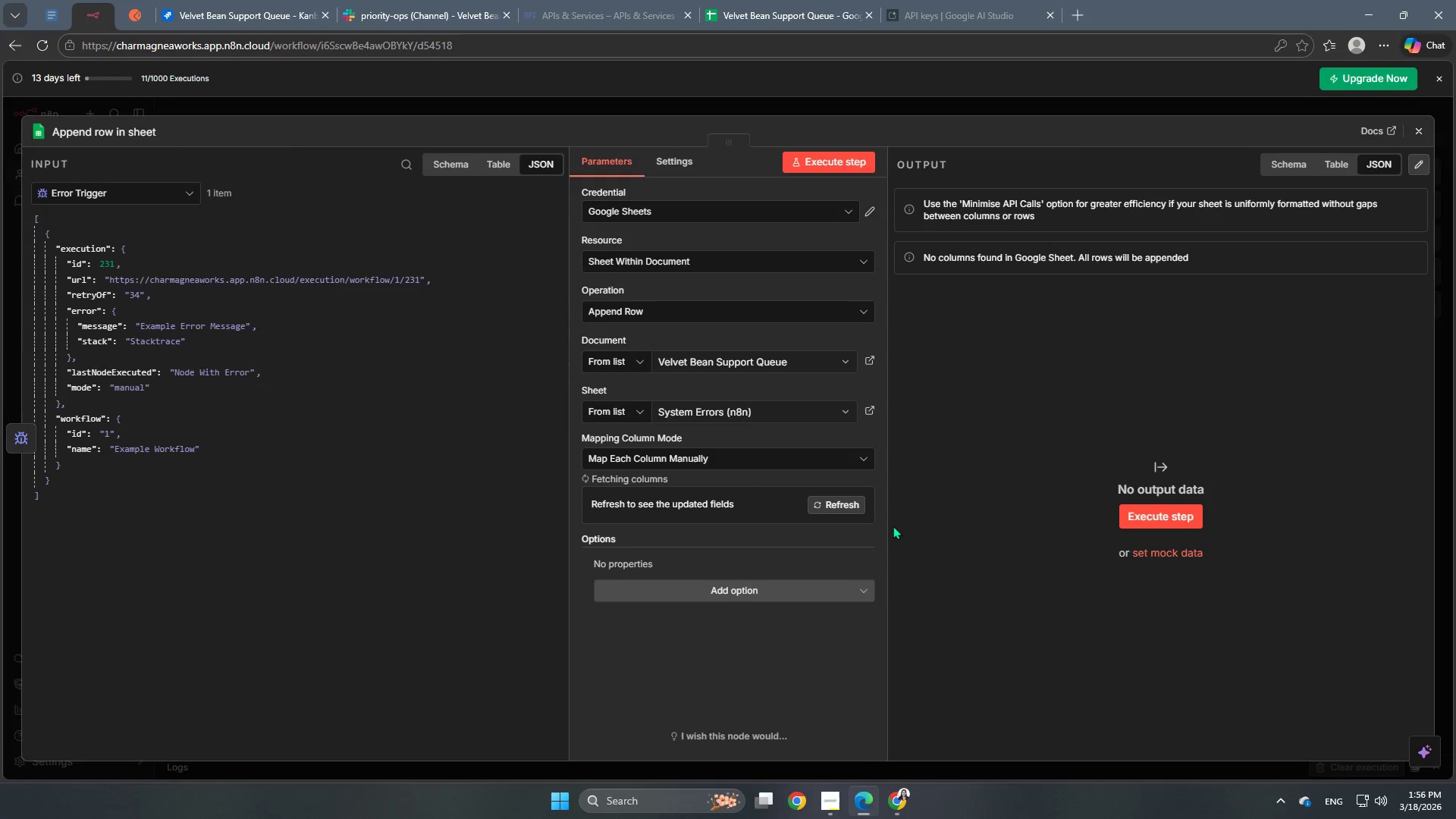 
scroll: coordinate [806, 502], scroll_direction: down, amount: 2.0
 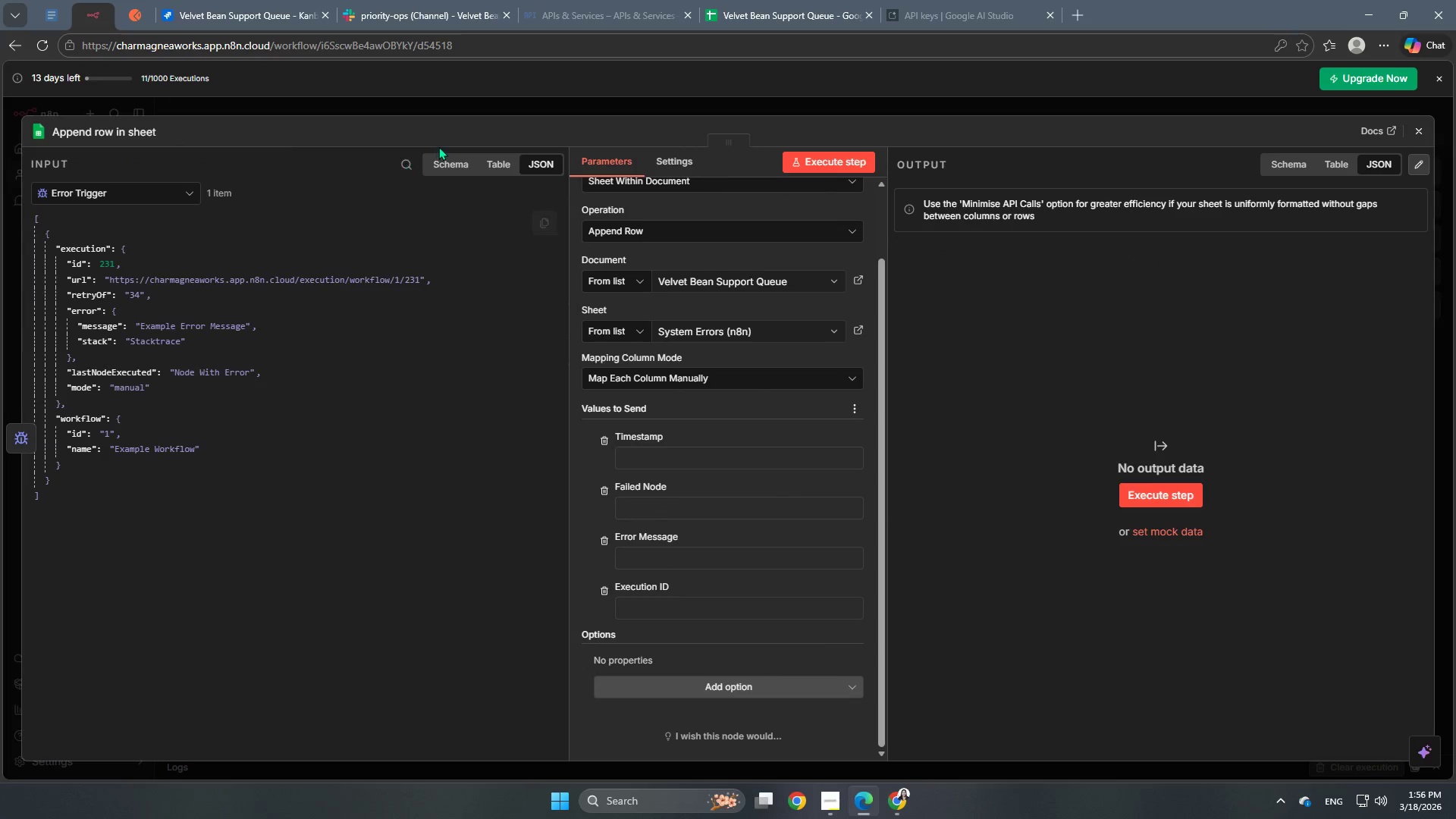 
left_click([557, 102])
 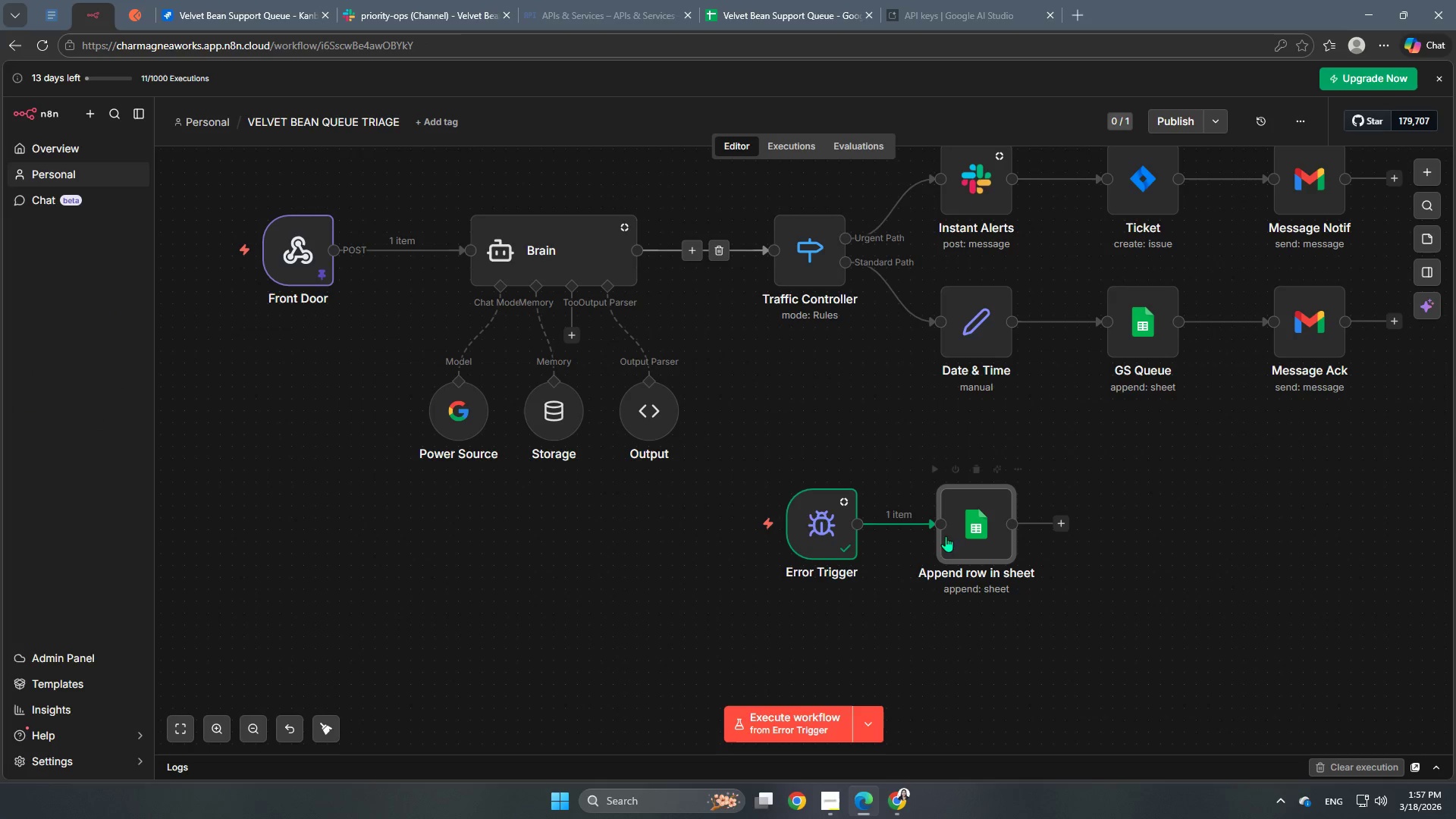 
scroll: coordinate [720, 497], scroll_direction: down, amount: 2.0
 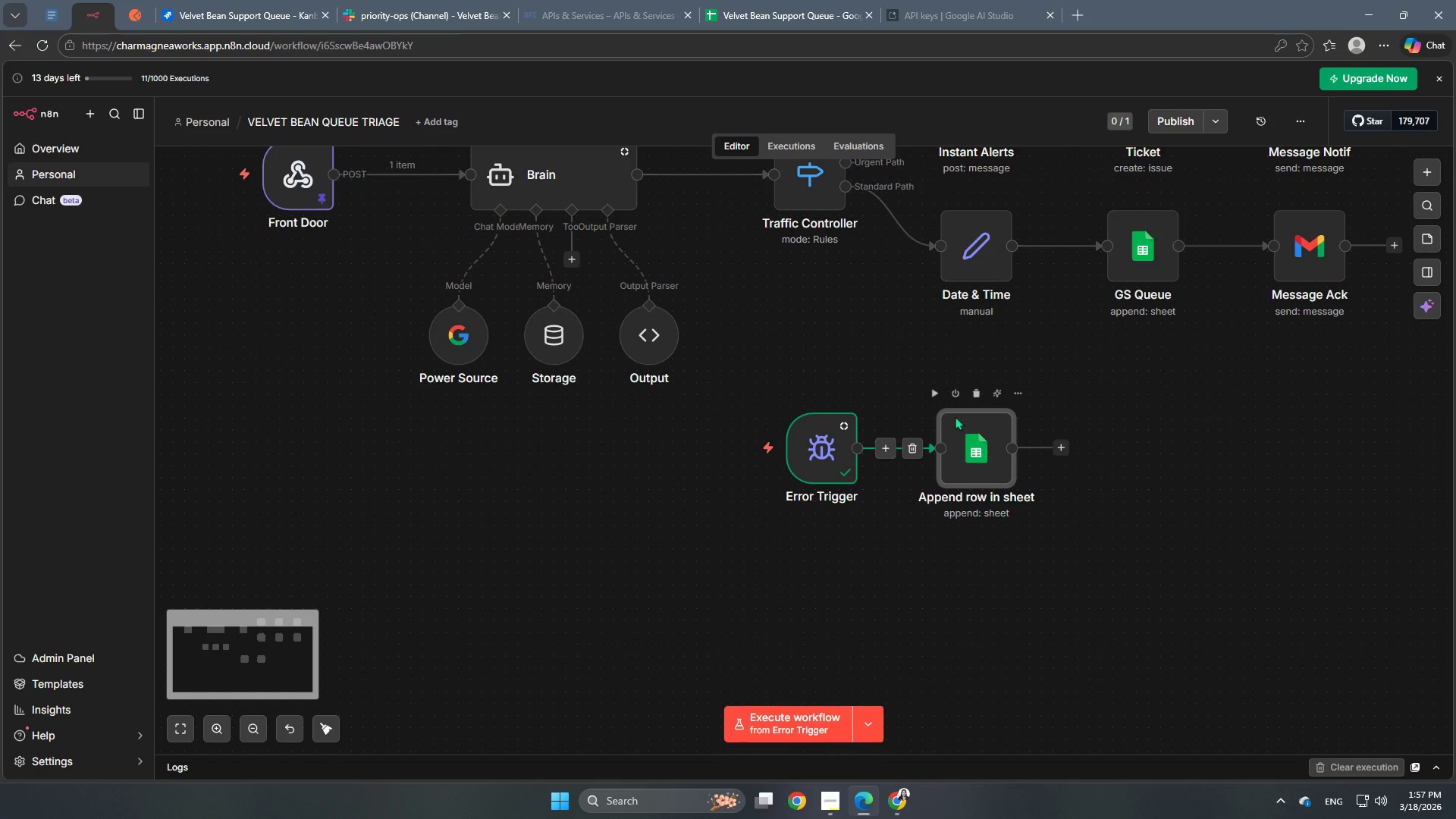 
left_click_drag(start_coordinate=[969, 462], to_coordinate=[1008, 488])
 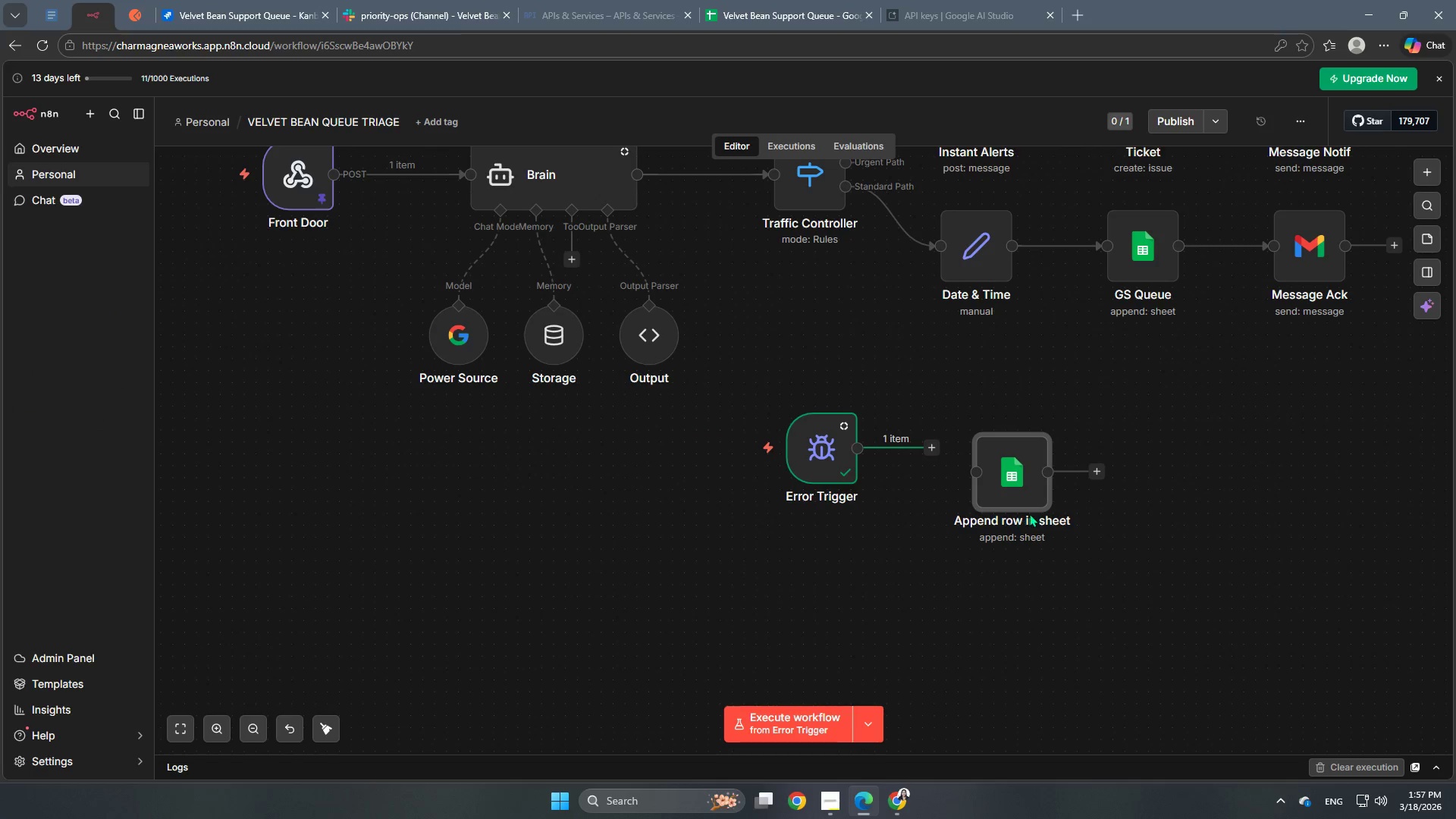 
left_click_drag(start_coordinate=[1015, 481], to_coordinate=[1010, 604])
 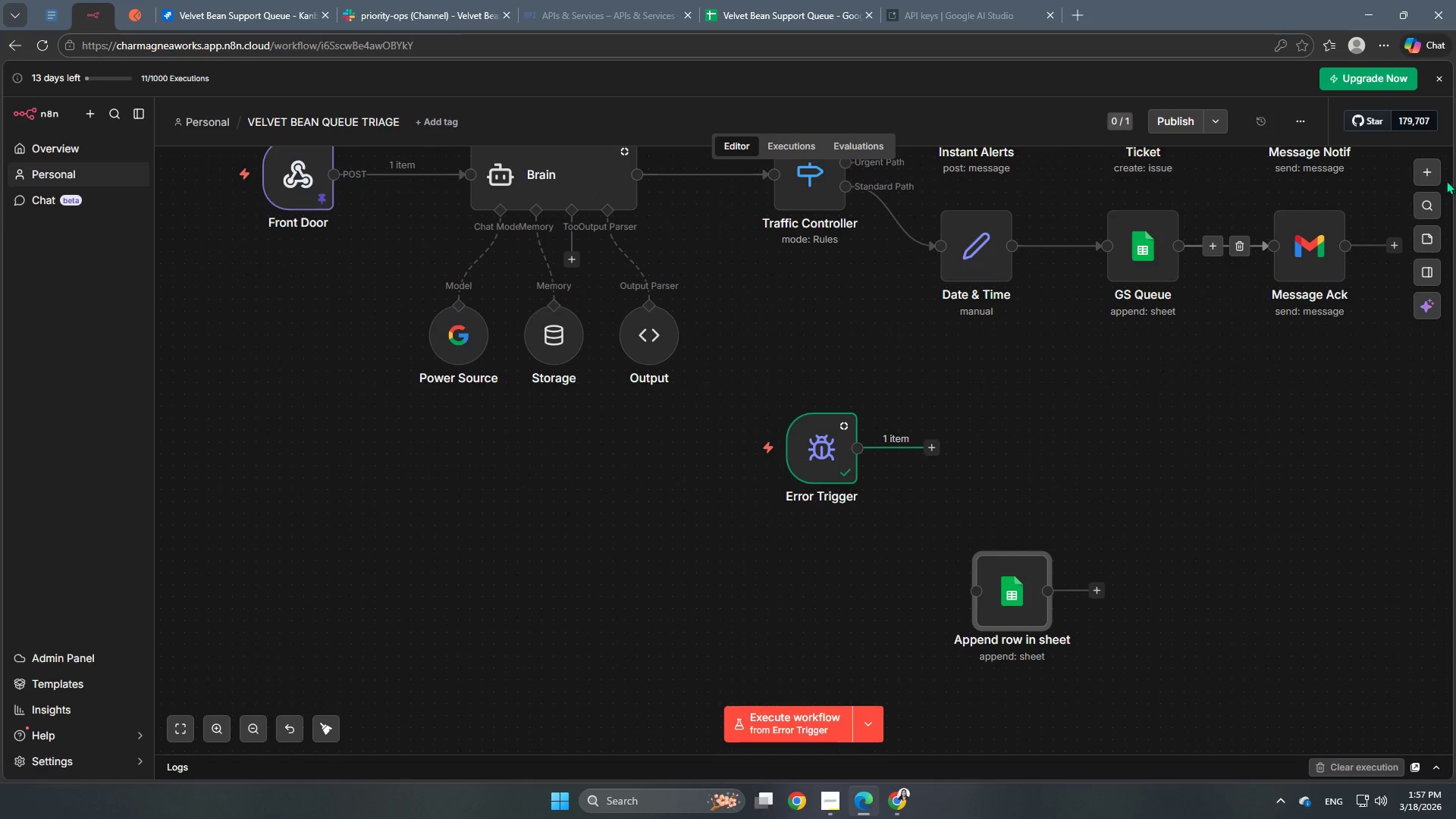 
left_click([1427, 183])
 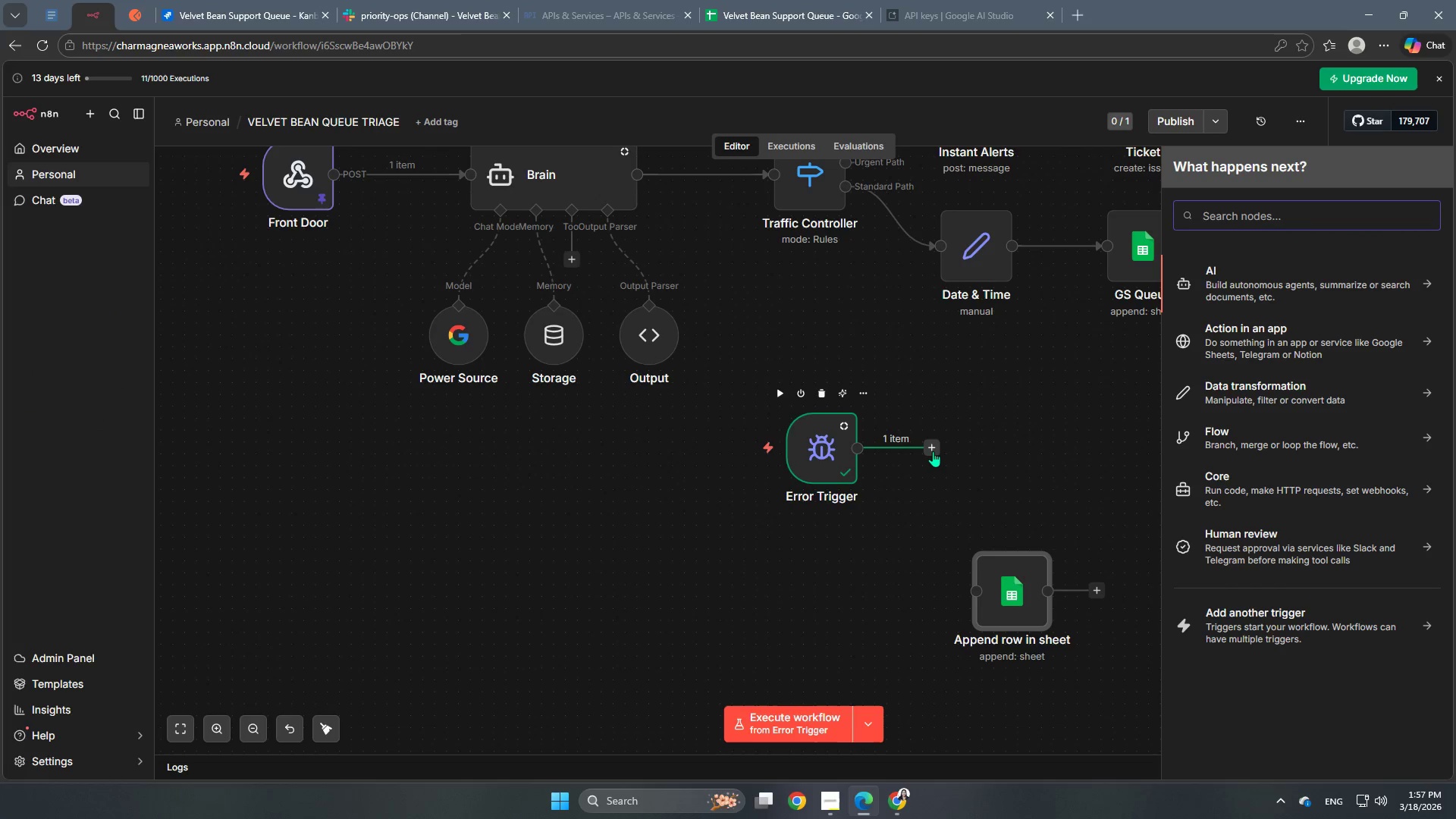 
type(ediot fi)
 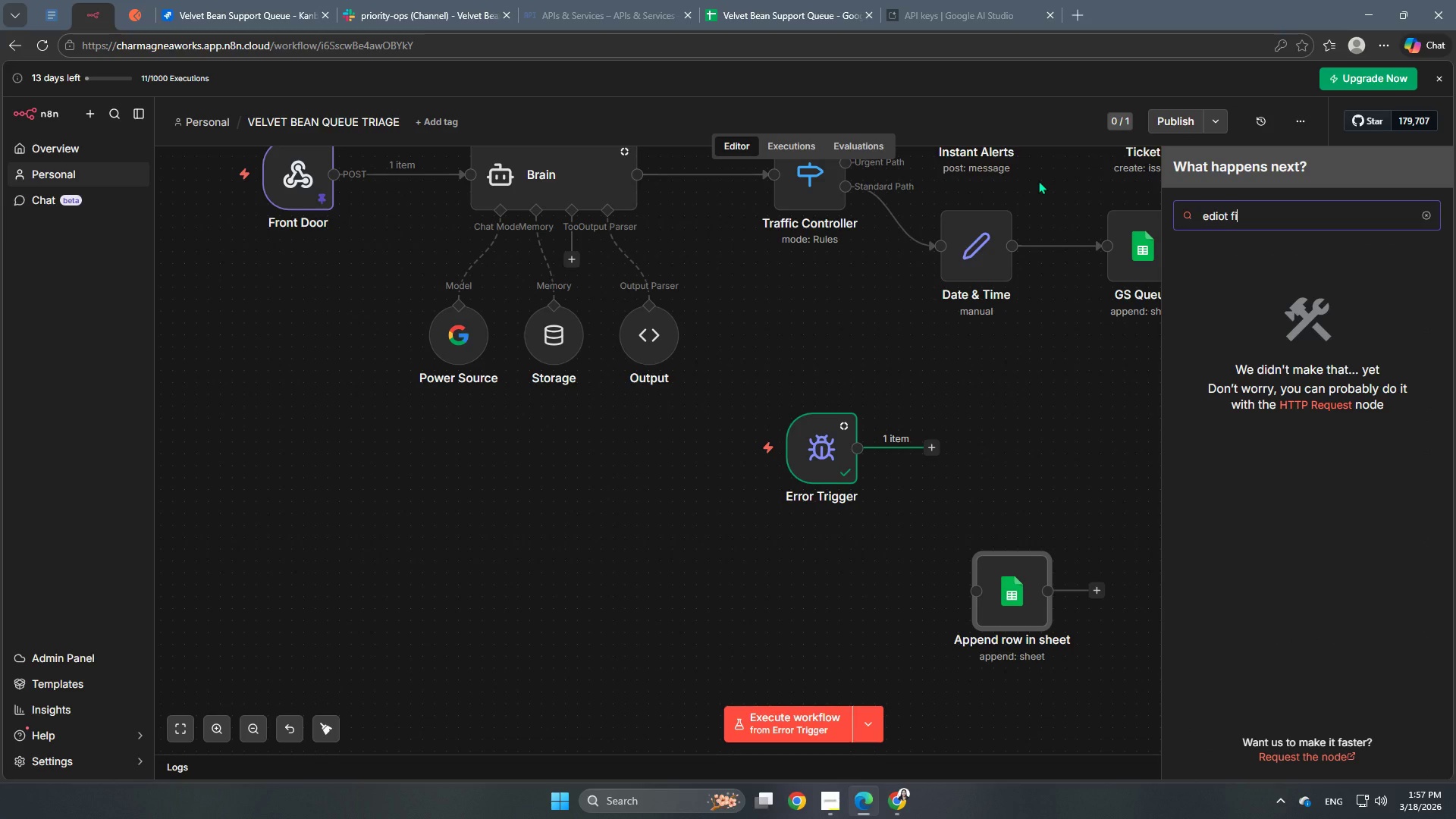 
key(Backspace)
key(Backspace)
key(Backspace)
key(Backspace)
type(t fi)
 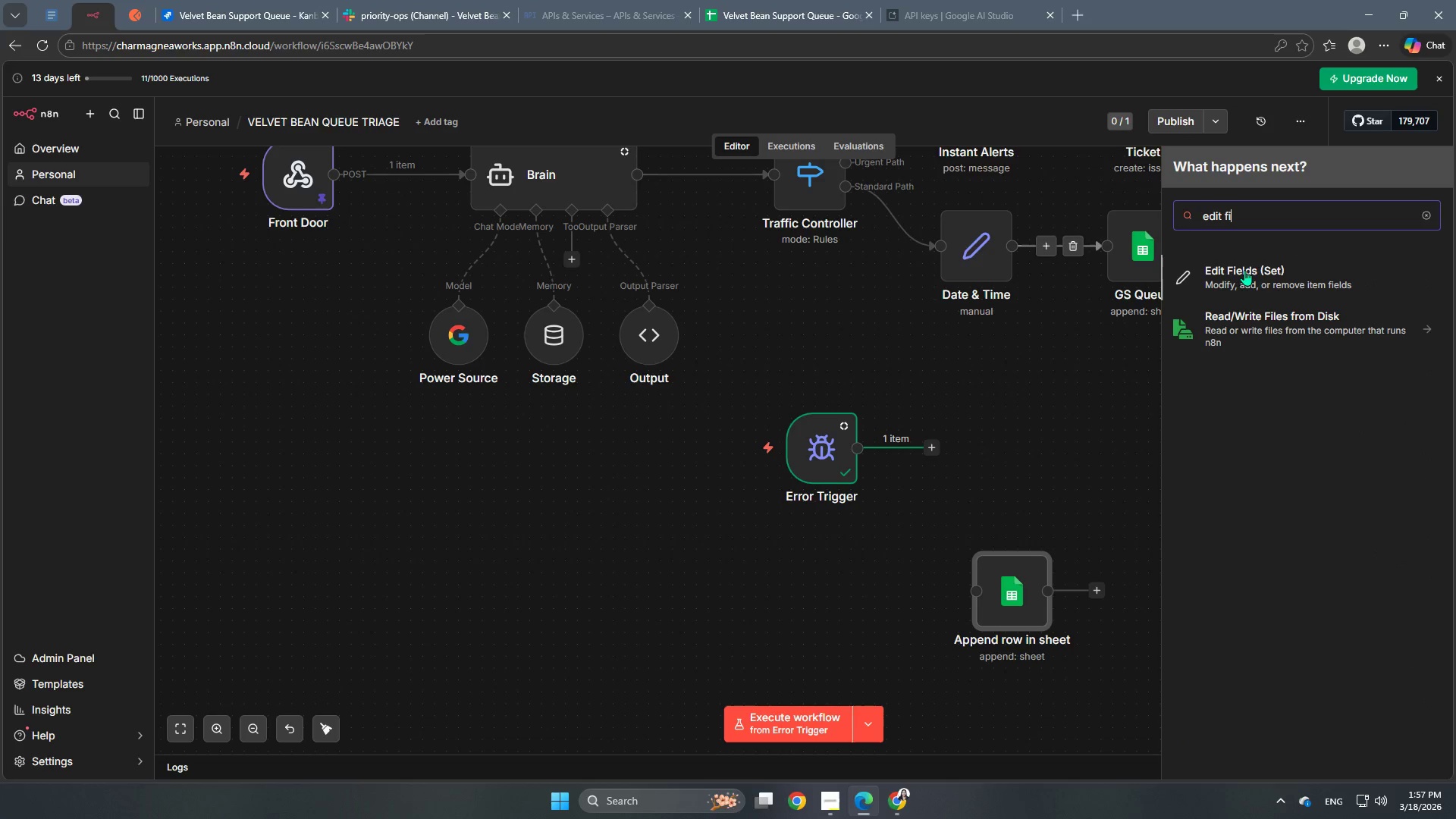 
left_click([1280, 271])
 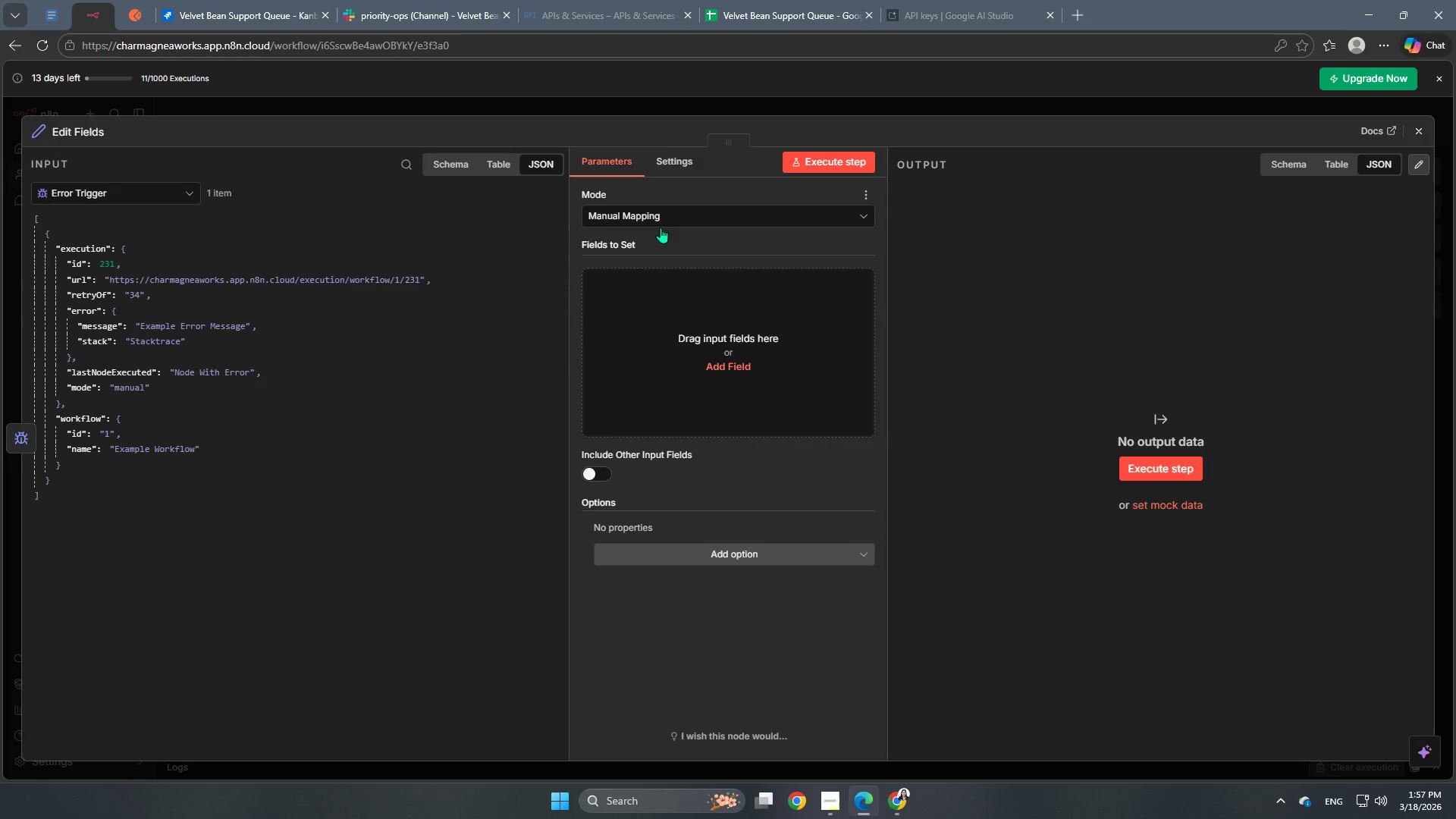 
left_click([719, 368])
 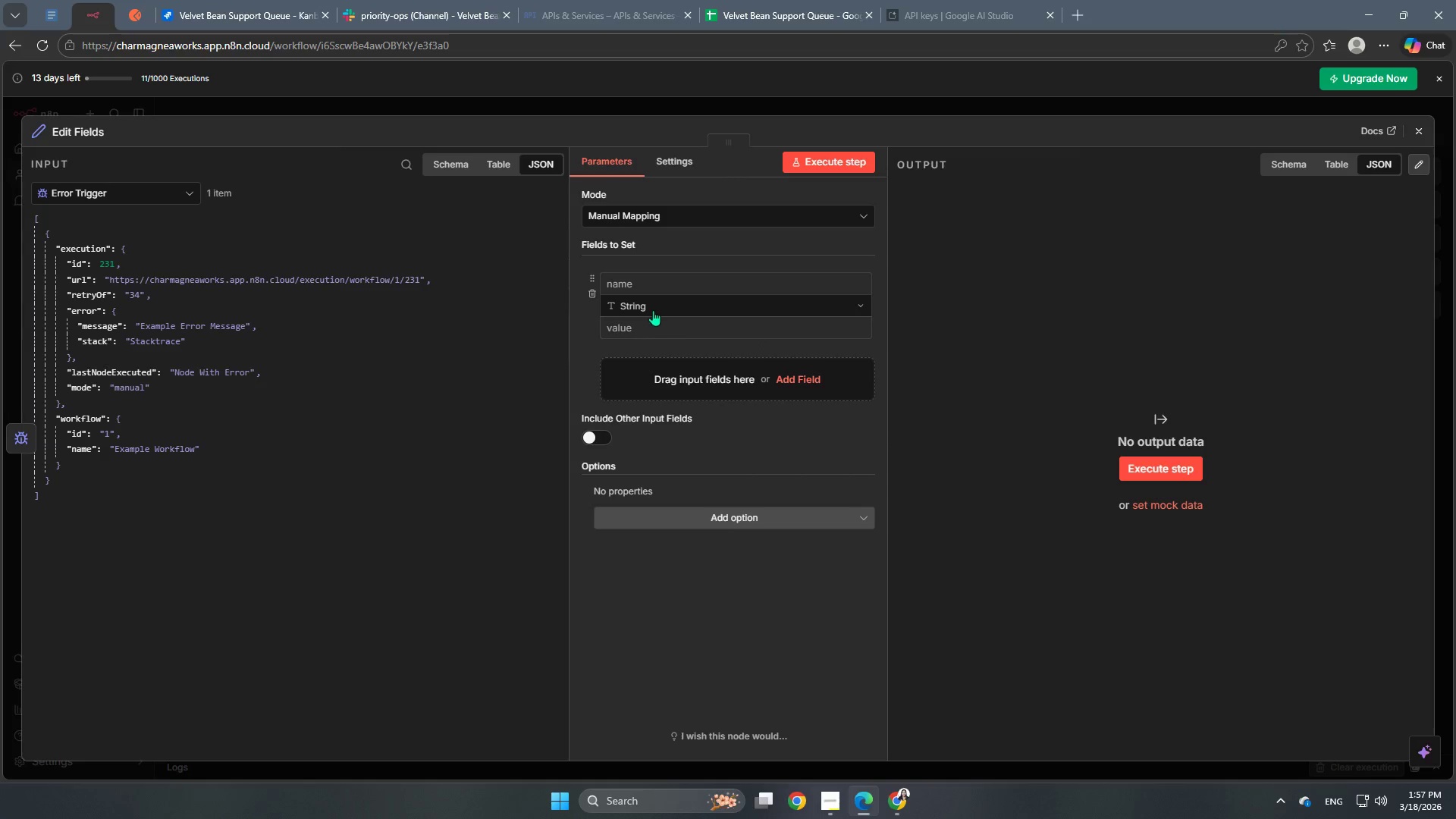 
left_click([645, 284])
 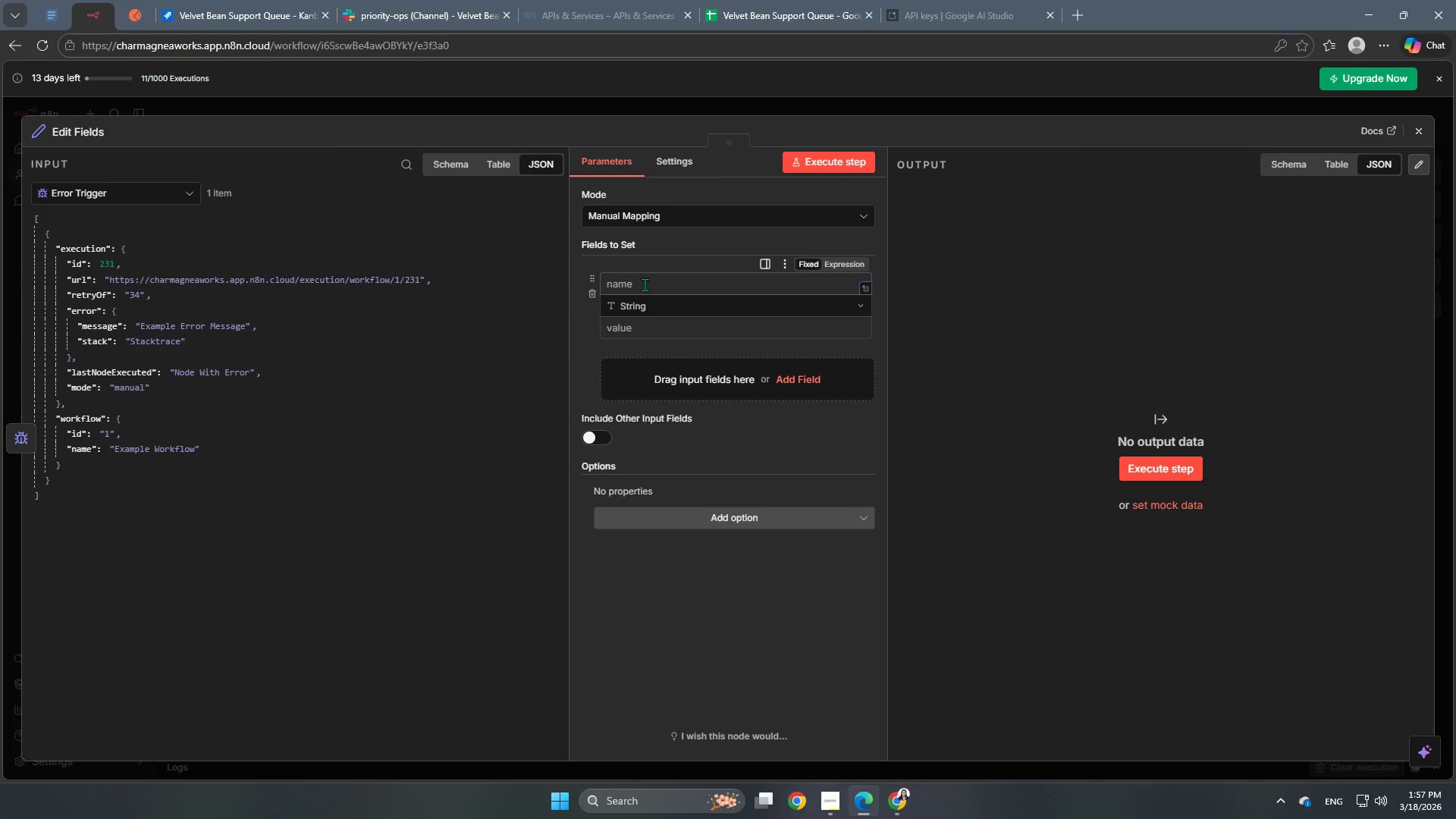 
type(Date)
 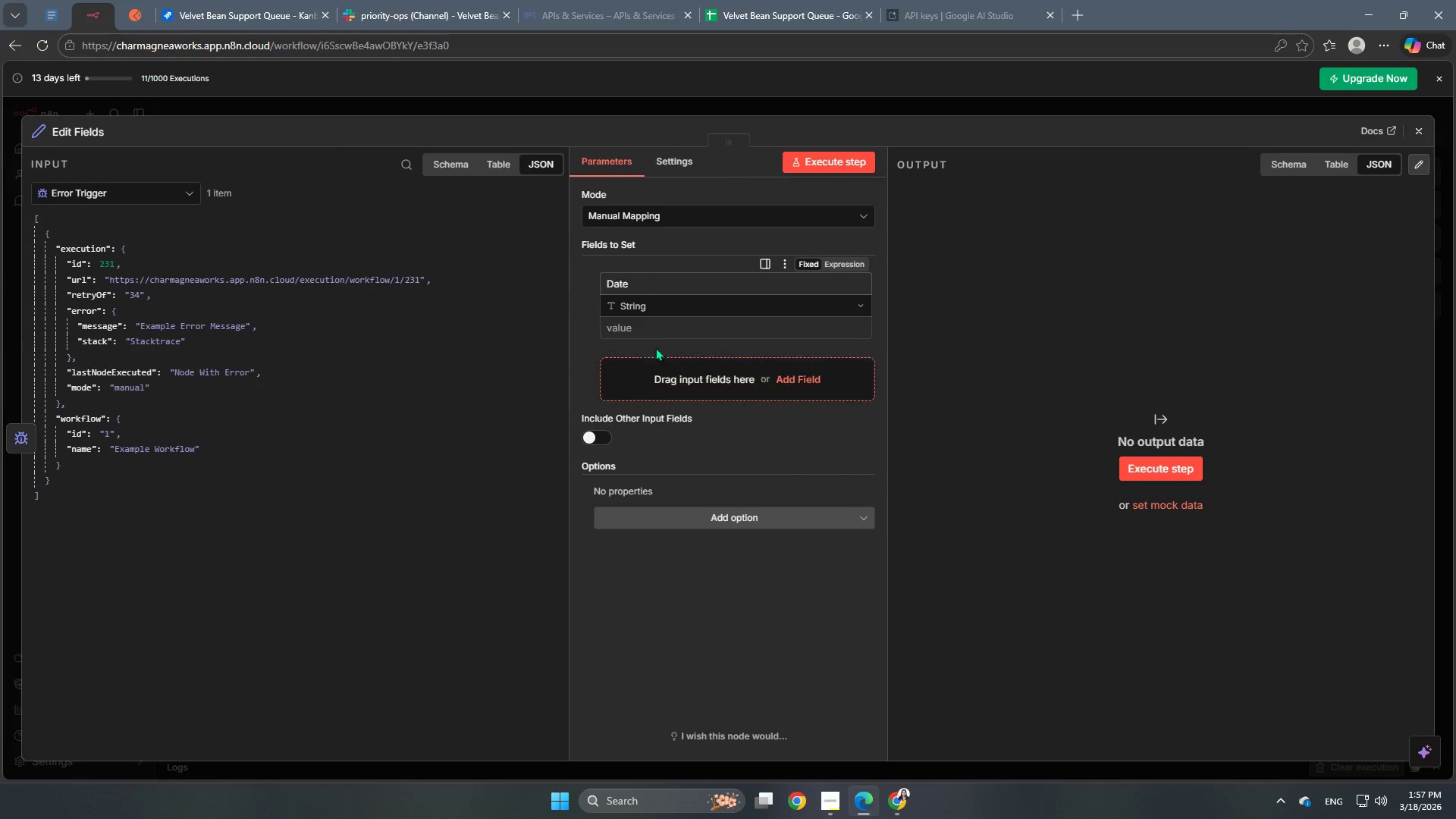 
left_click([663, 331])
 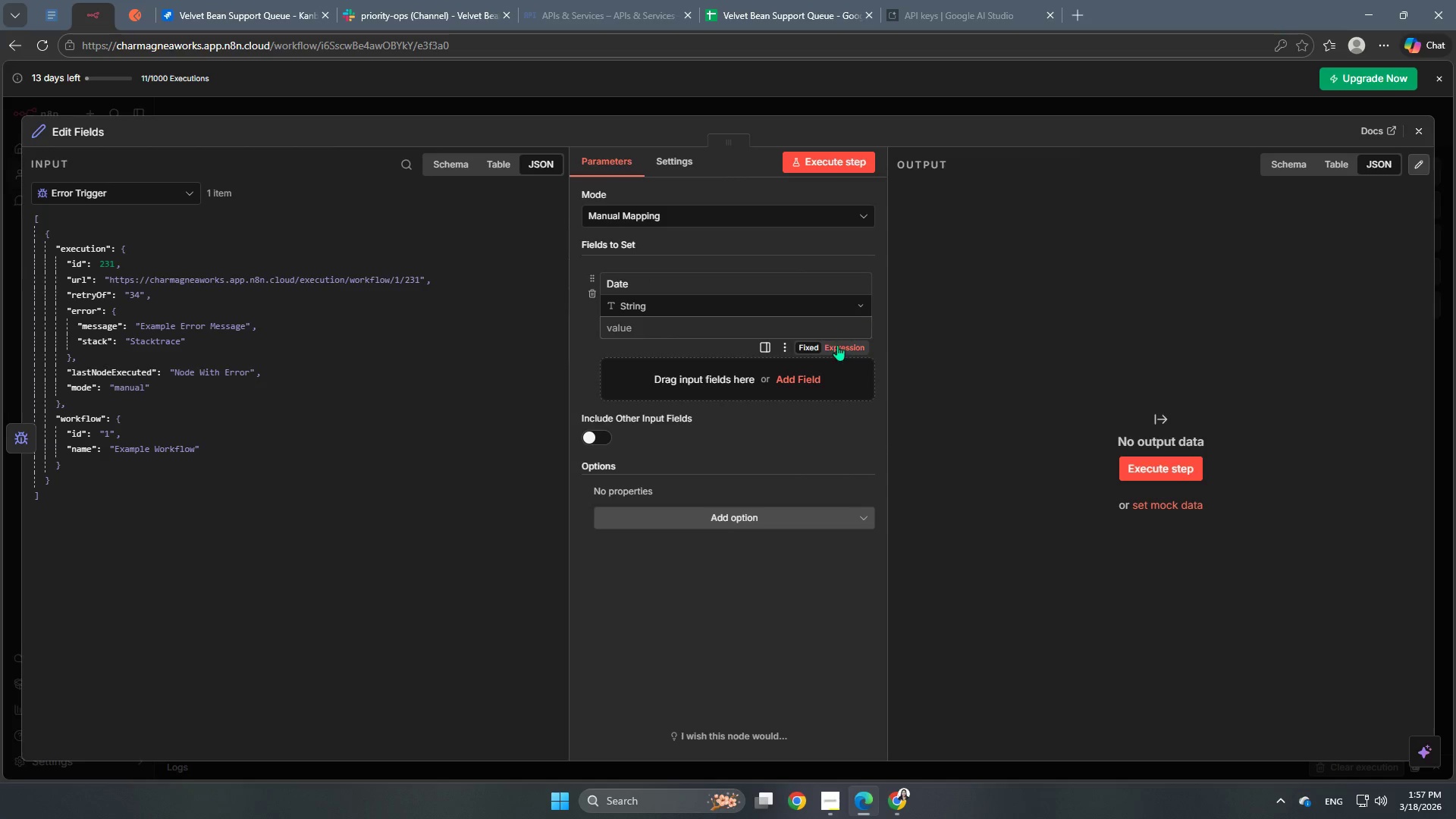 
left_click([849, 344])
 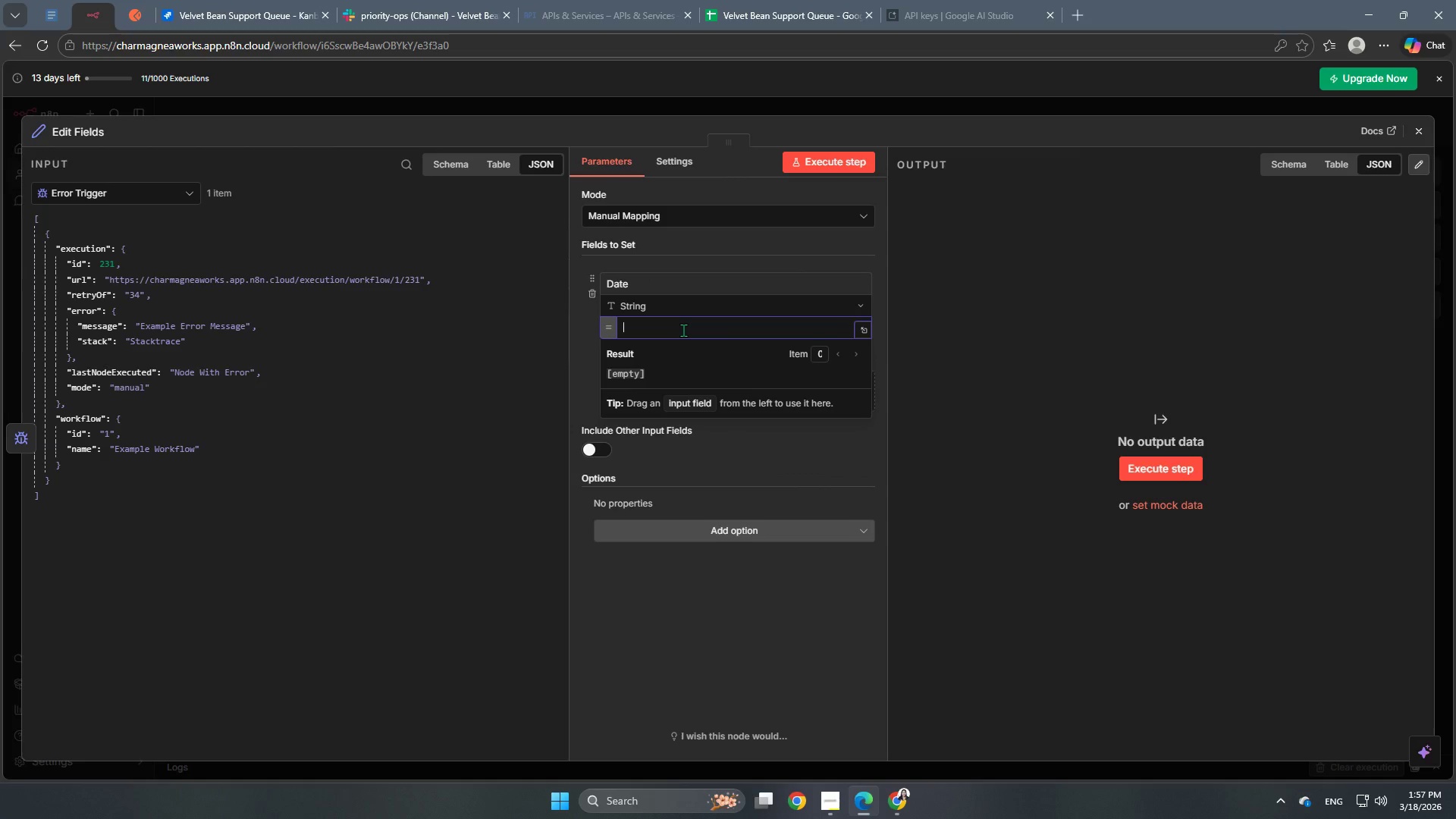 
type({{$now)
 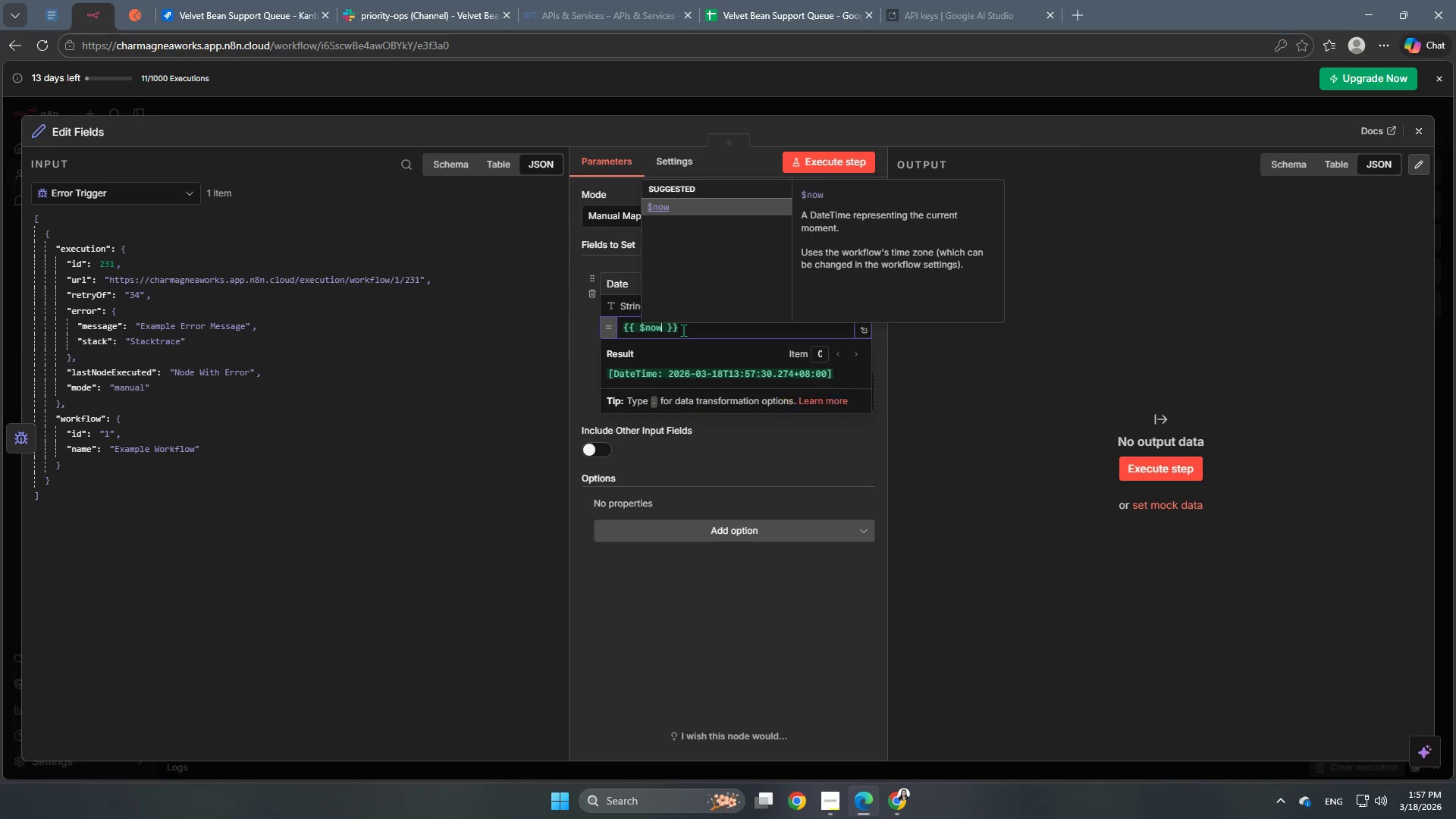 
double_click([582, 368])
 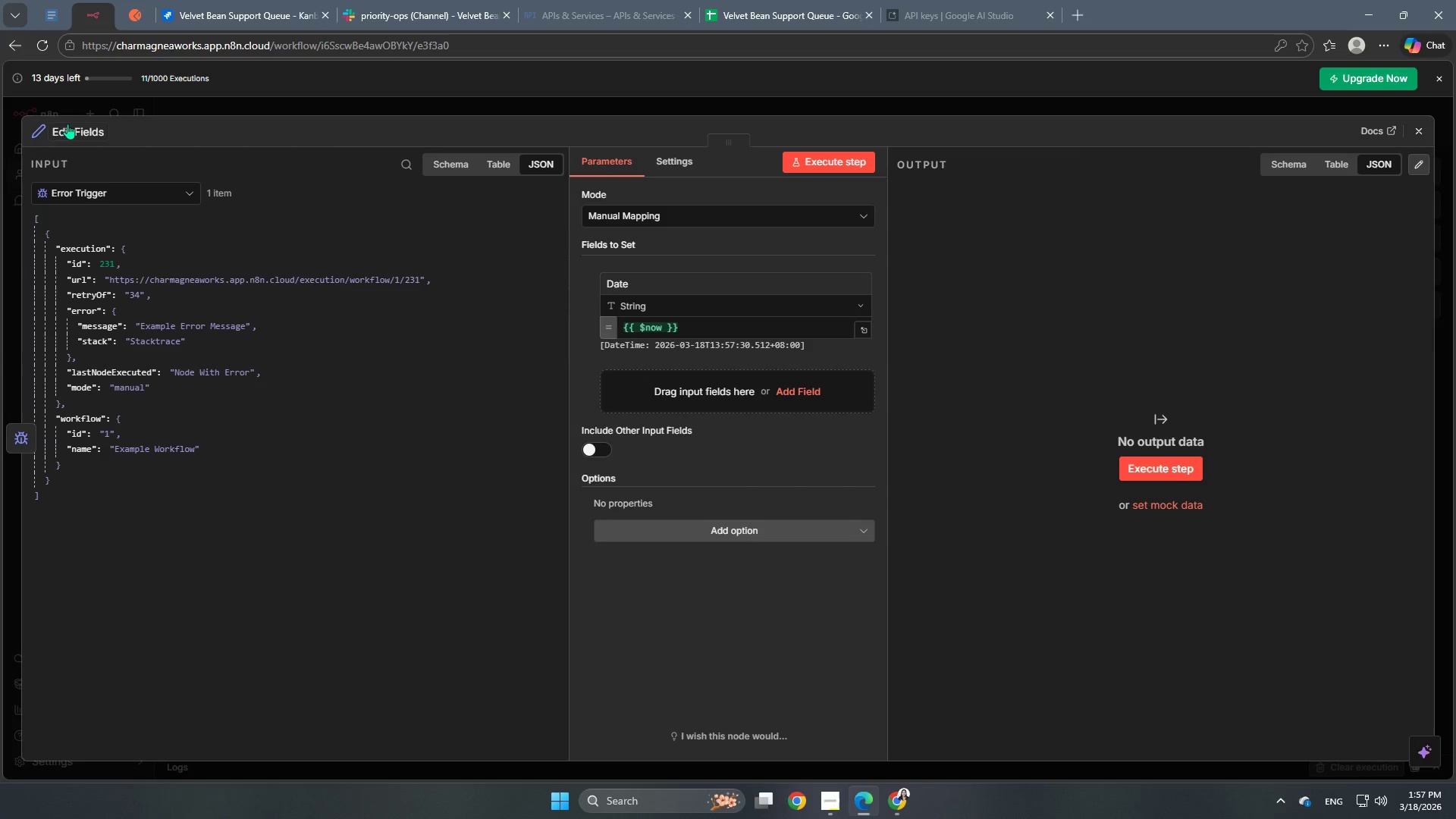 
left_click([71, 132])
 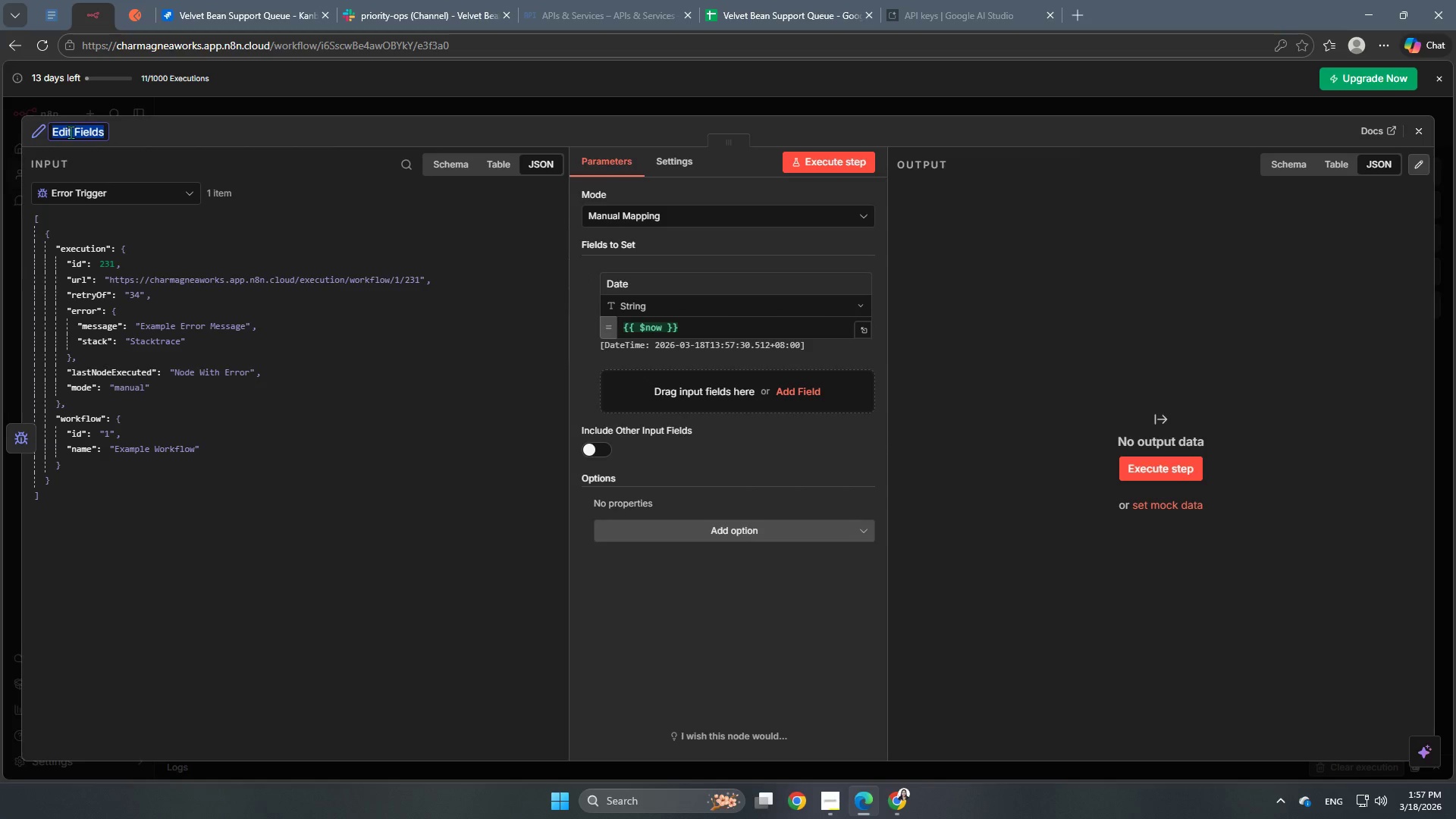 
type(Date)
 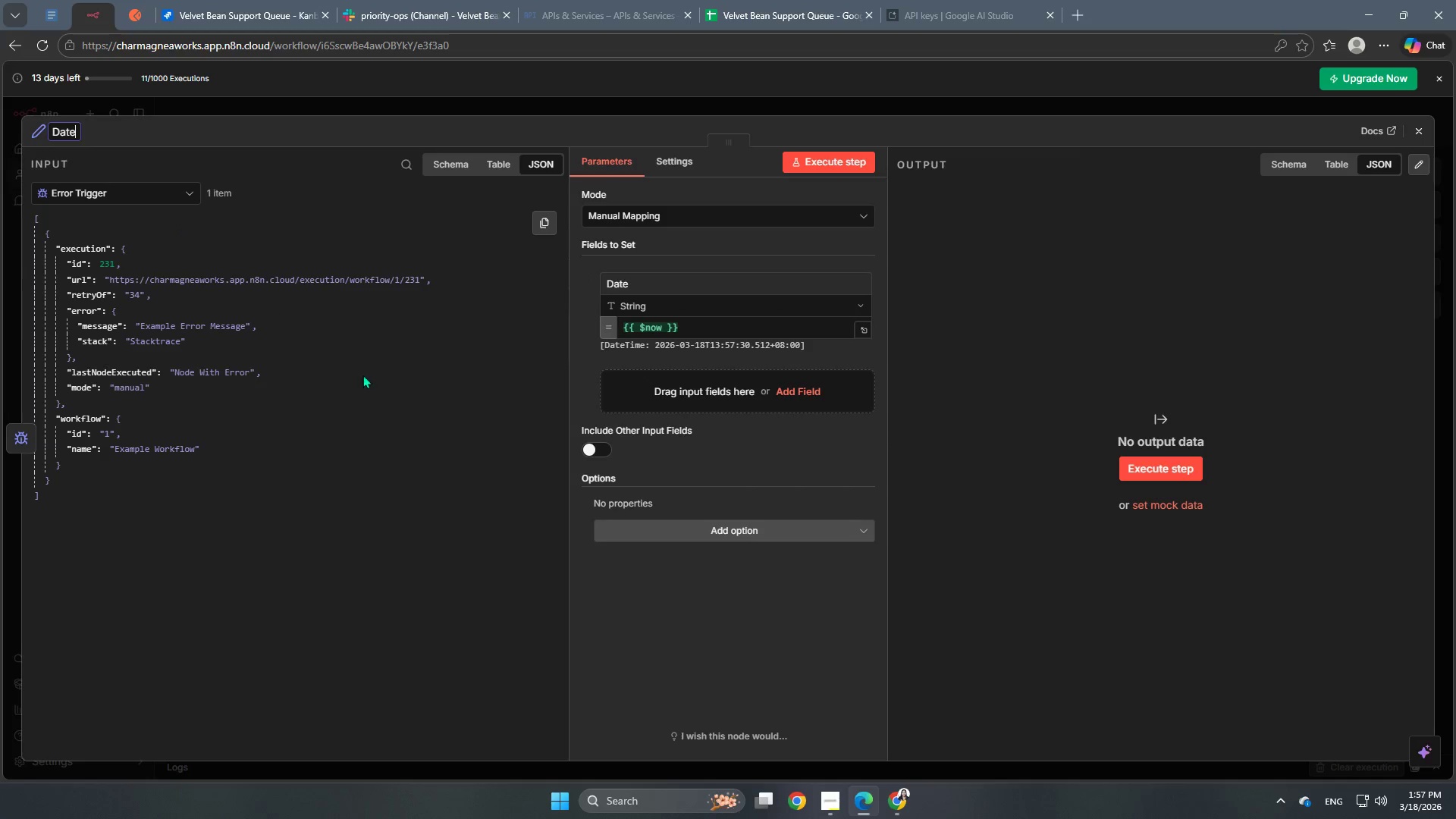 
left_click([413, 484])
 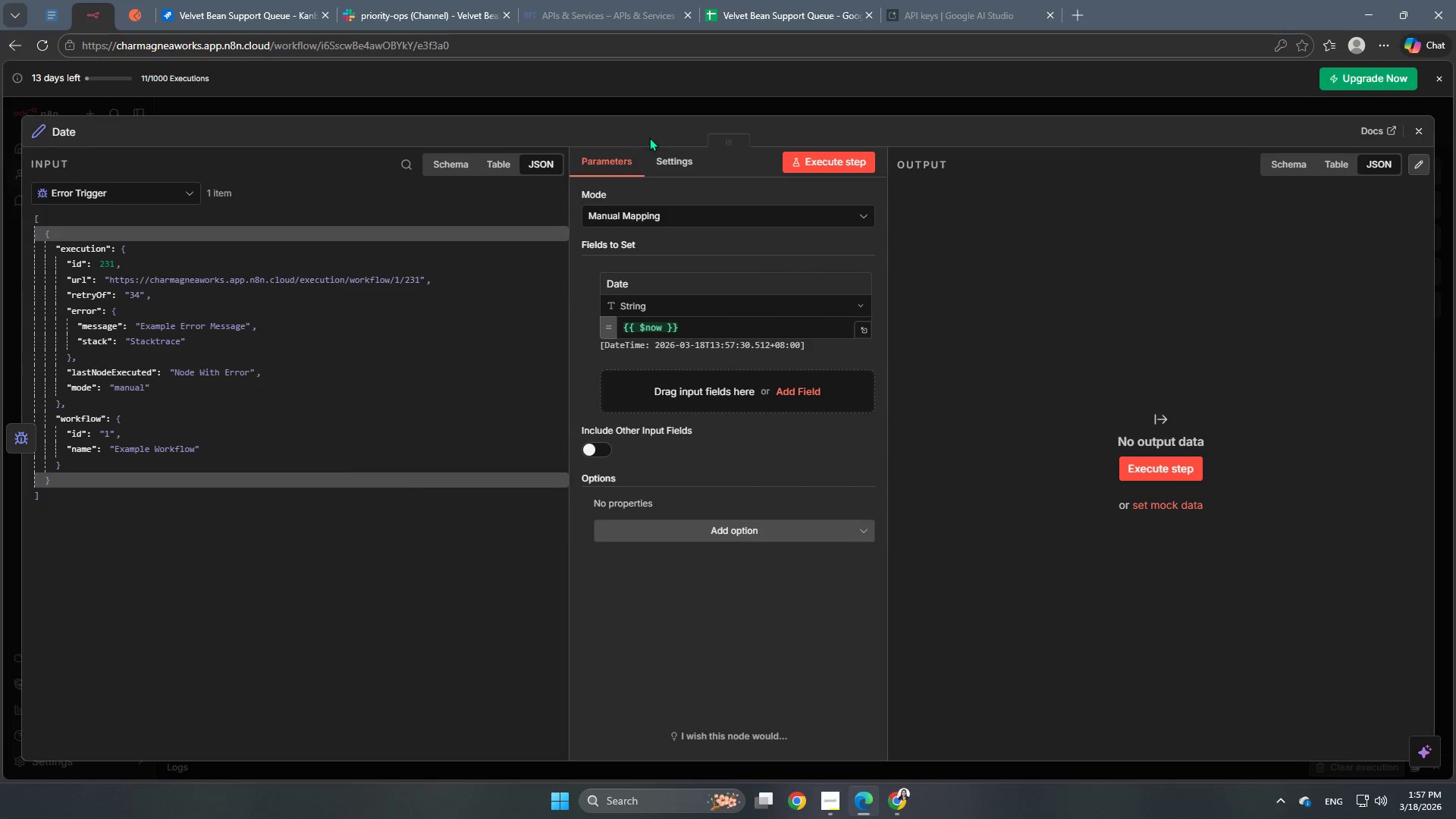 
left_click([690, 108])
 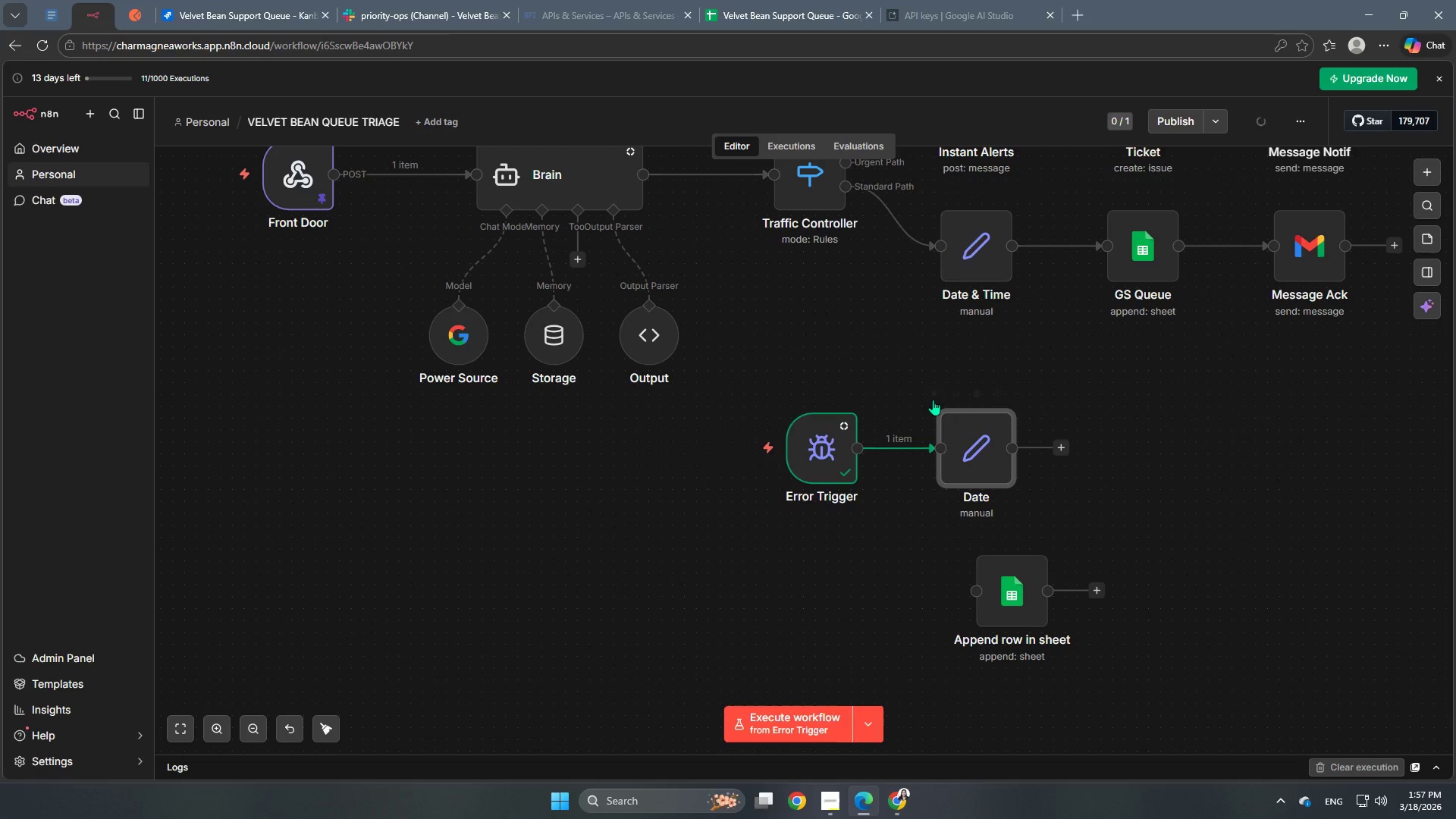 
left_click([930, 392])
 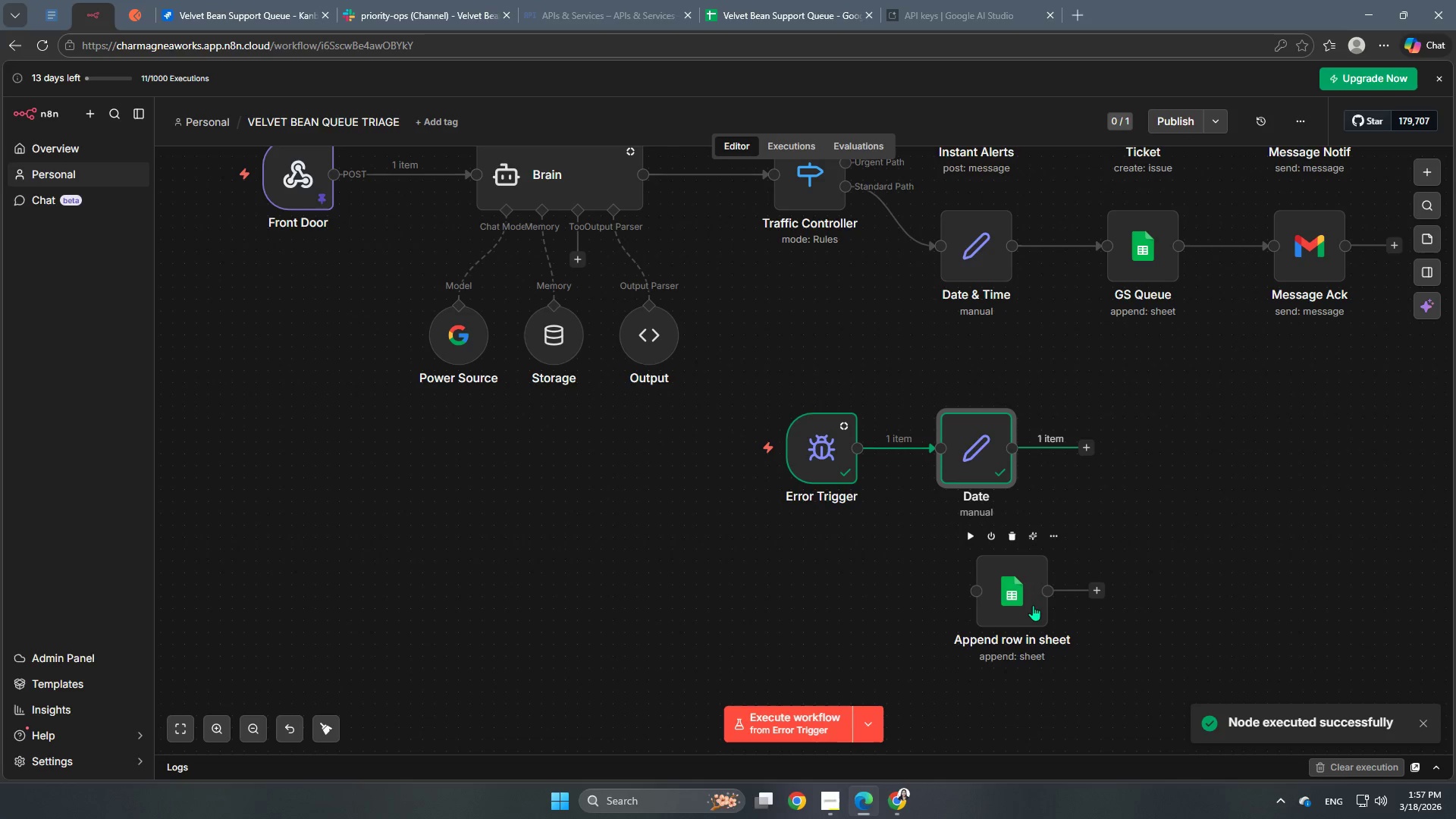 
left_click_drag(start_coordinate=[1025, 617], to_coordinate=[1191, 475])
 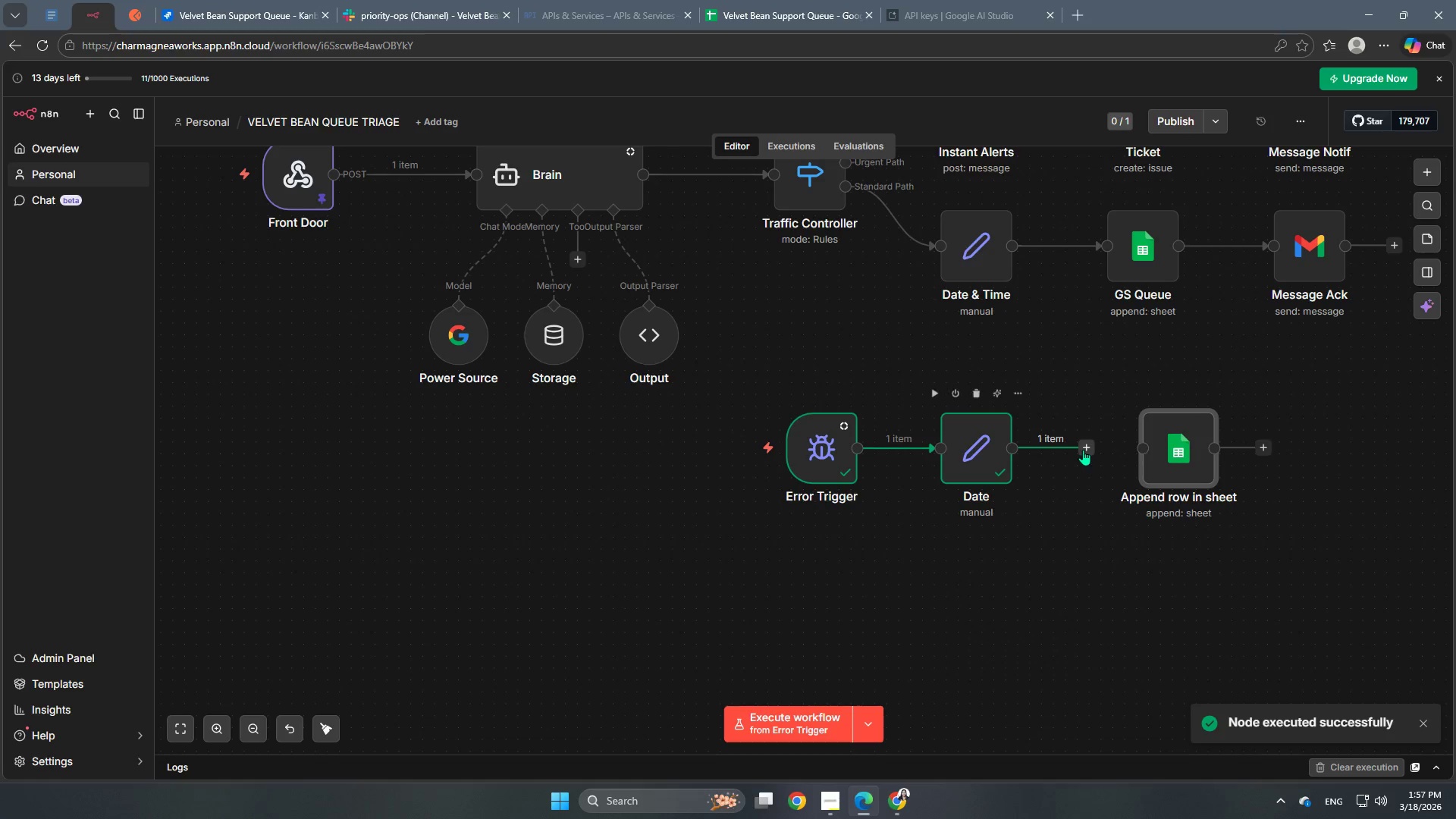 
left_click_drag(start_coordinate=[1083, 450], to_coordinate=[1148, 450])
 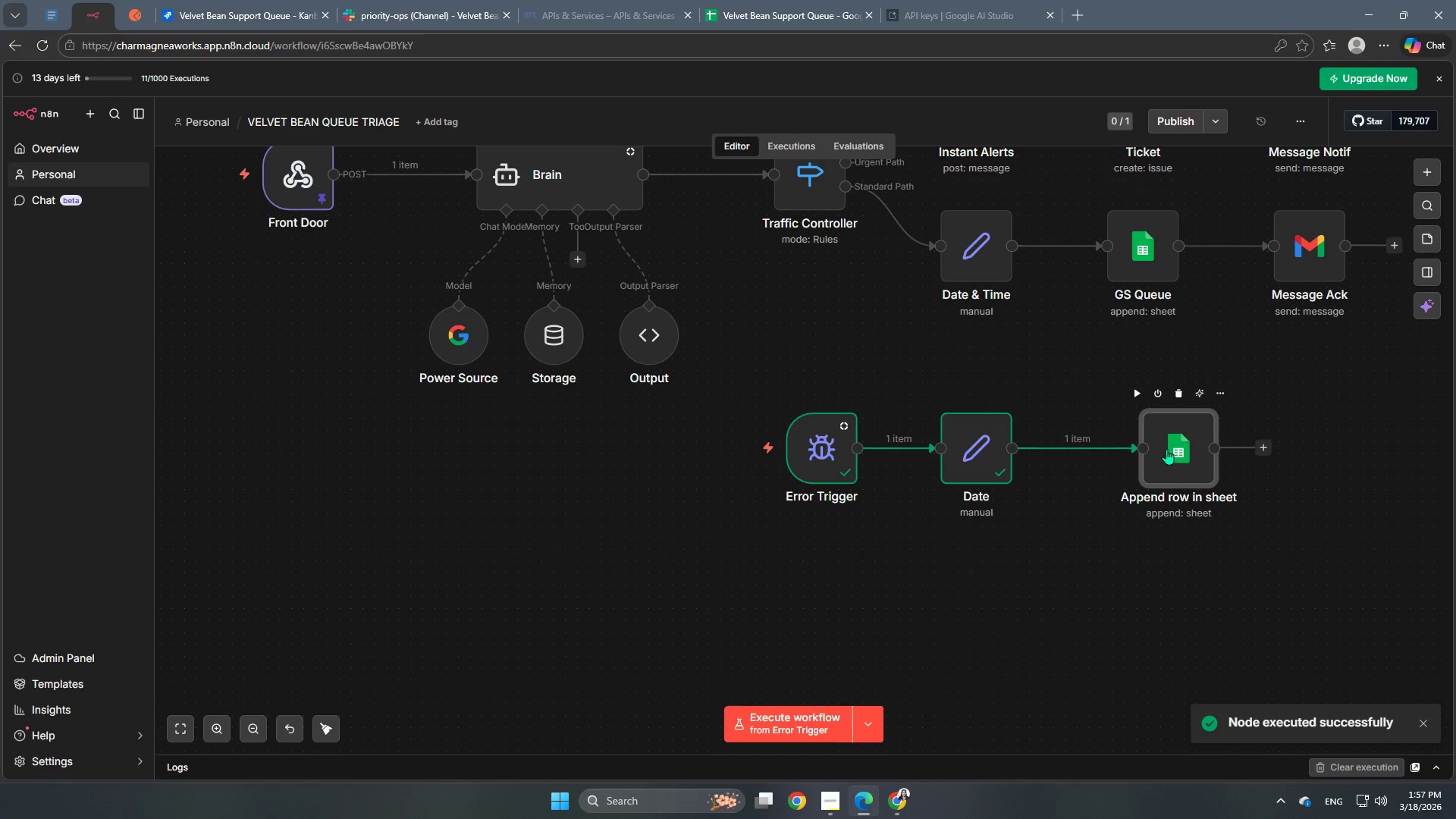 
left_click_drag(start_coordinate=[1170, 447], to_coordinate=[1123, 453])
 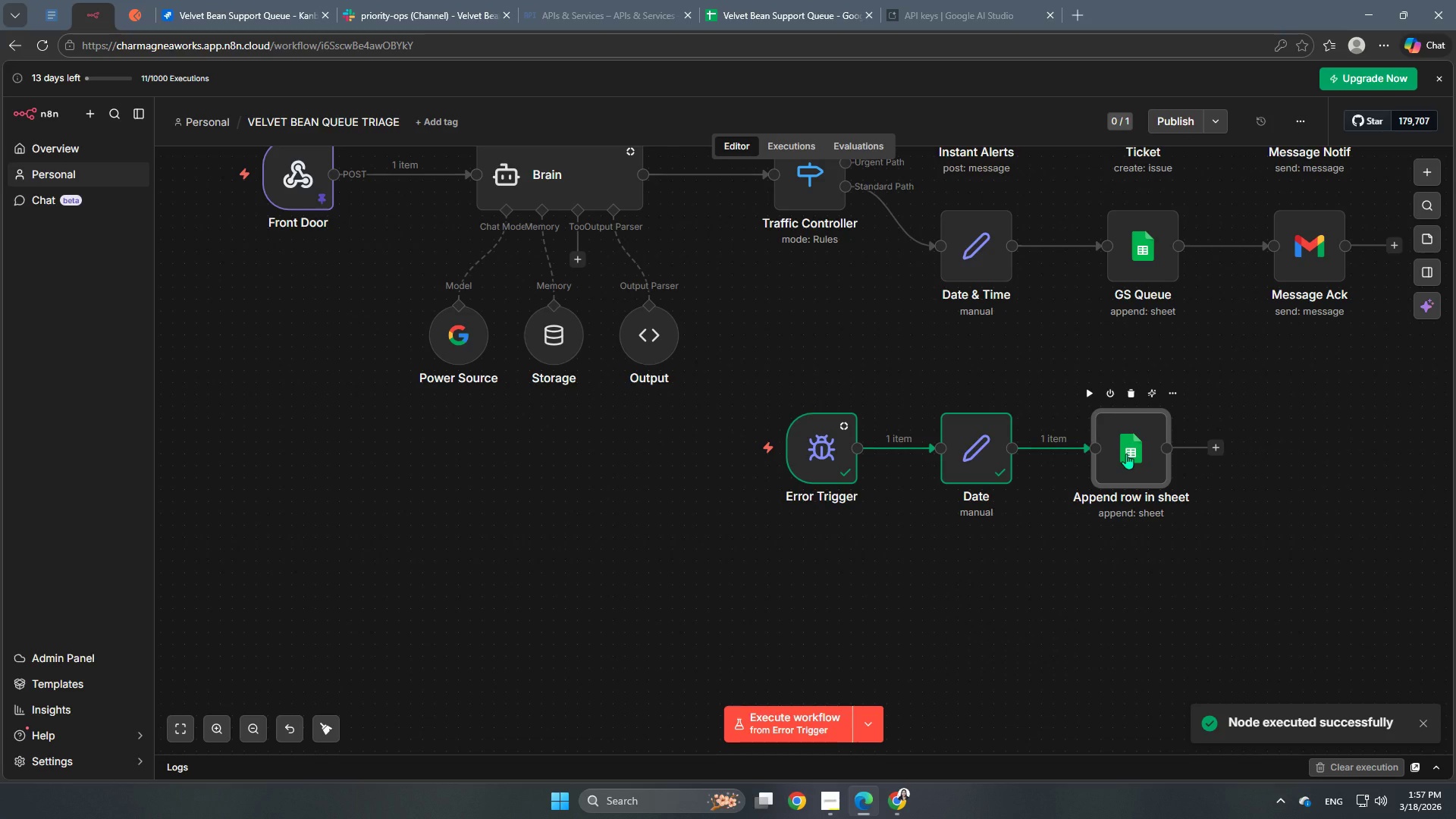 
double_click([1126, 453])
 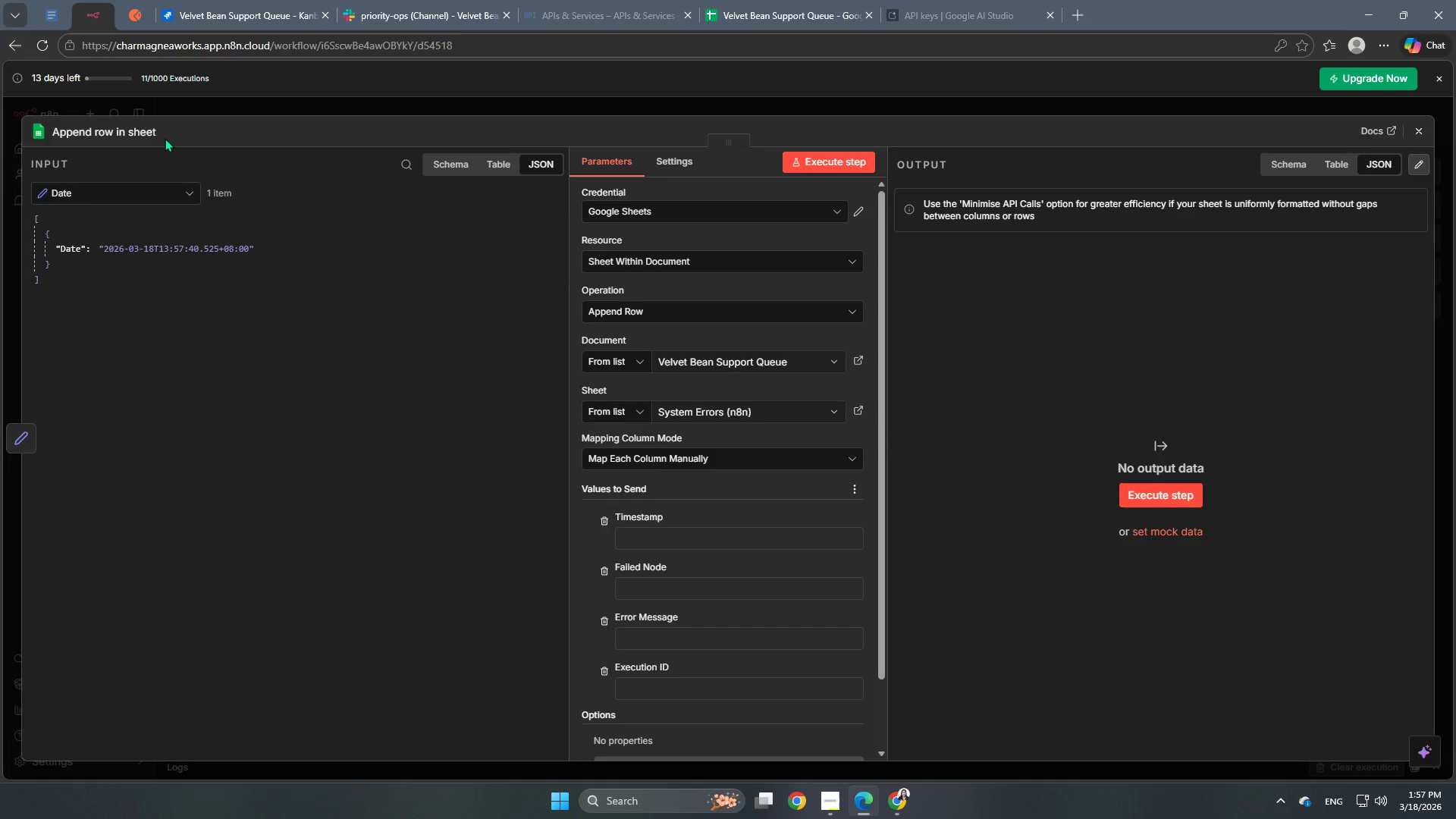 
left_click([132, 135])
 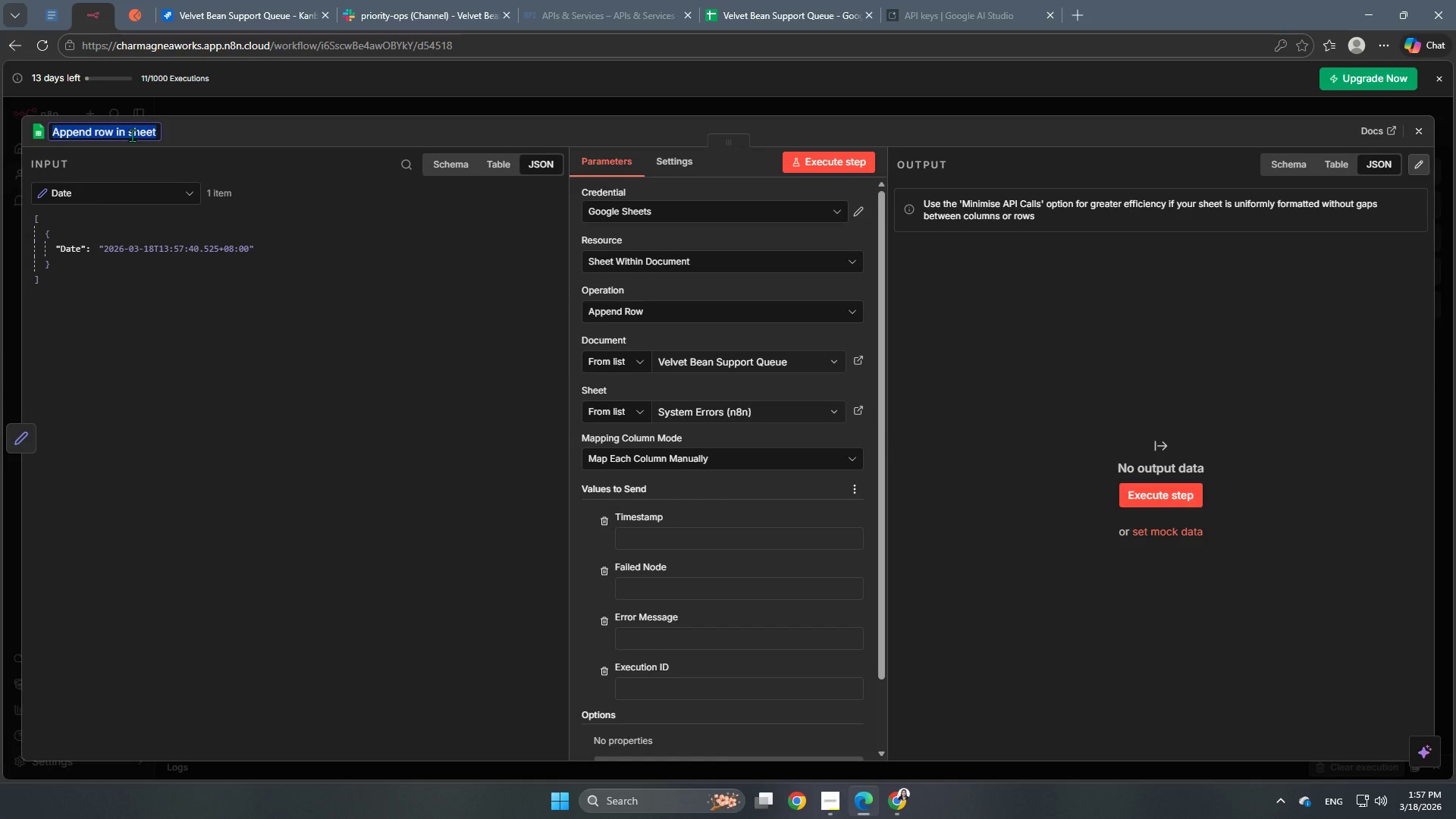 
type(Recordds)
key(Backspace)
key(Backspace)
type(s)
 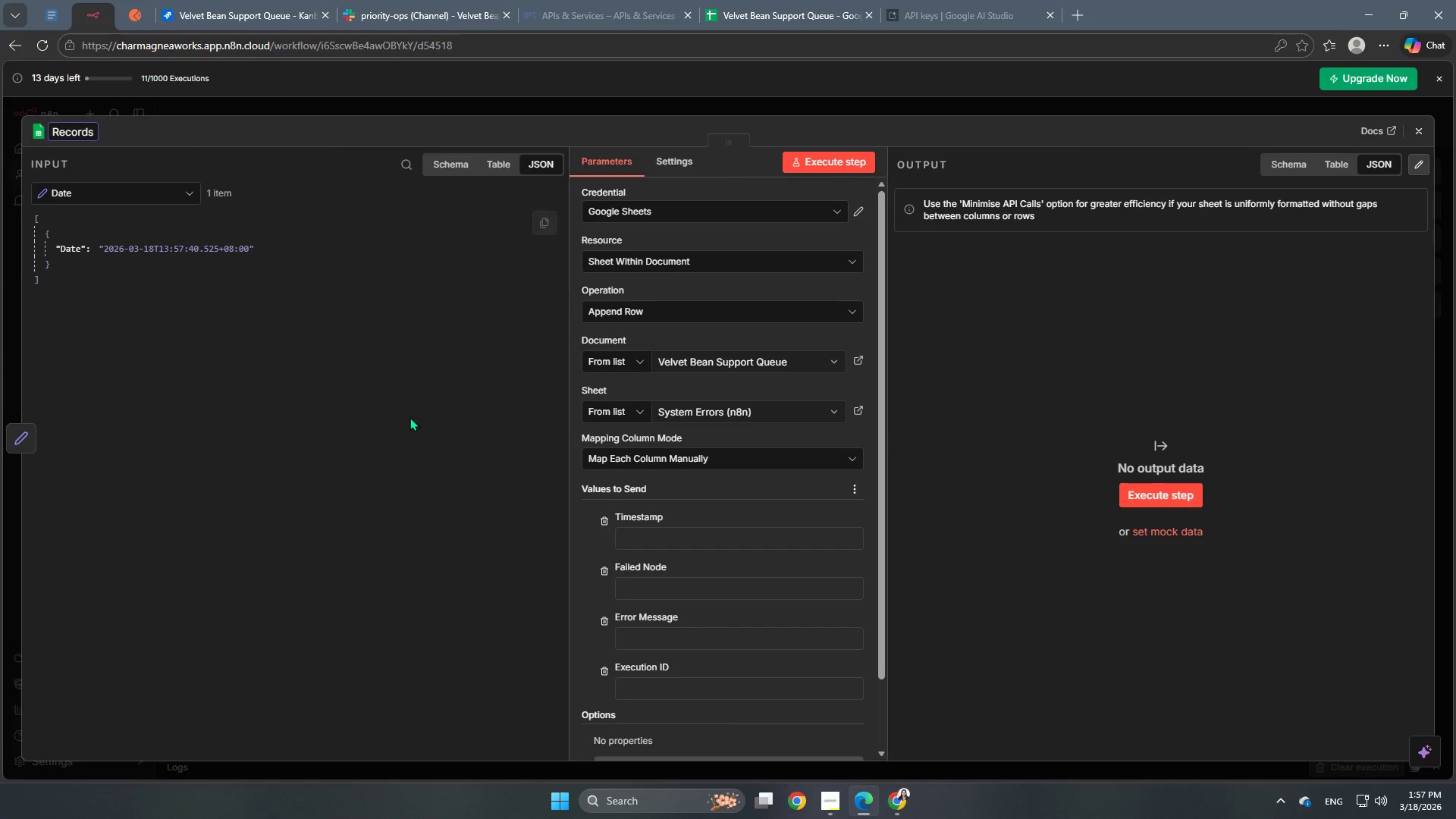 
left_click([410, 417])
 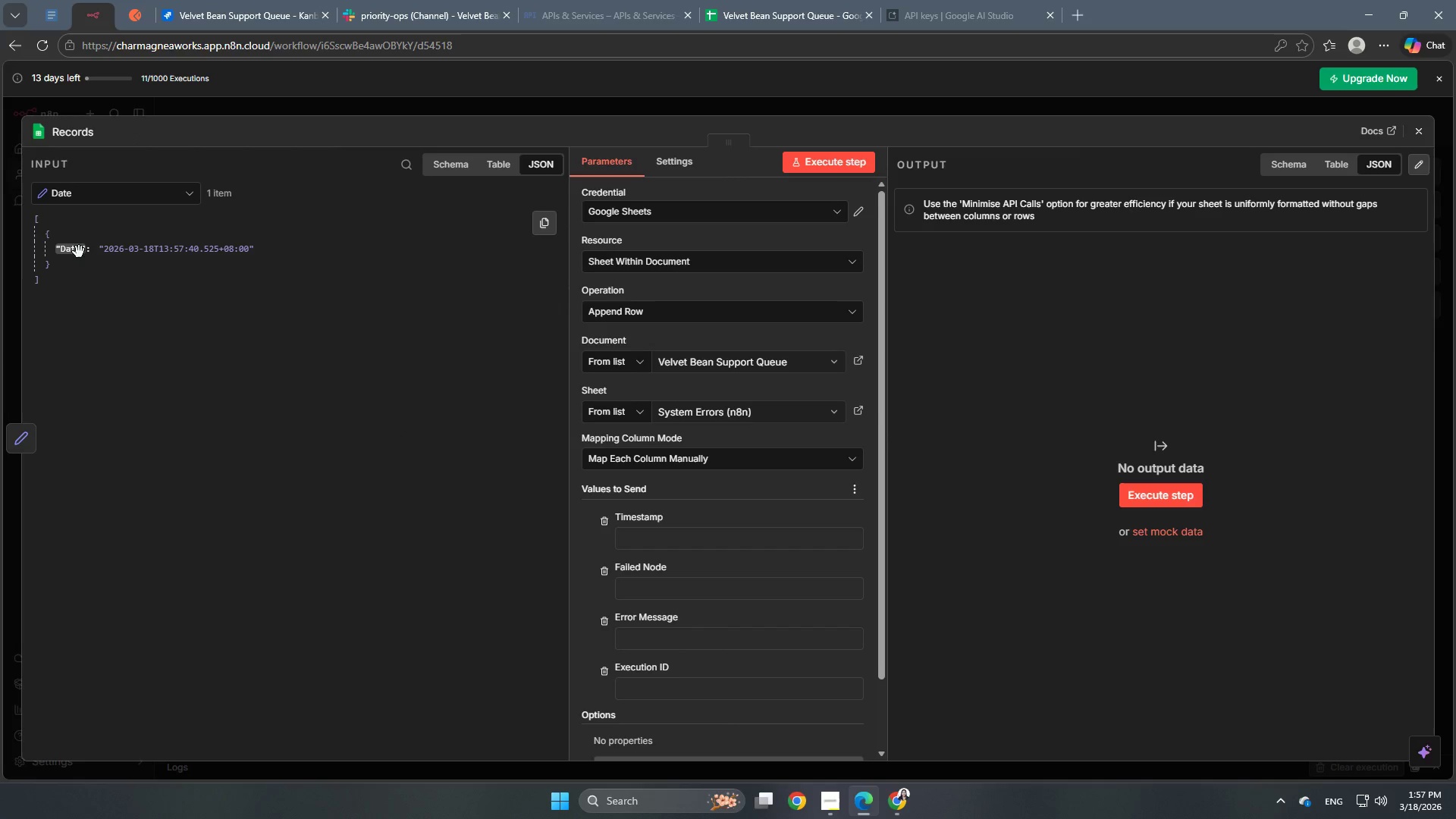 
left_click_drag(start_coordinate=[74, 249], to_coordinate=[678, 545])
 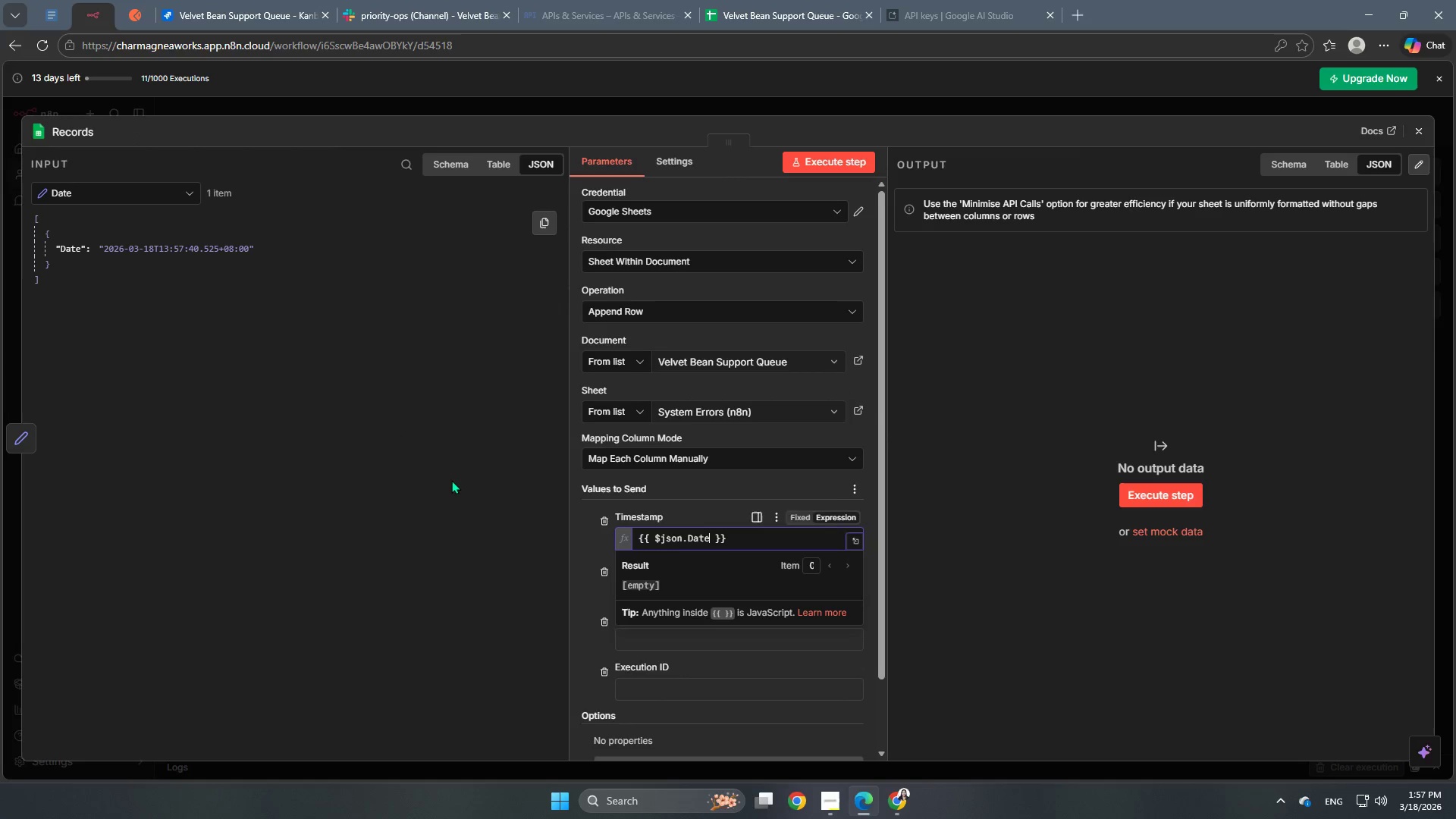 
scroll: coordinate [451, 480], scroll_direction: down, amount: 3.0
 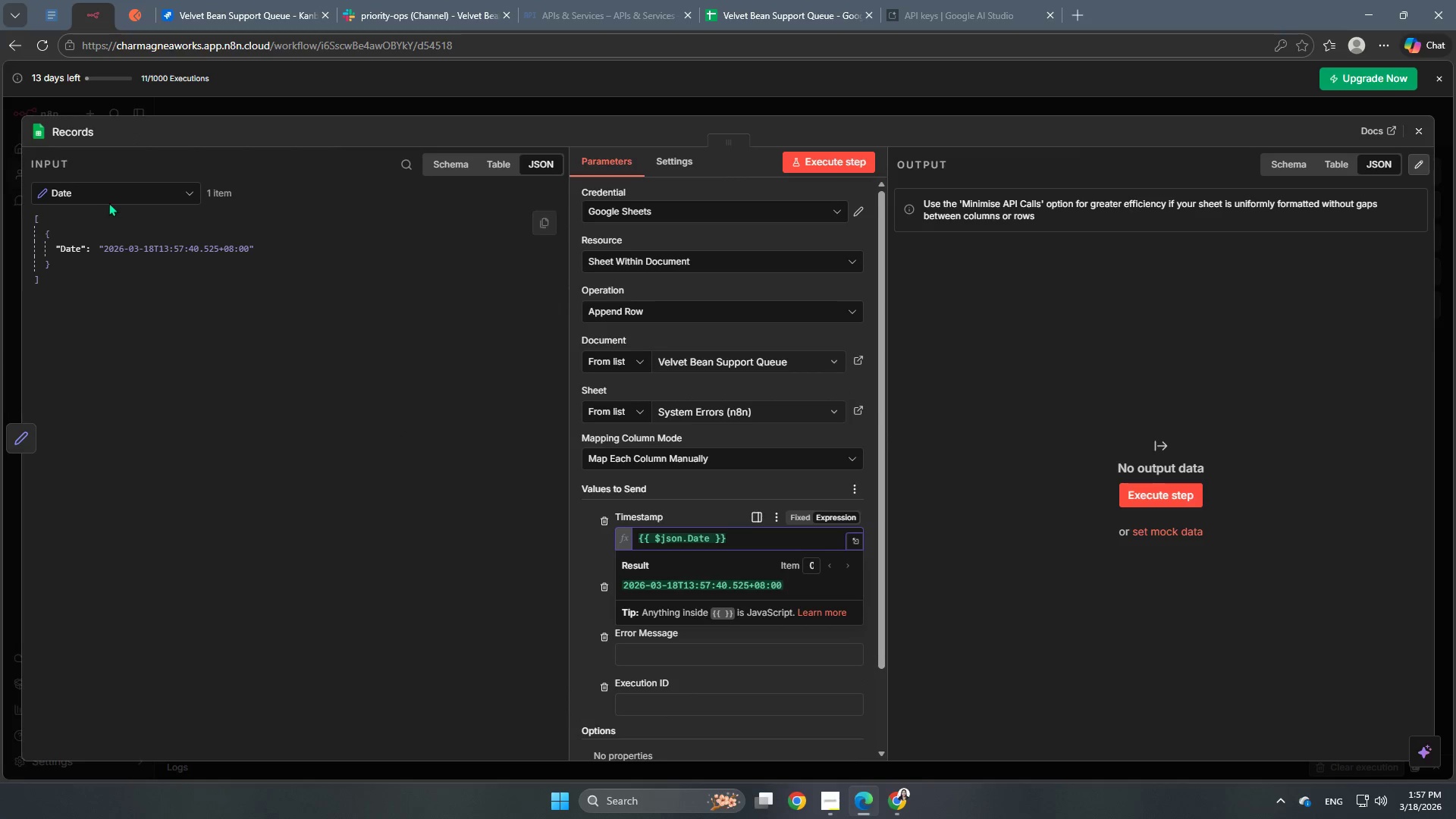 
left_click([115, 193])
 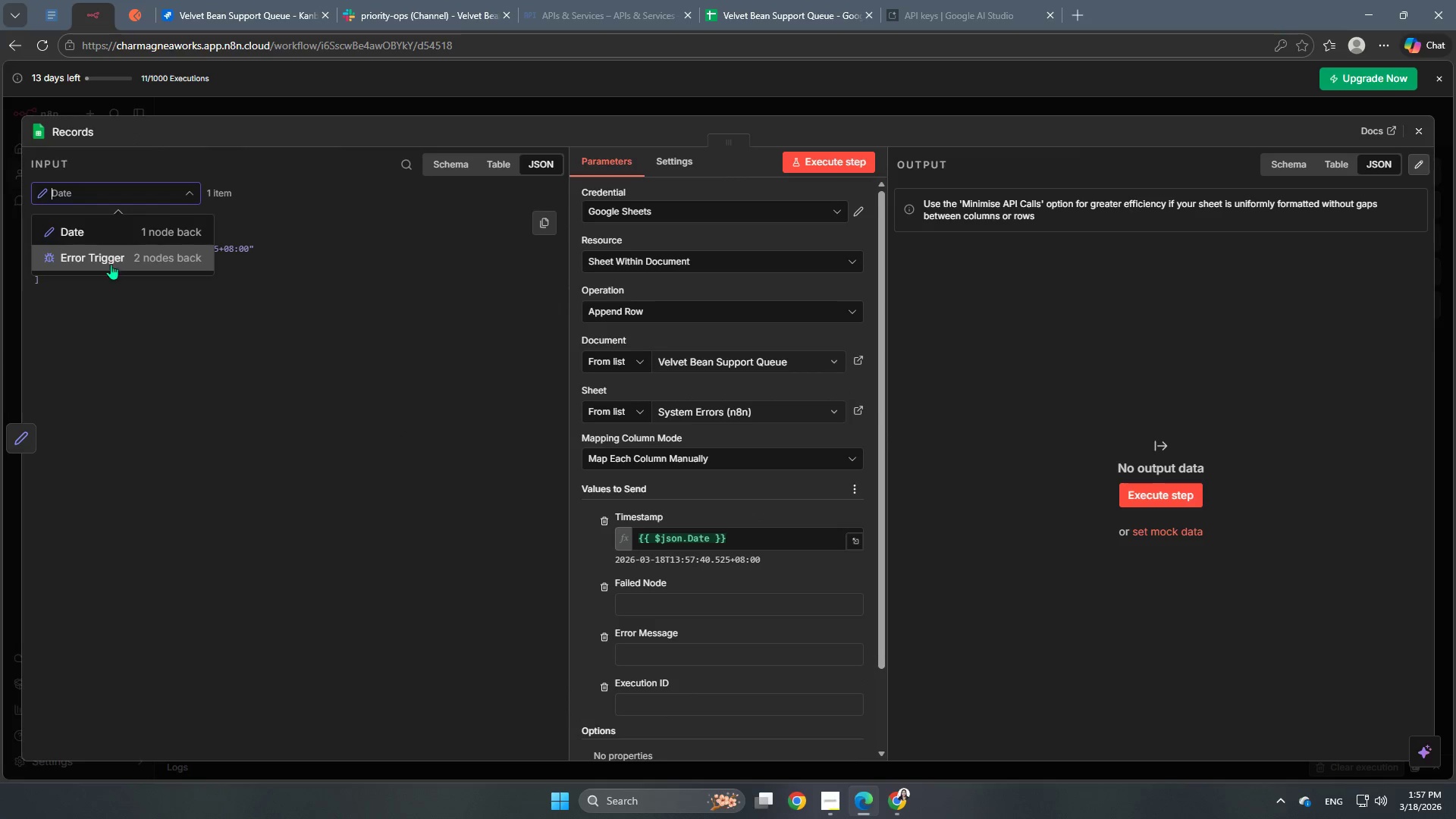 
left_click([118, 254])
 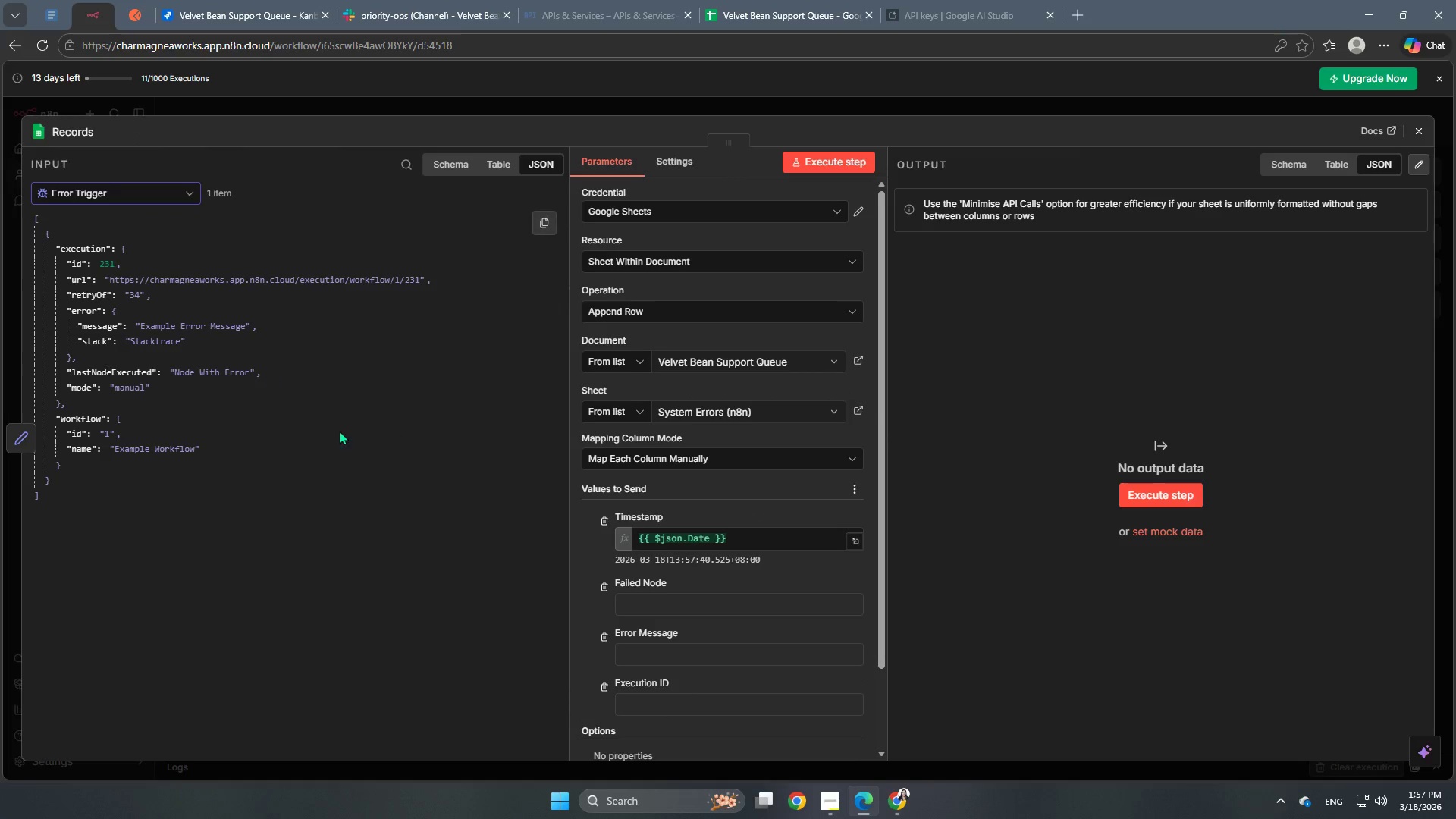 
scroll: coordinate [340, 432], scroll_direction: down, amount: 2.0
 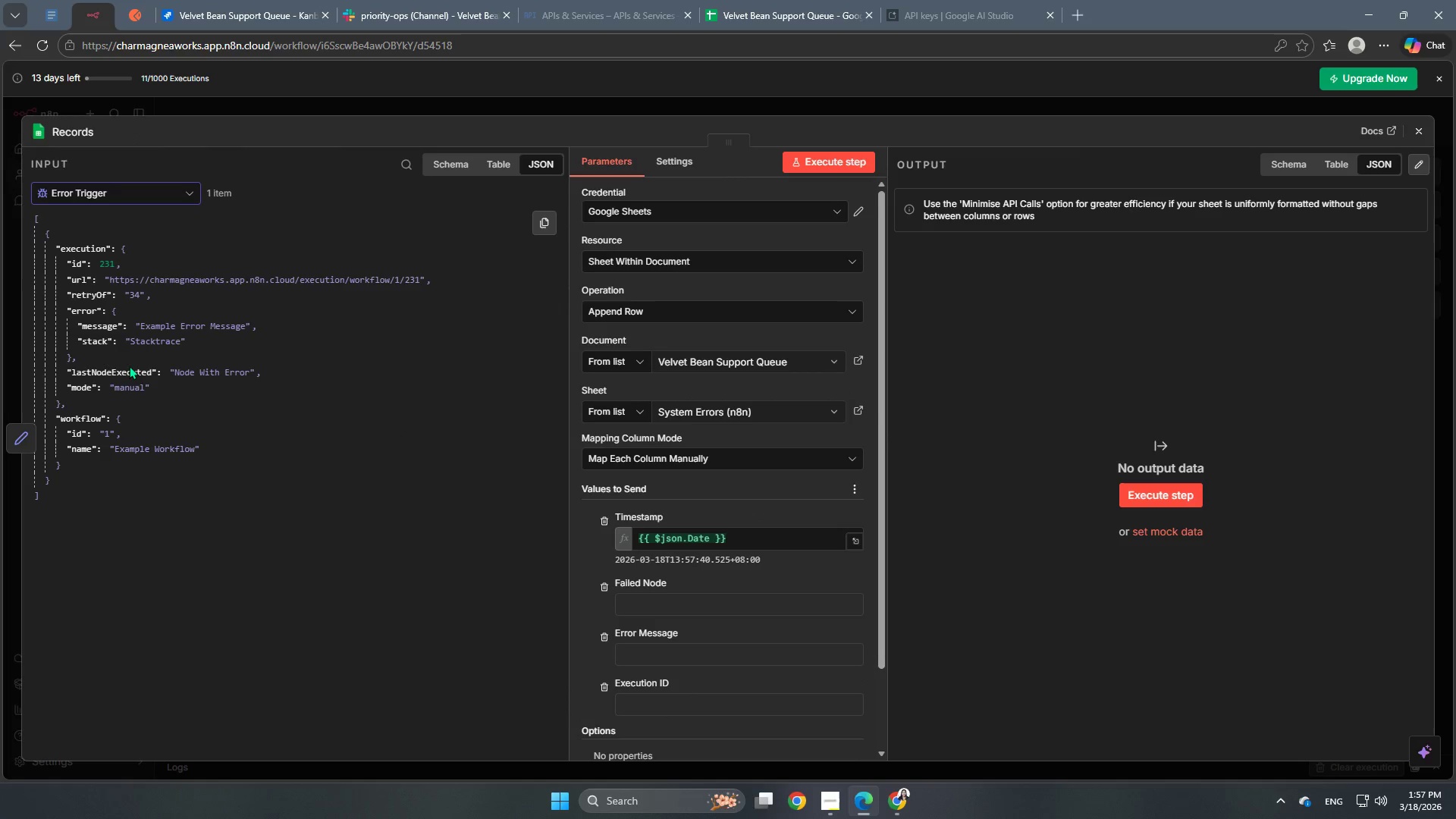 
left_click_drag(start_coordinate=[128, 368], to_coordinate=[685, 610])
 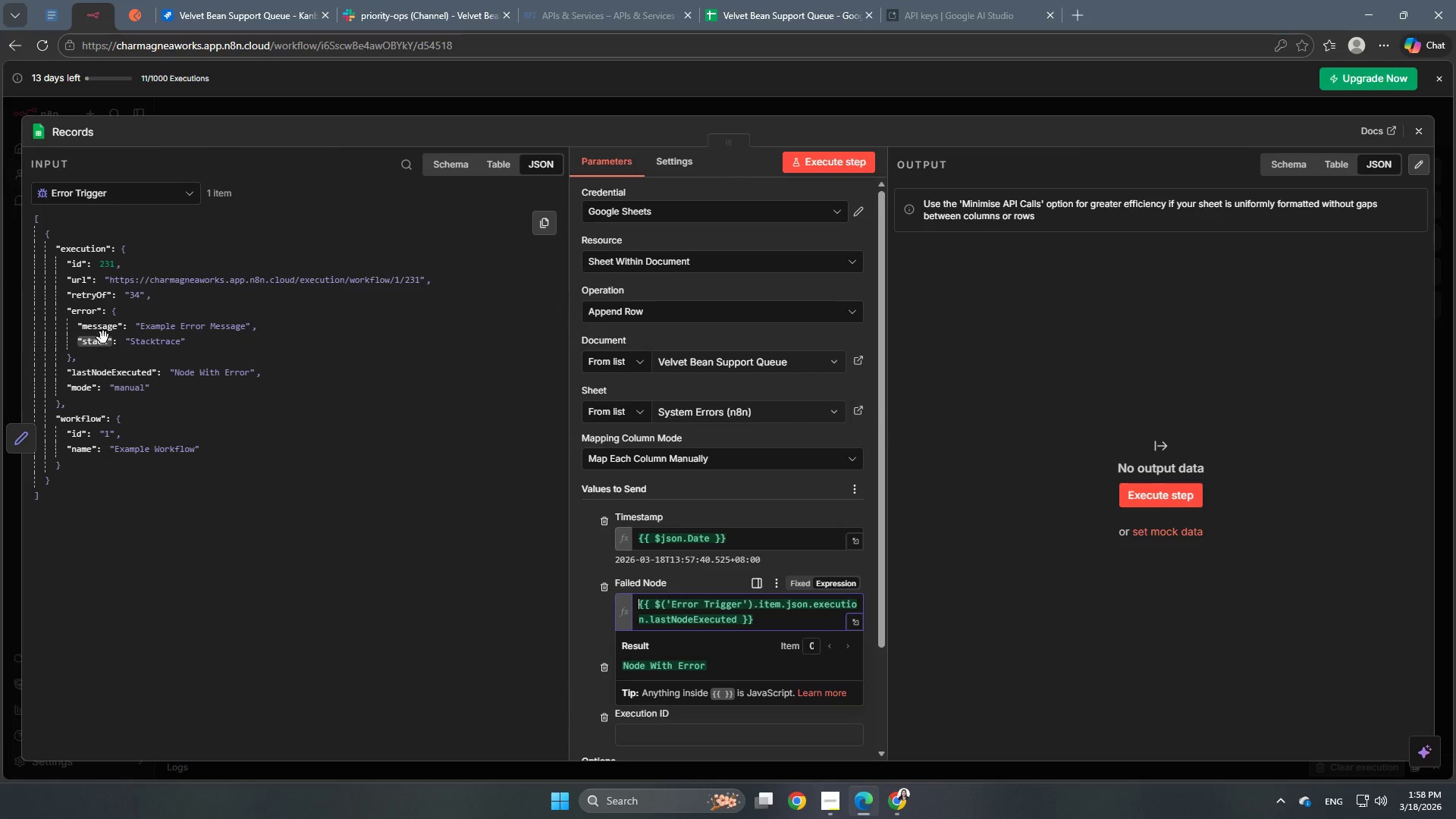 
left_click_drag(start_coordinate=[105, 329], to_coordinate=[682, 690])
 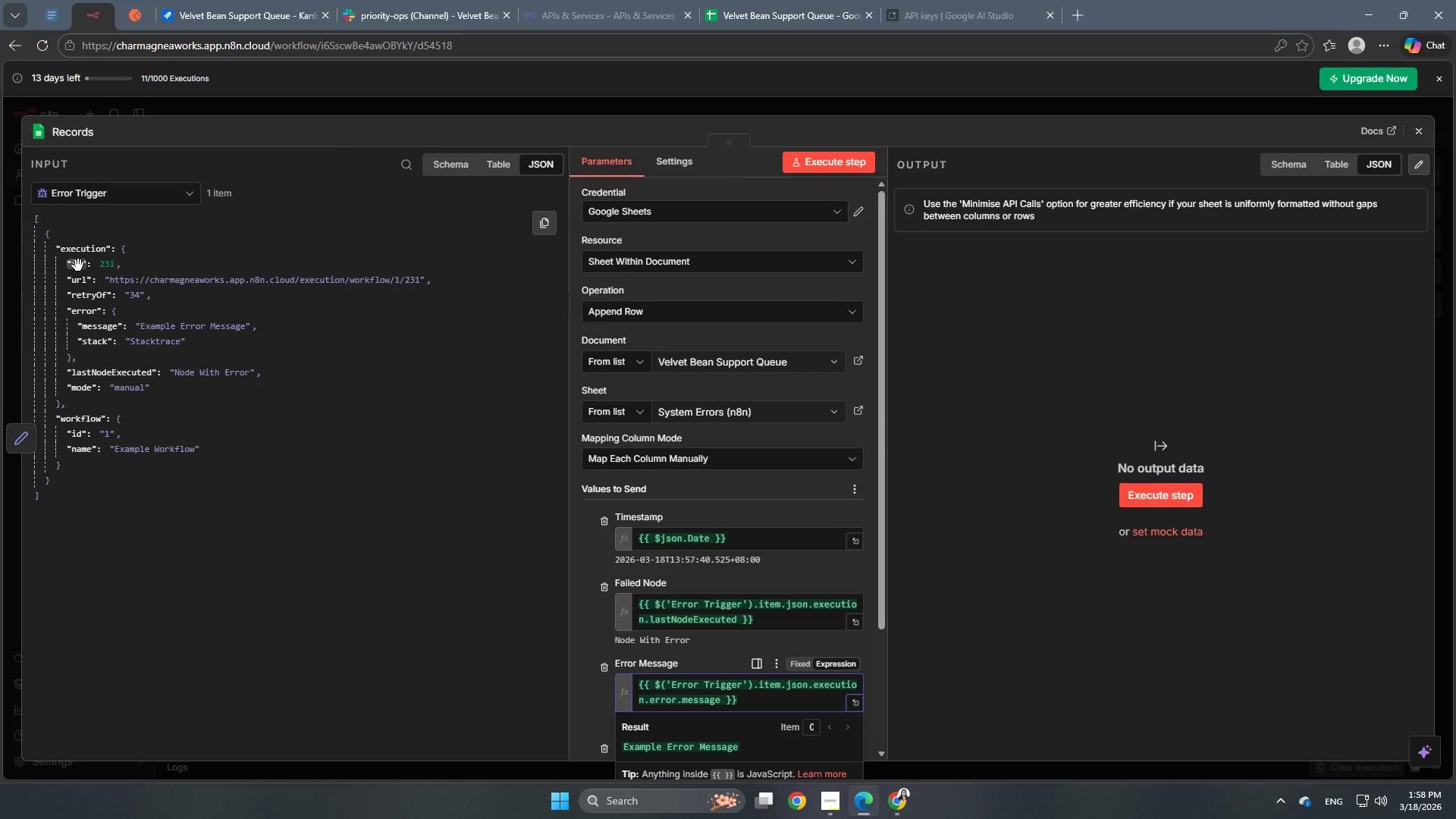 
left_click_drag(start_coordinate=[78, 265], to_coordinate=[681, 752])
 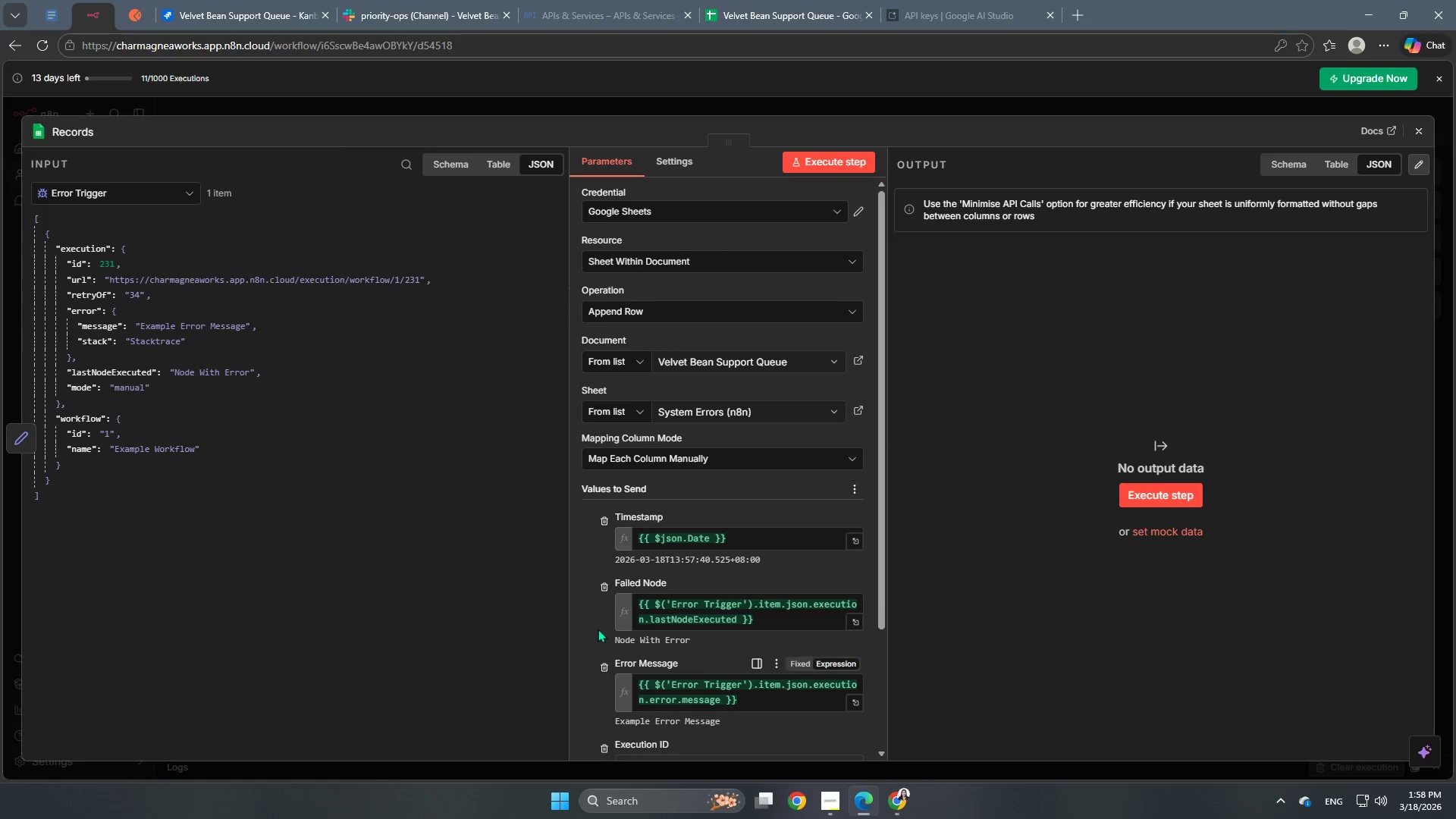 
scroll: coordinate [598, 629], scroll_direction: down, amount: 3.0
 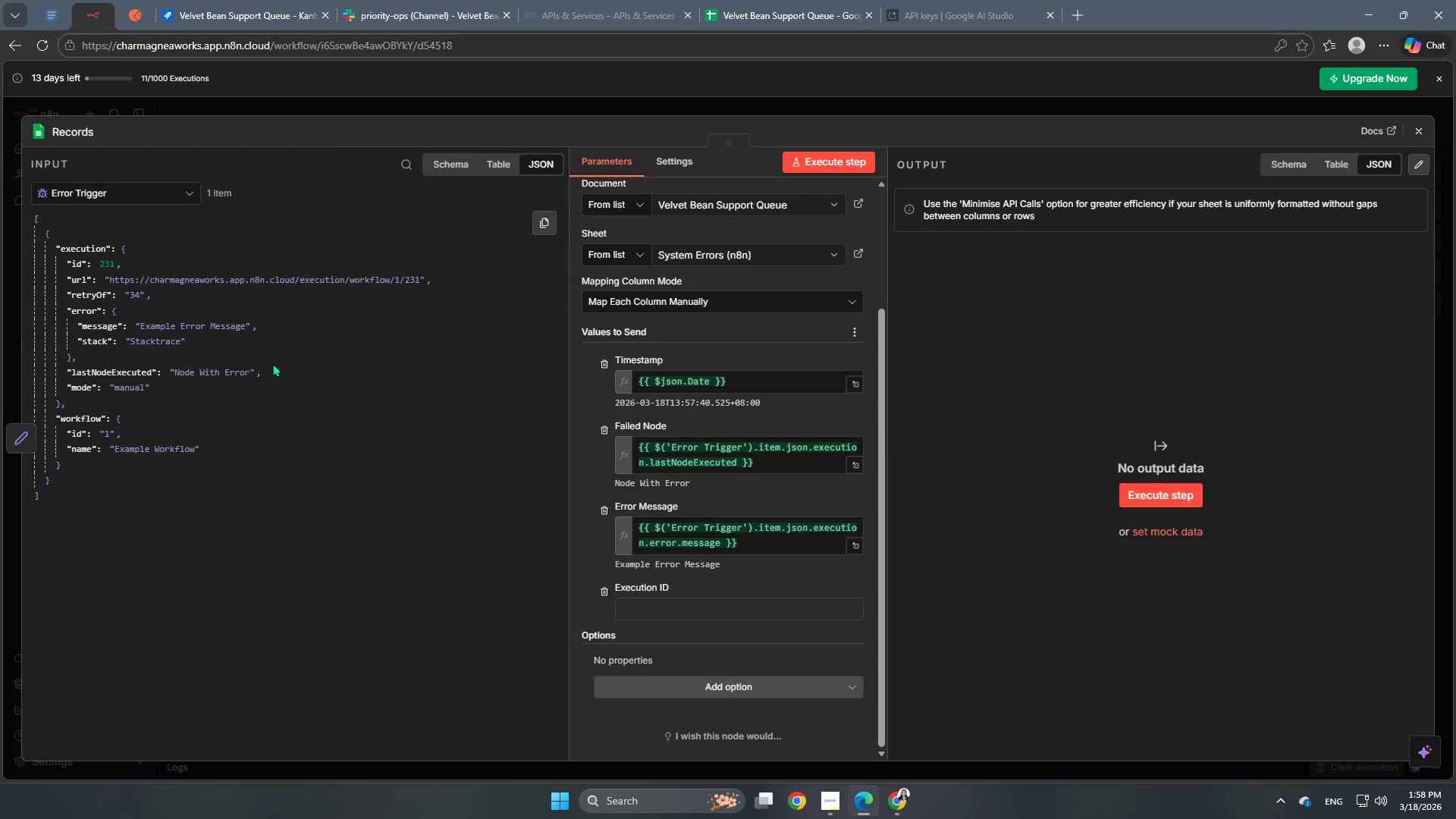 
left_click_drag(start_coordinate=[77, 267], to_coordinate=[671, 614])
 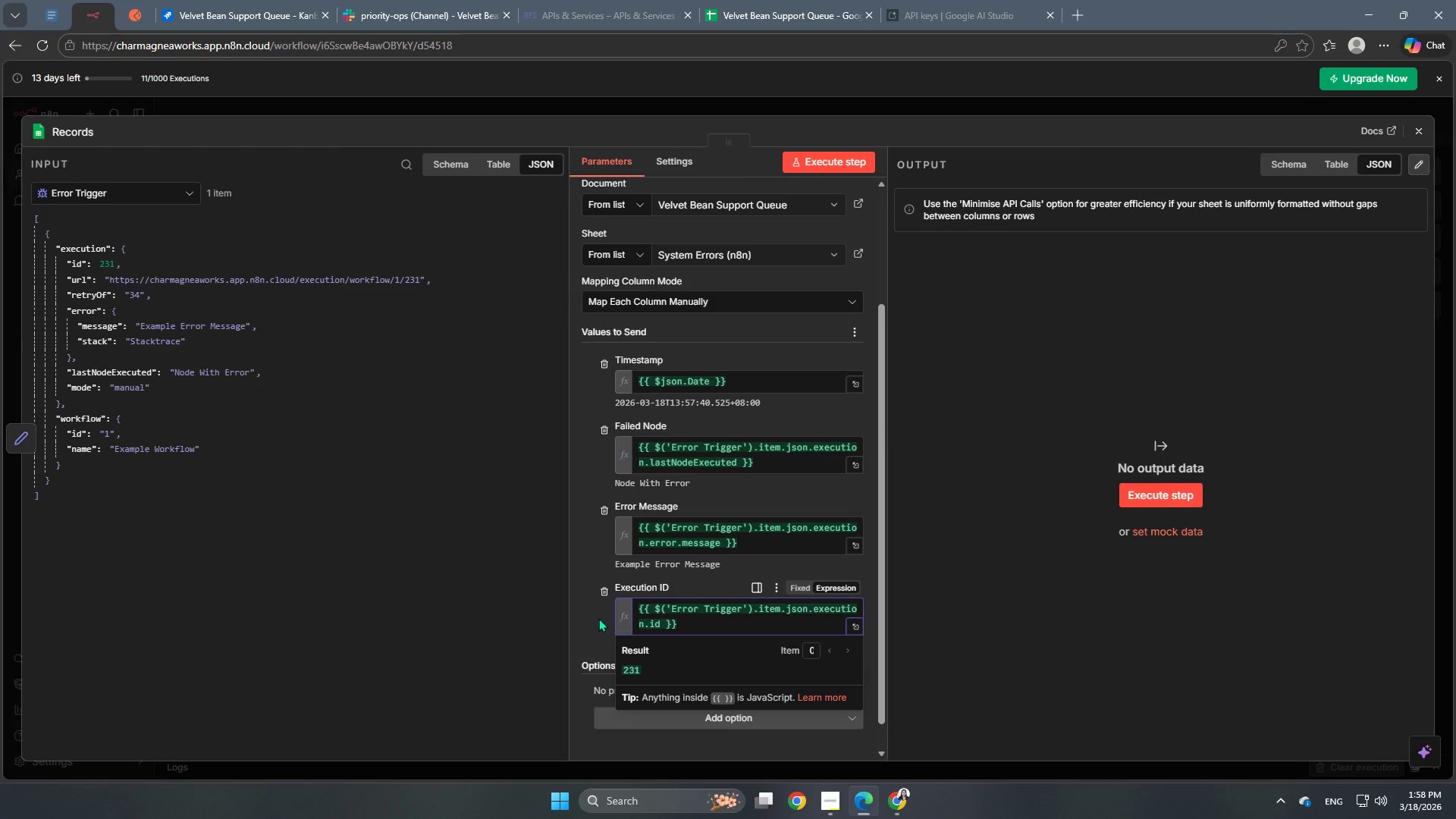 
left_click([601, 613])
 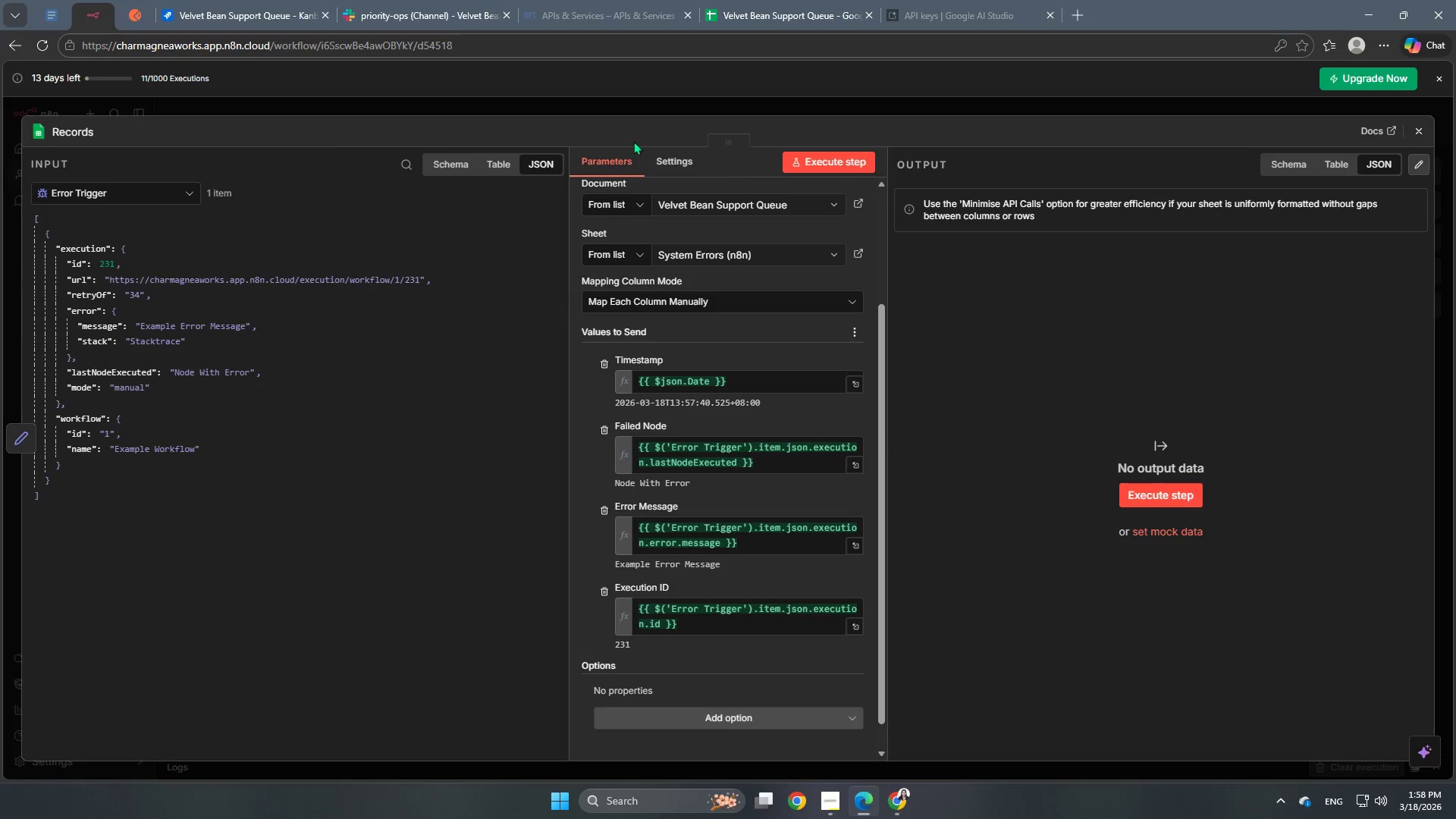 
left_click([651, 114])
 